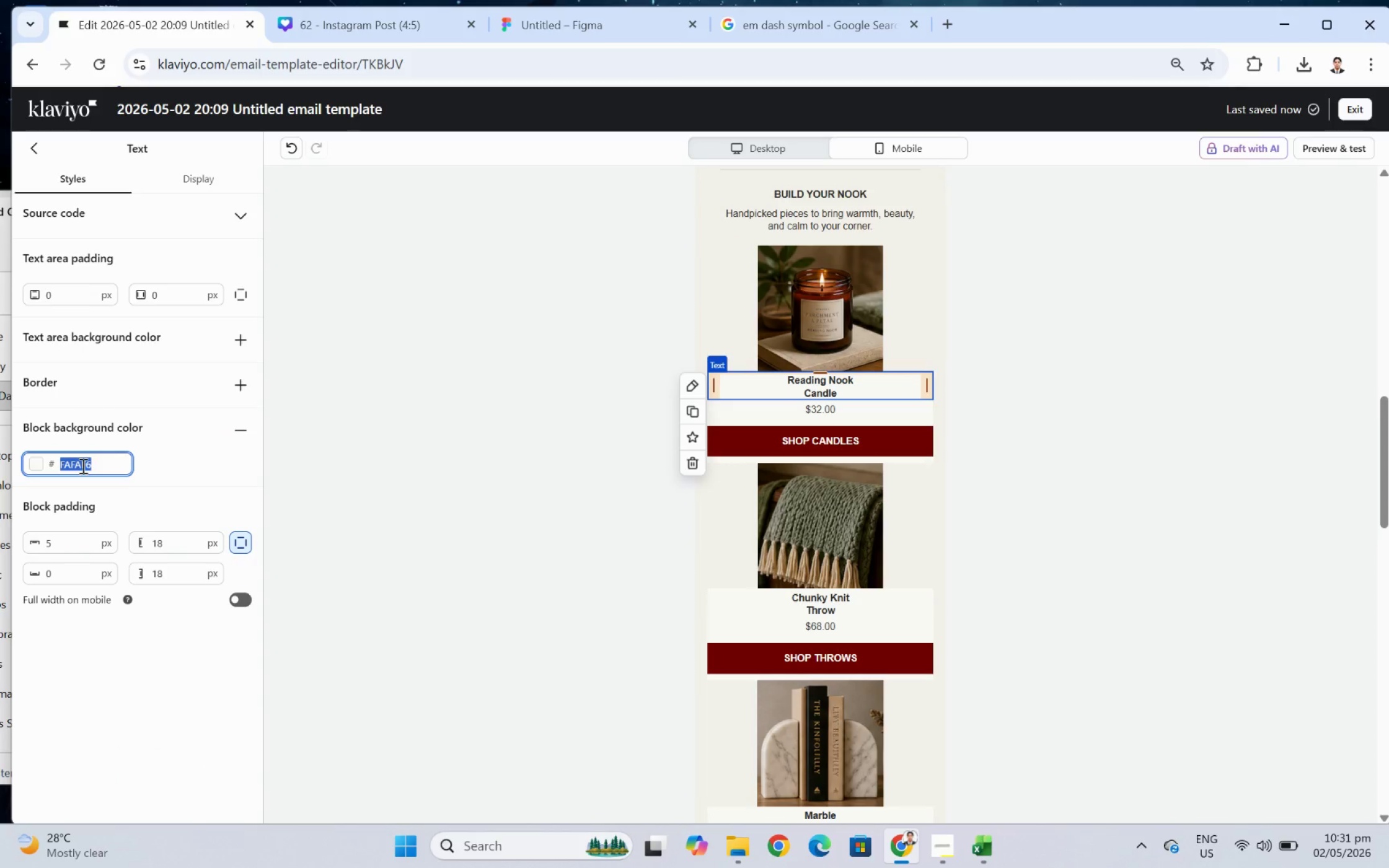 
key(Control+C)
 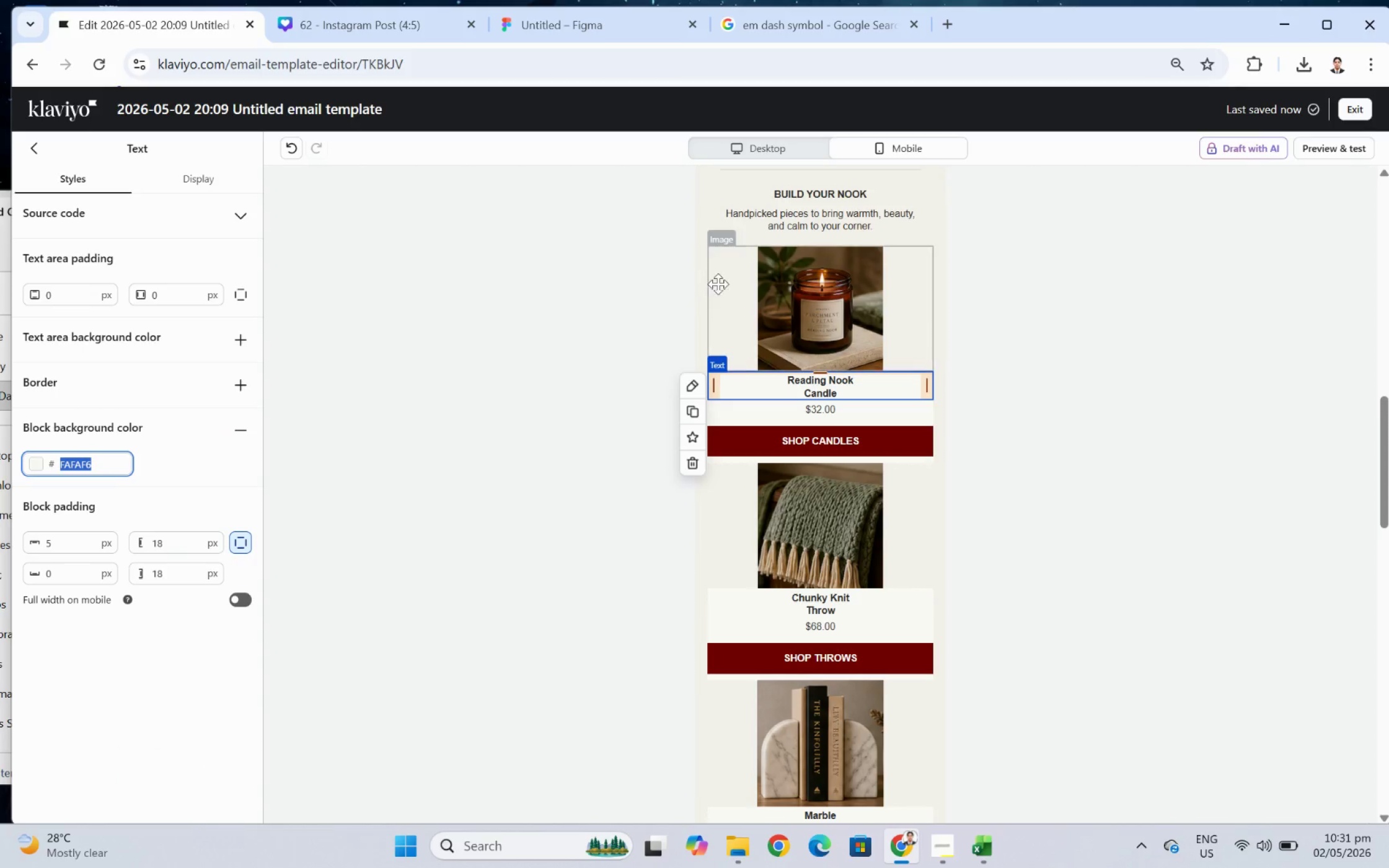 
left_click([727, 281])
 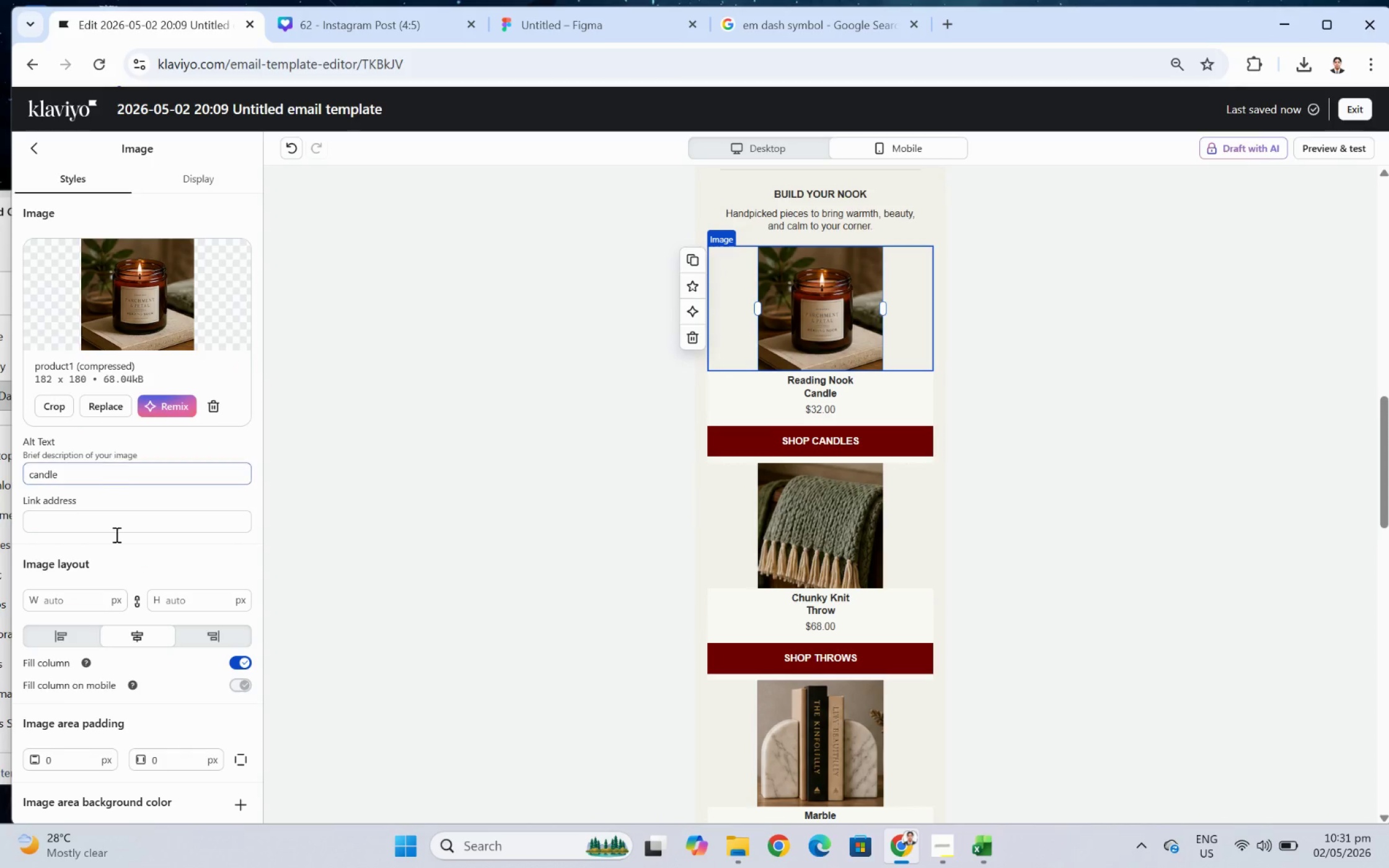 
scroll: coordinate [126, 608], scroll_direction: down, amount: 5.0
 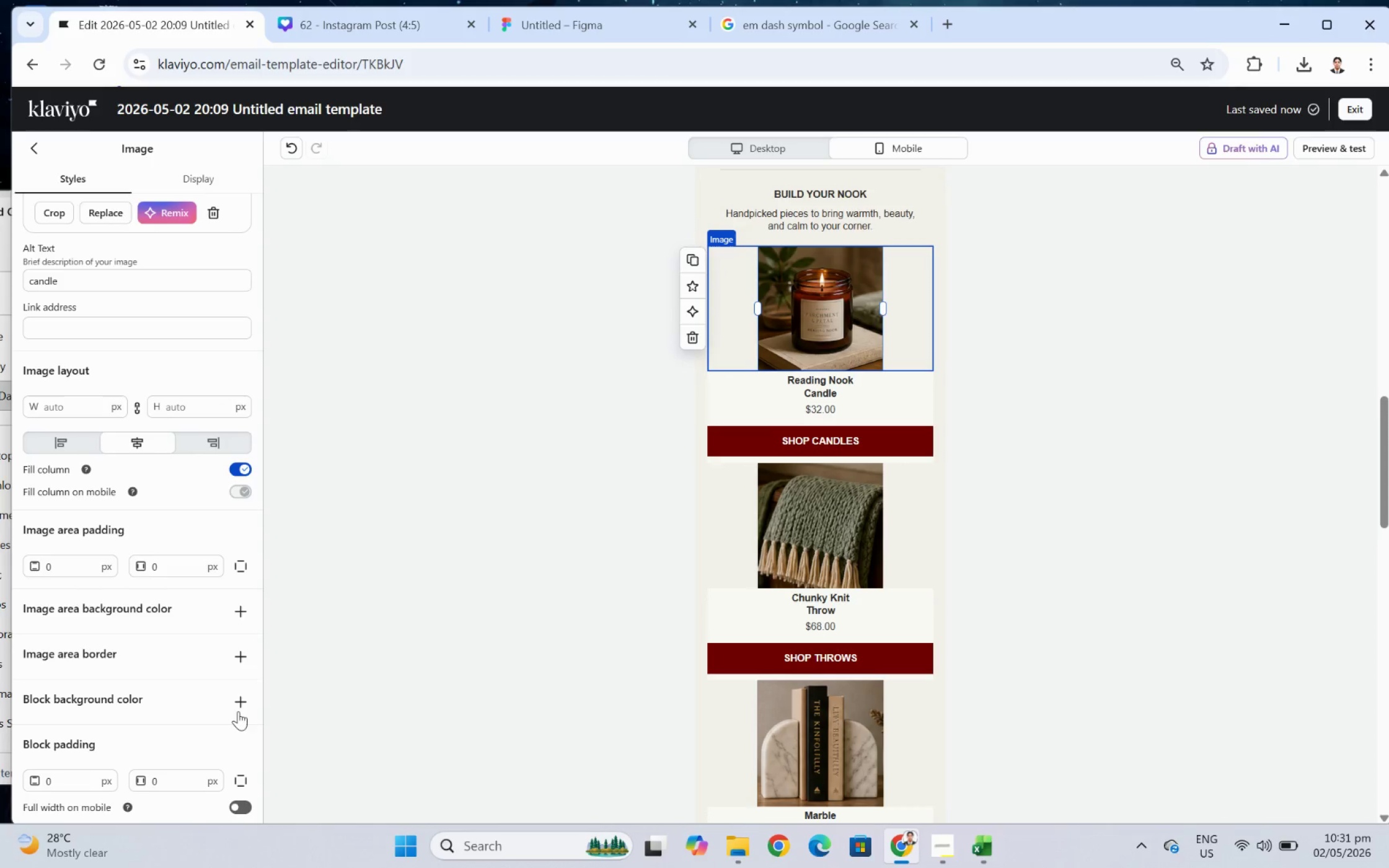 
left_click([235, 698])
 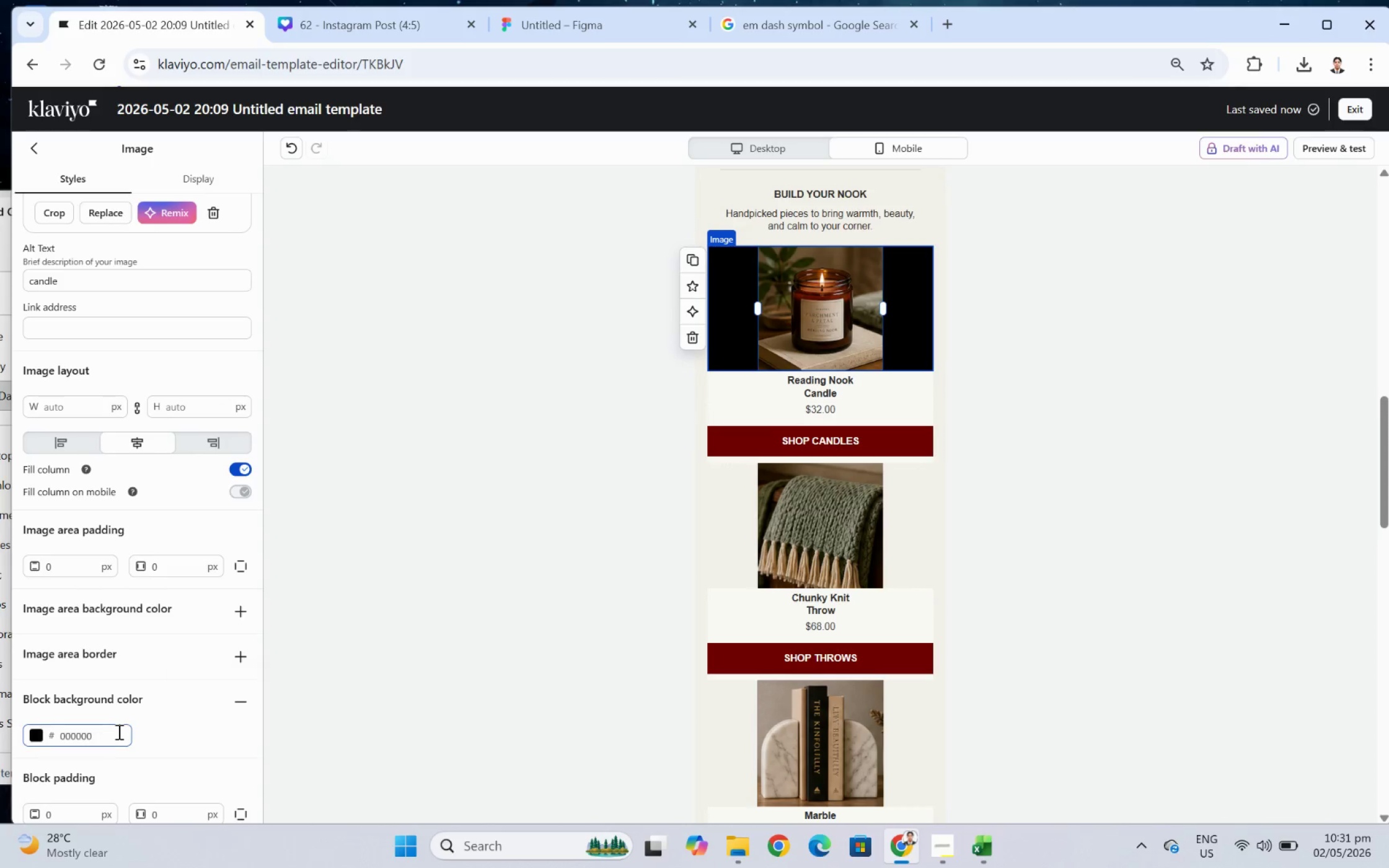 
double_click([118, 731])
 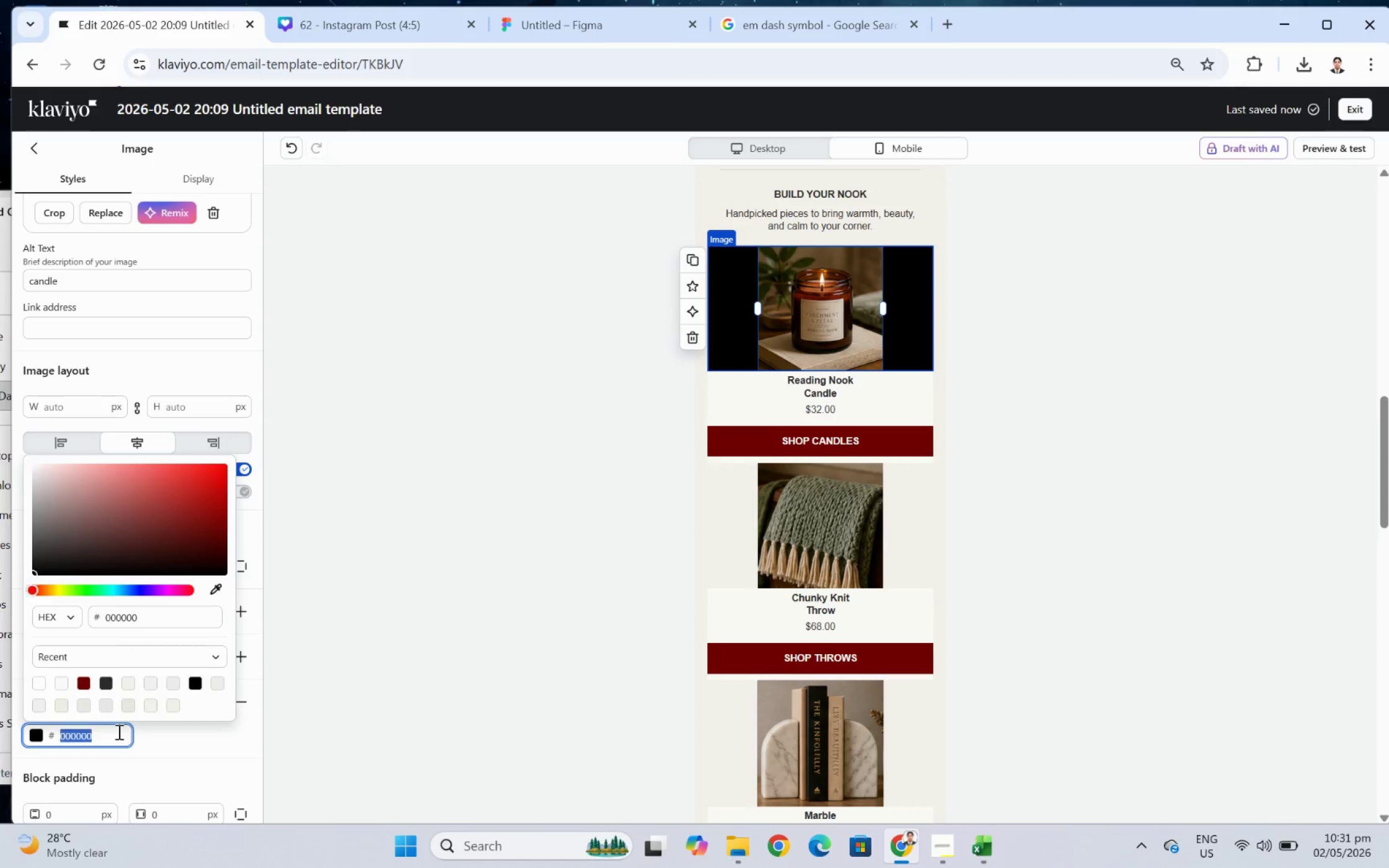 
key(Control+ControlLeft)
 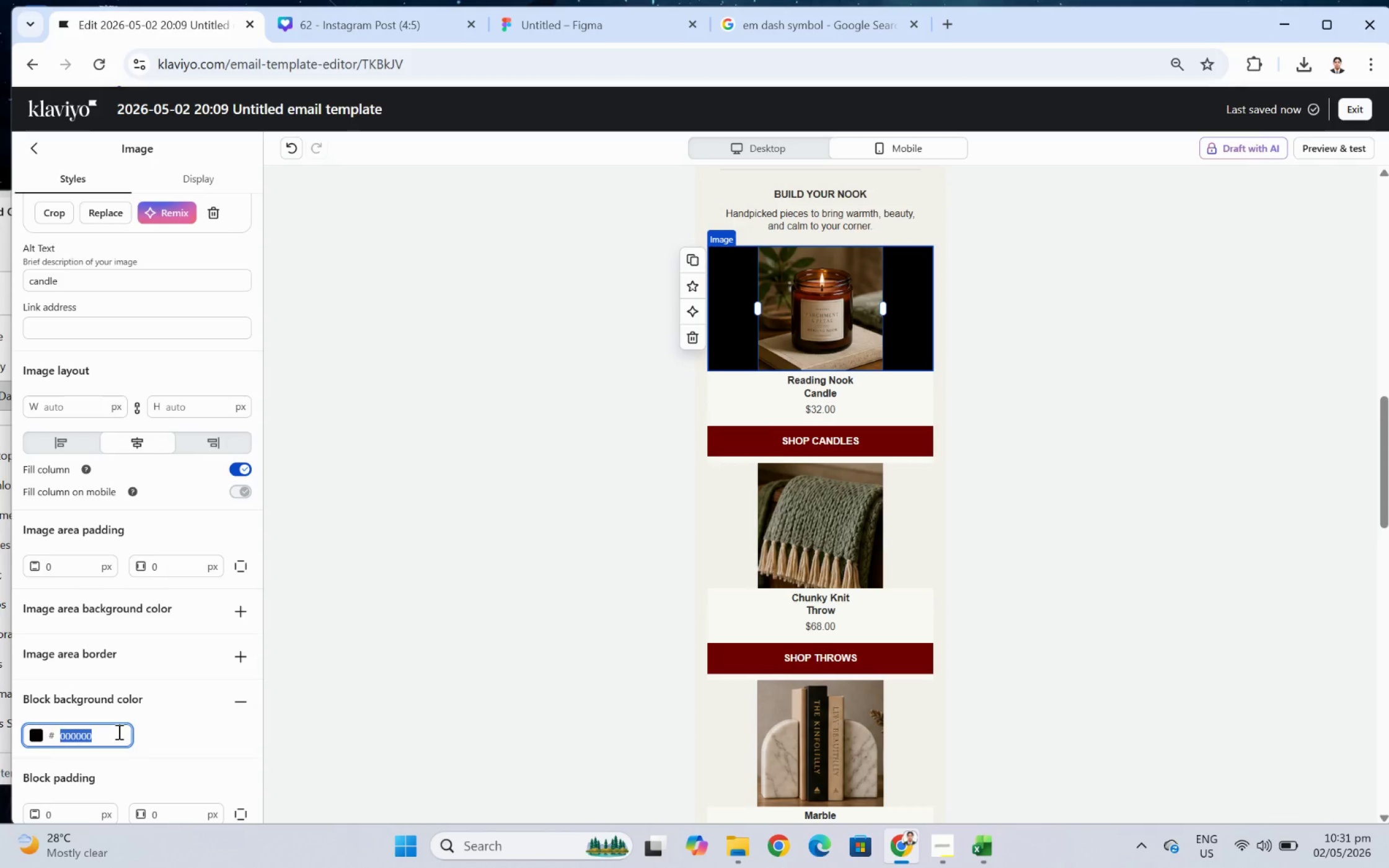 
key(Control+V)
 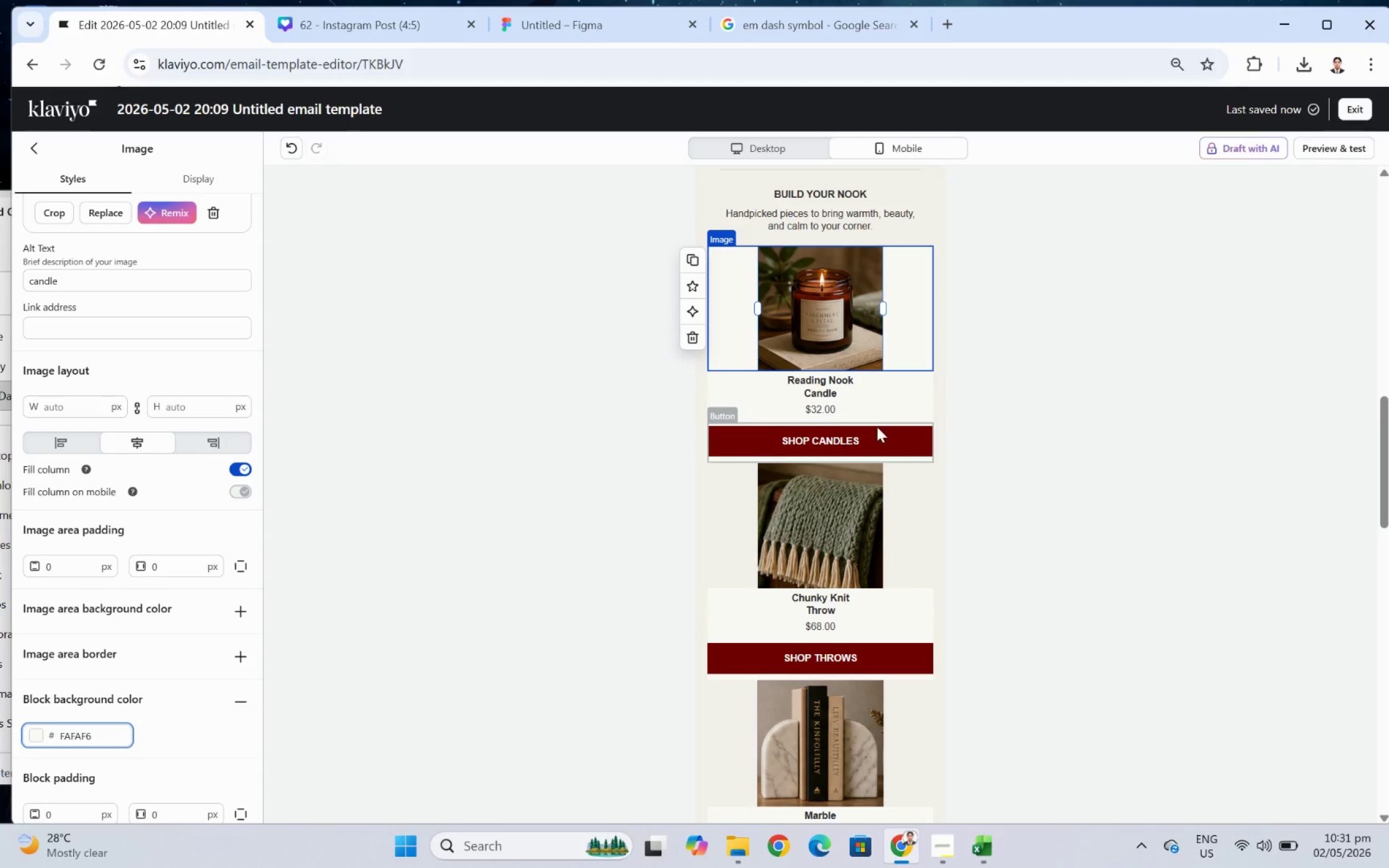 
left_click([995, 420])
 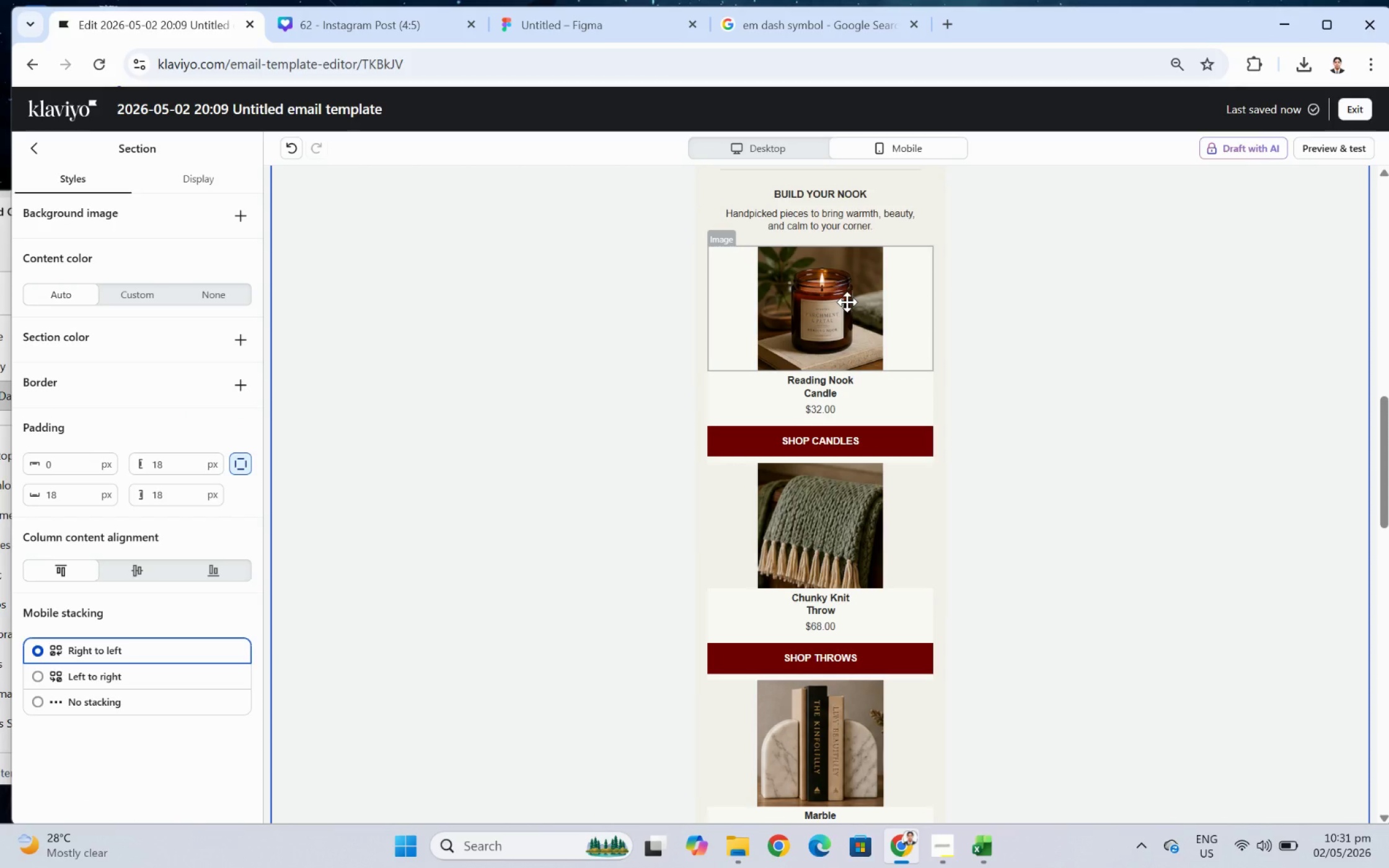 
left_click([847, 302])
 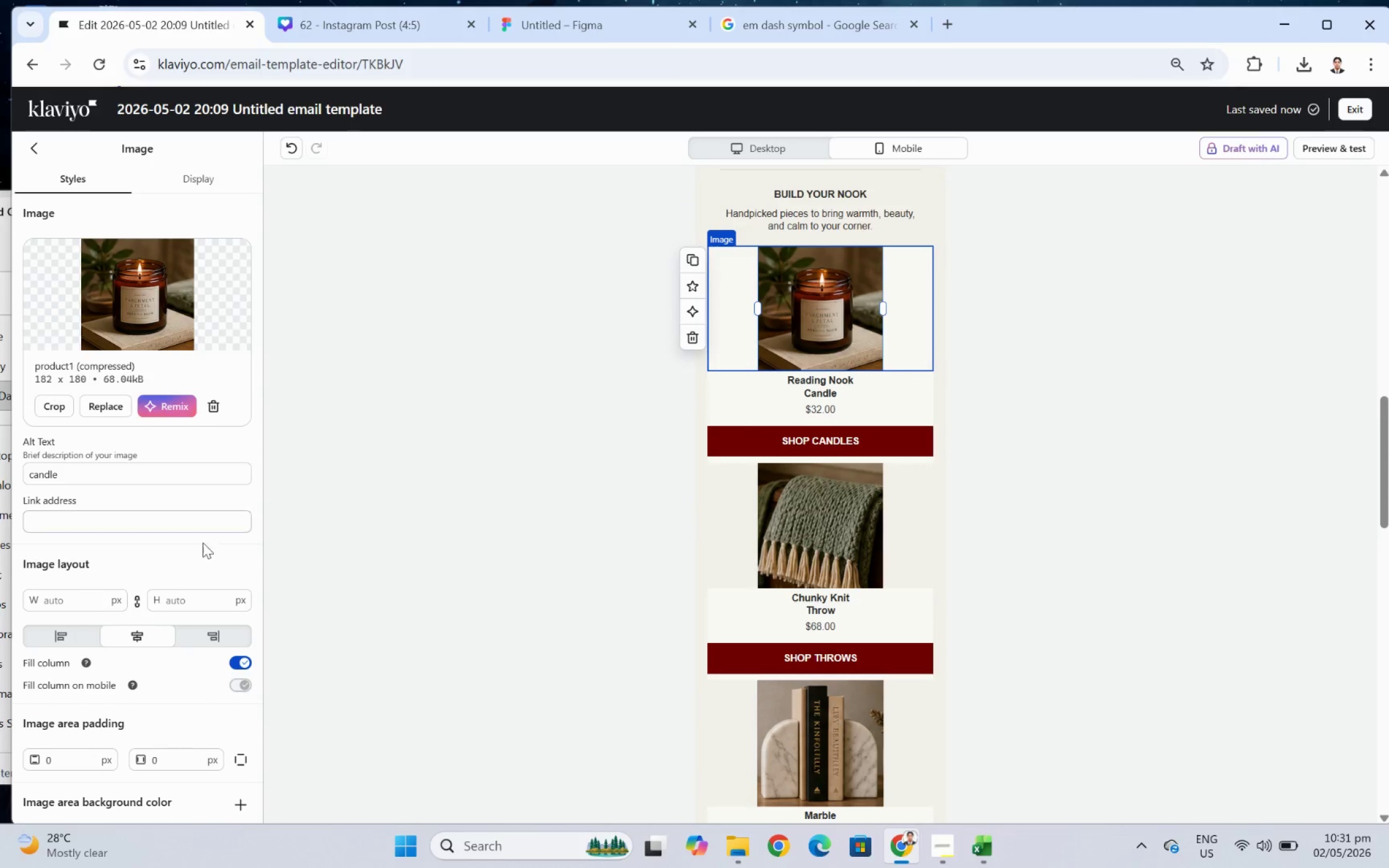 
scroll: coordinate [136, 692], scroll_direction: down, amount: 8.0
 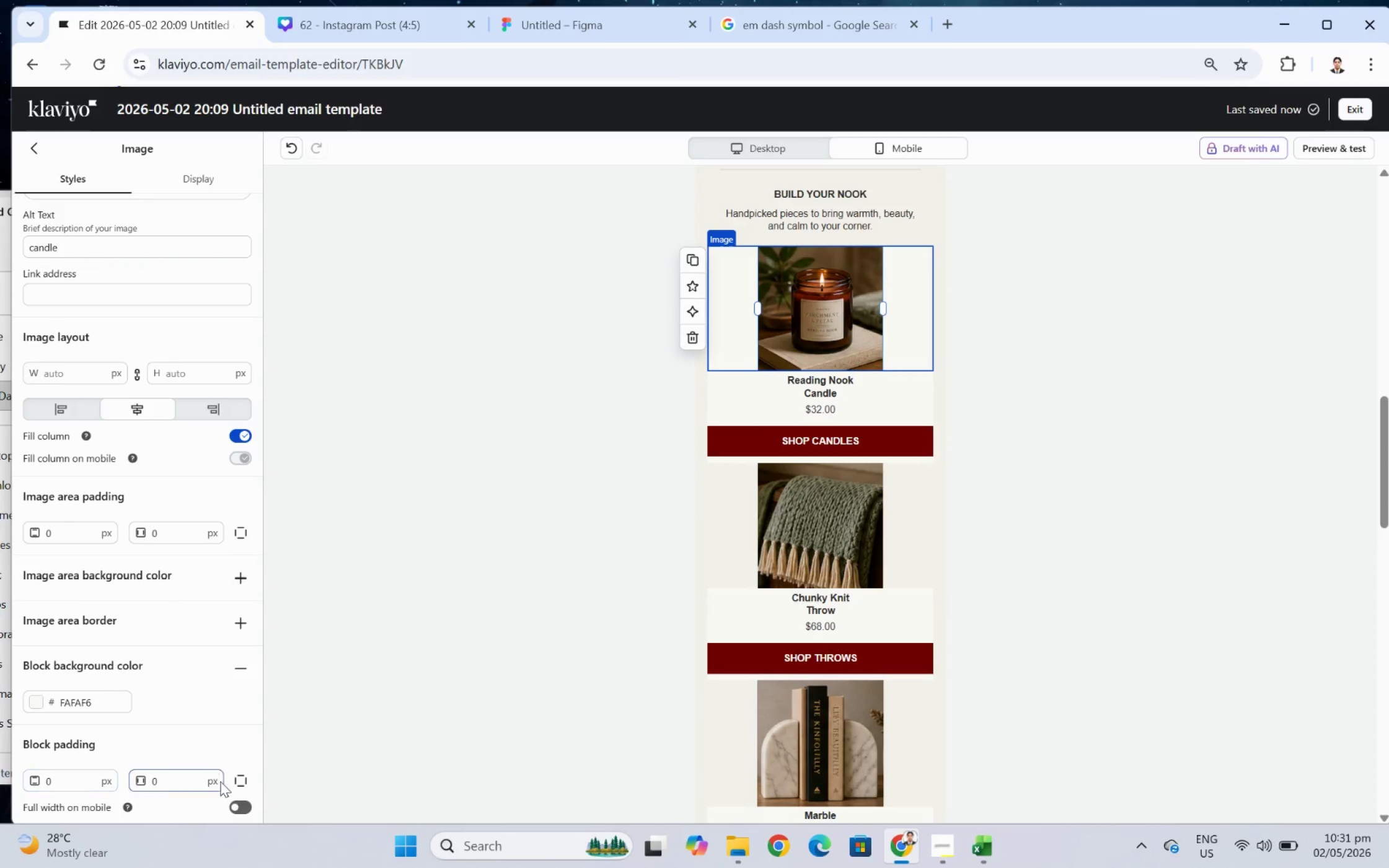 
left_click([239, 781])
 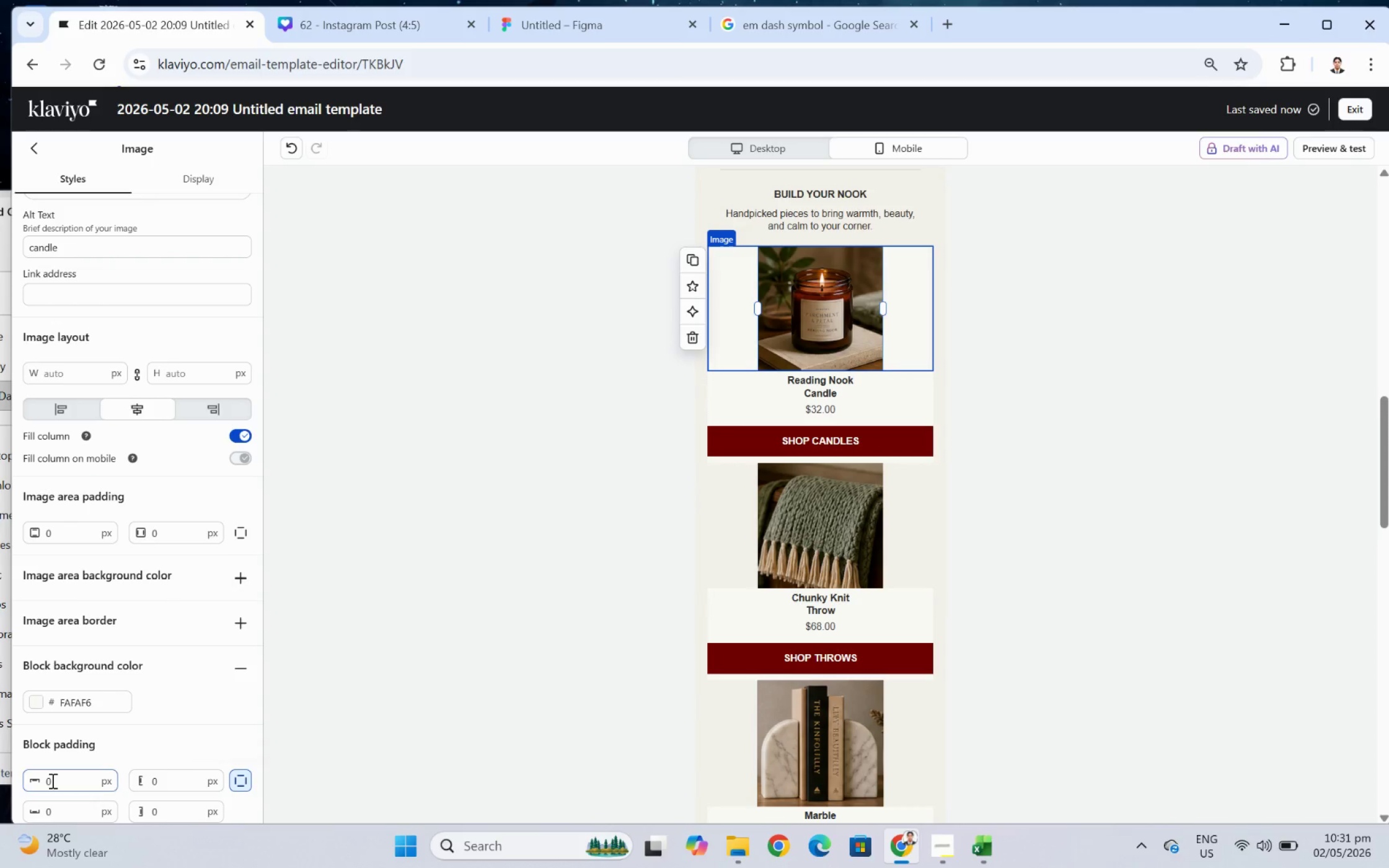 
double_click([51, 780])
 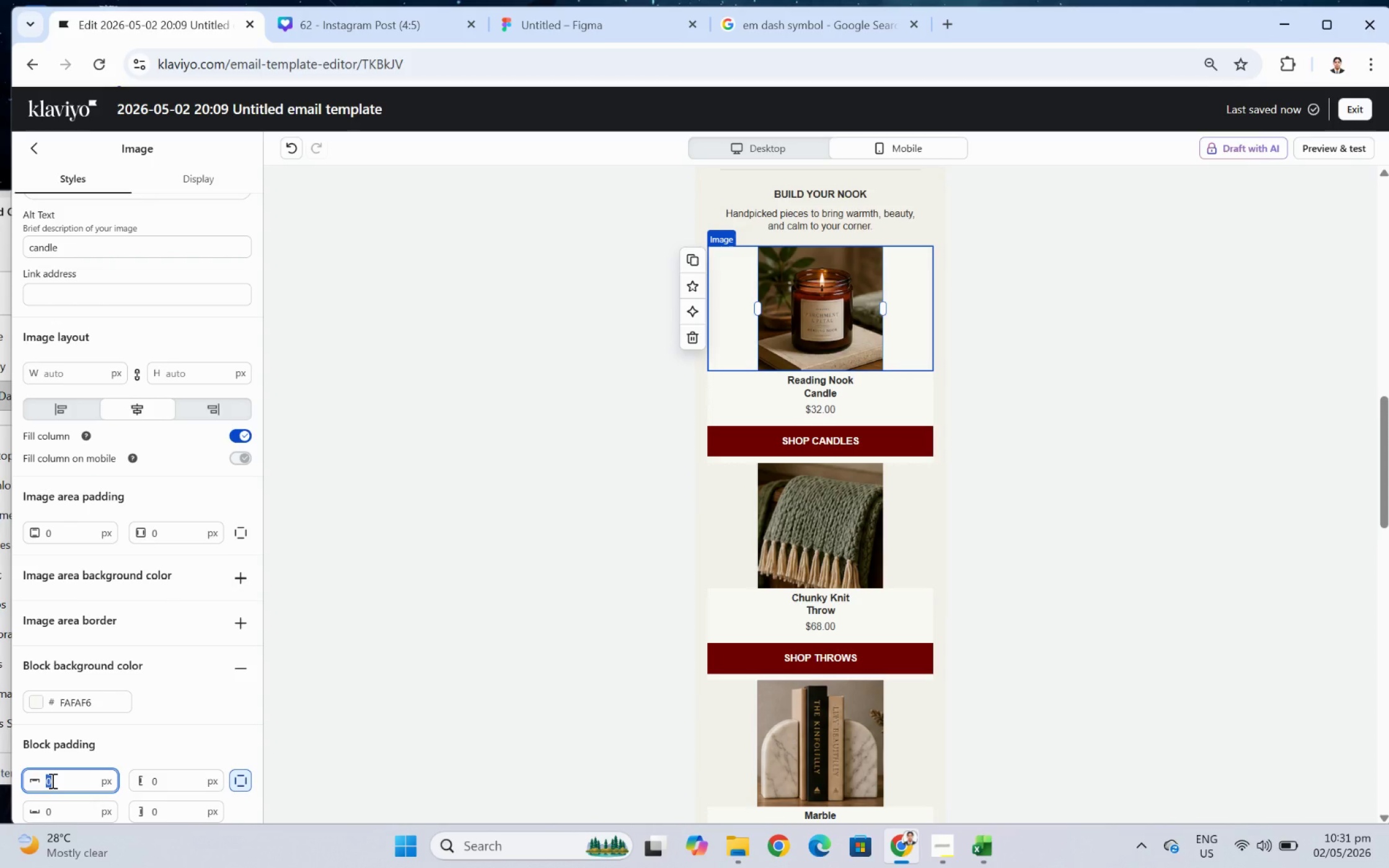 
key(Numpad9)
 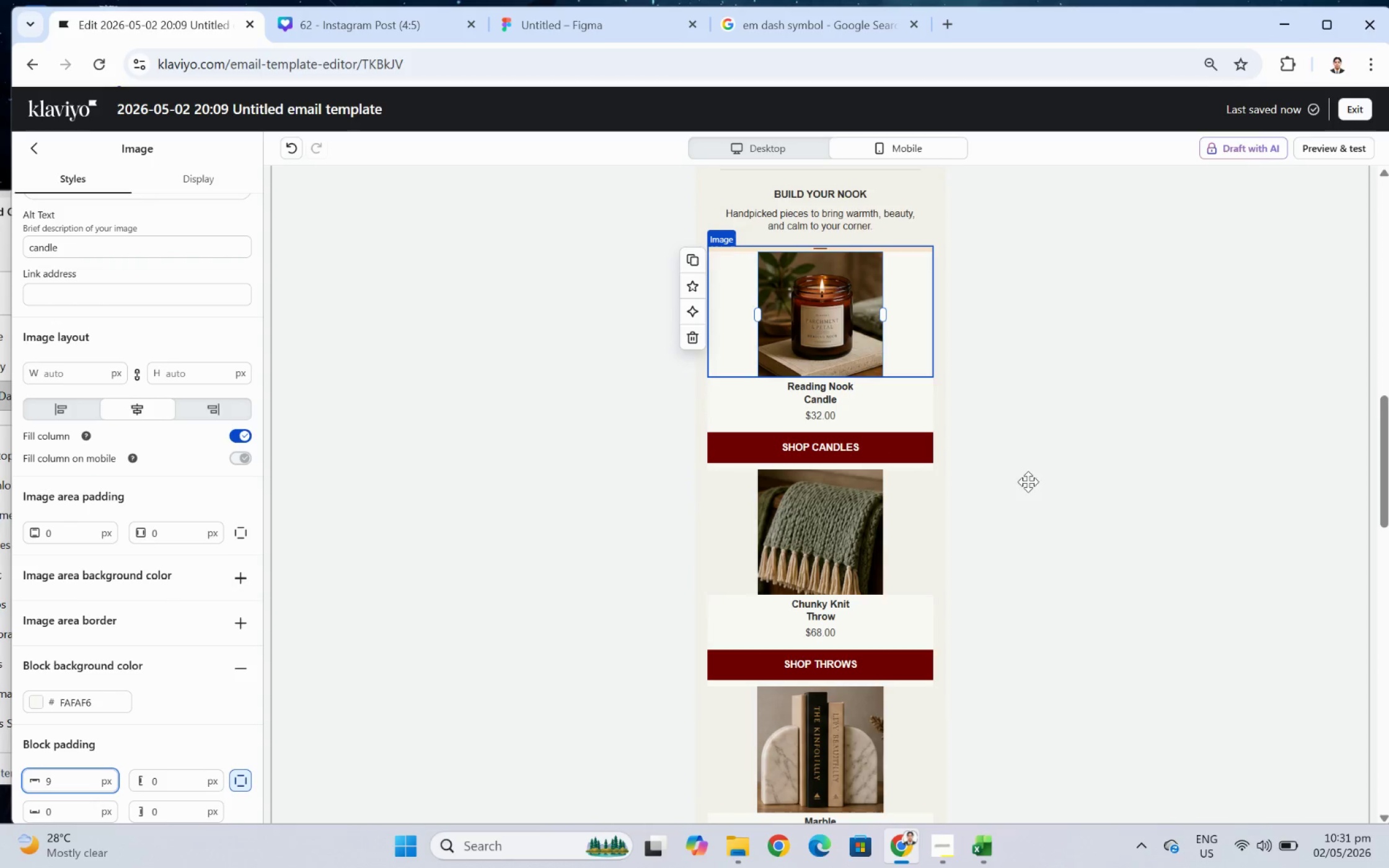 
left_click([1038, 458])
 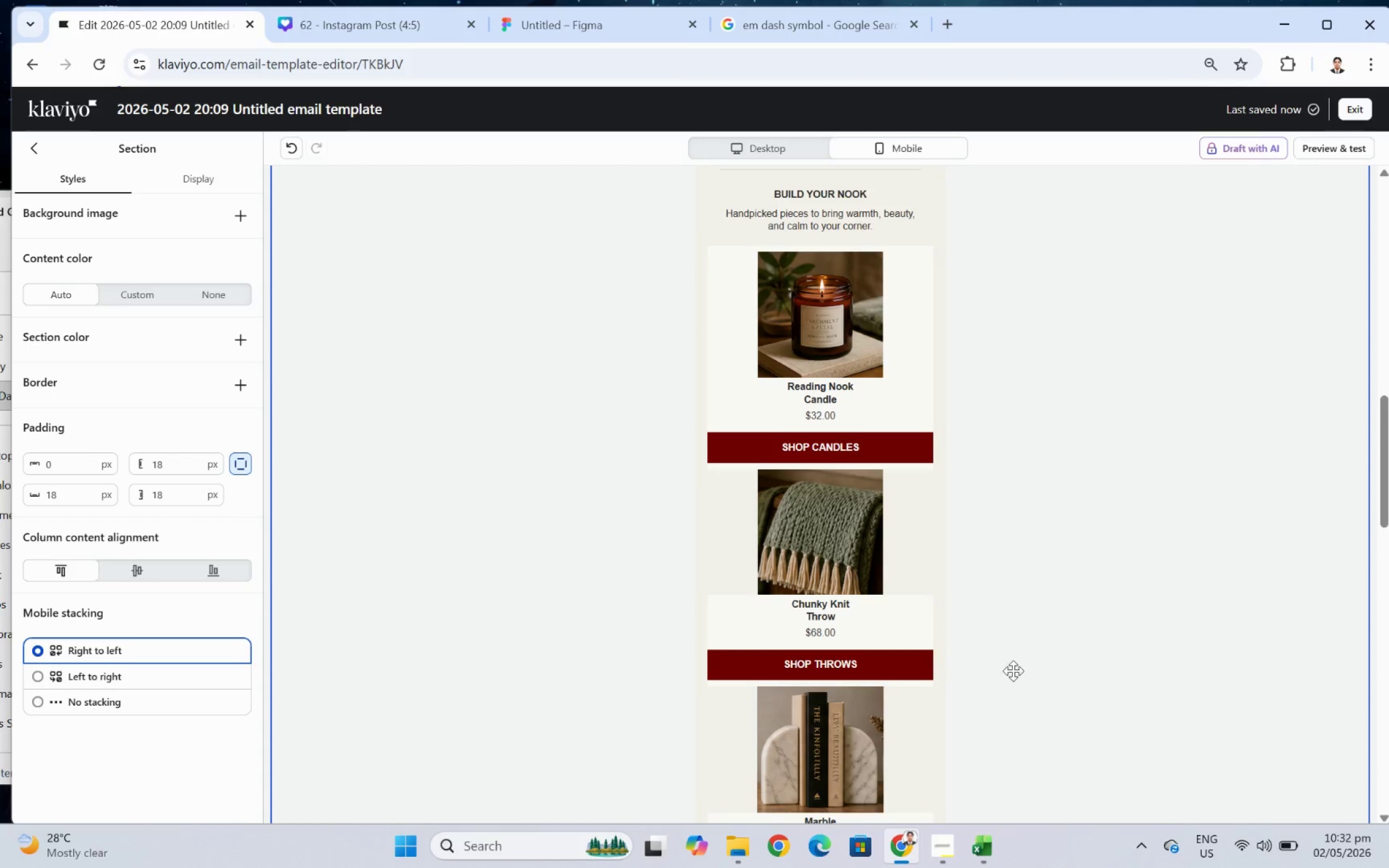 
wait(5.81)
 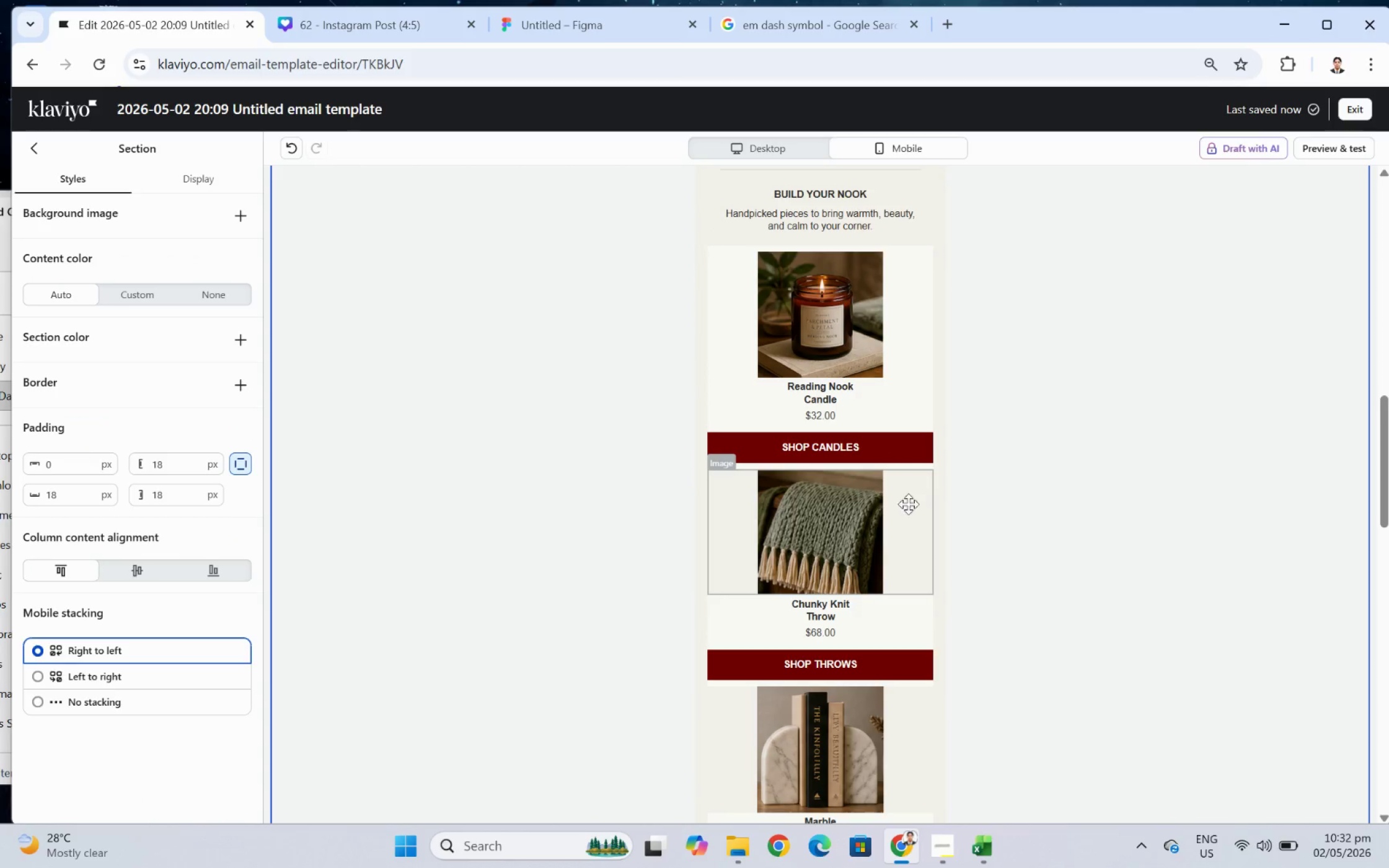 
left_click([912, 570])
 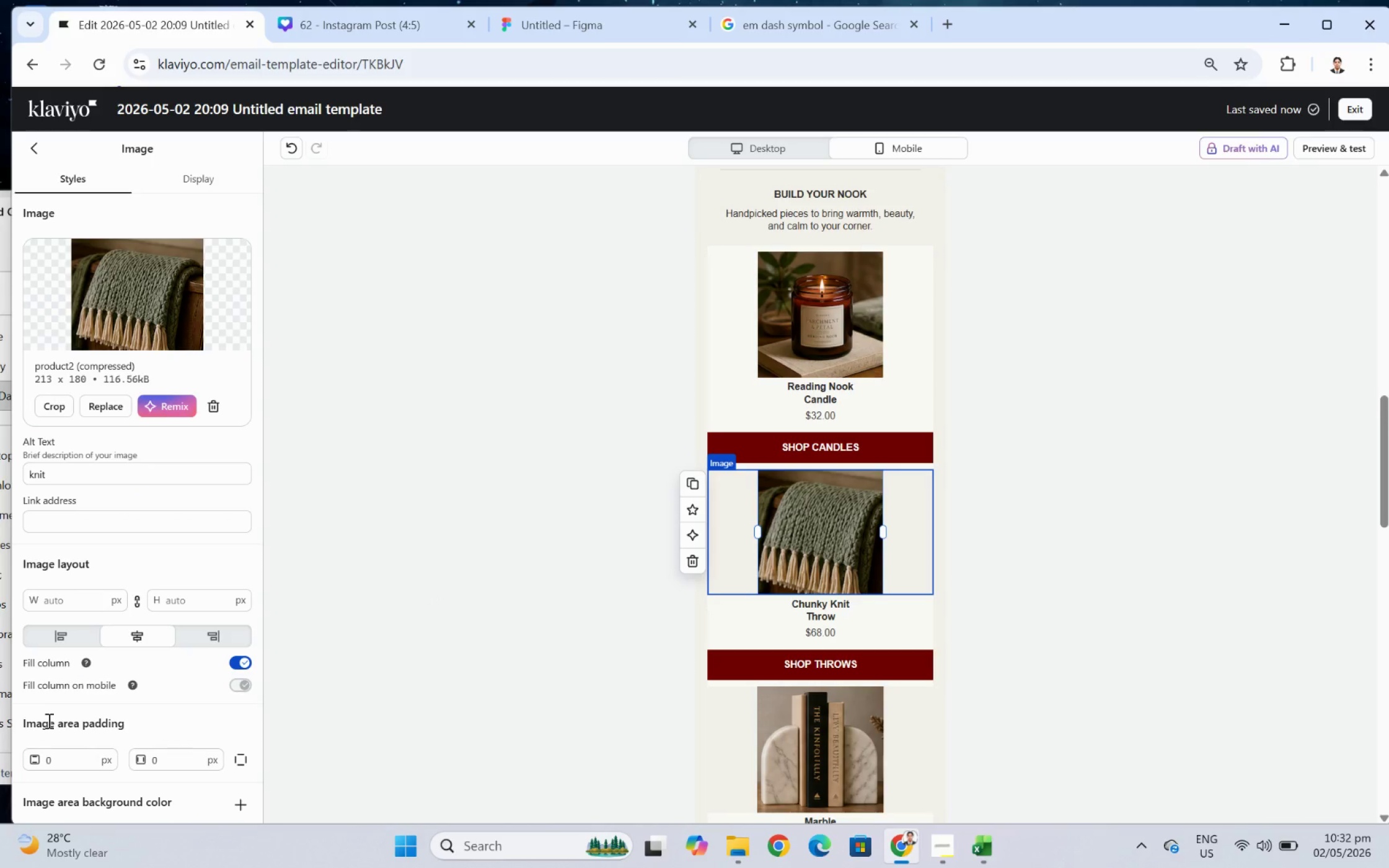 
wait(7.77)
 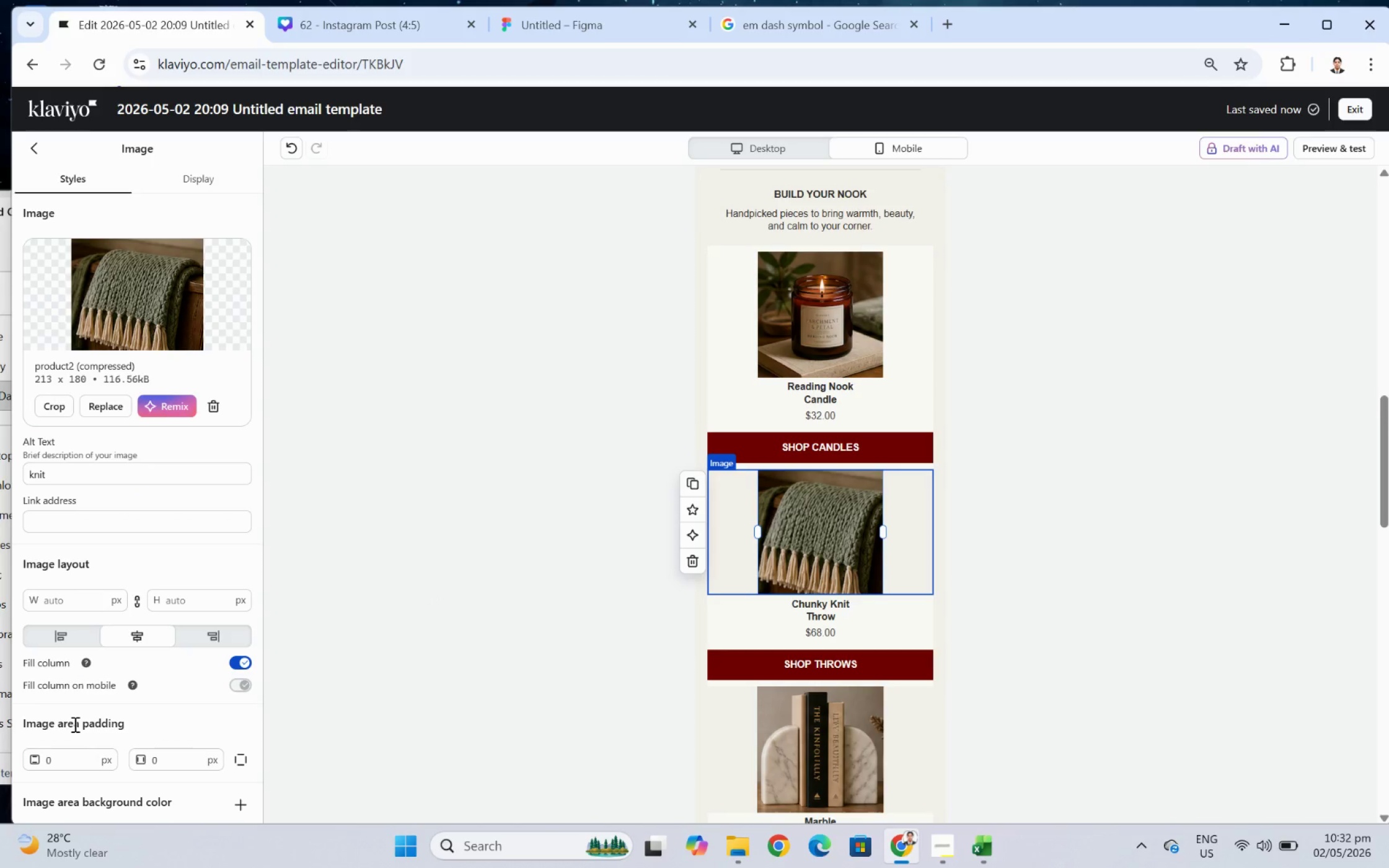 
scroll: coordinate [120, 721], scroll_direction: down, amount: 4.0
 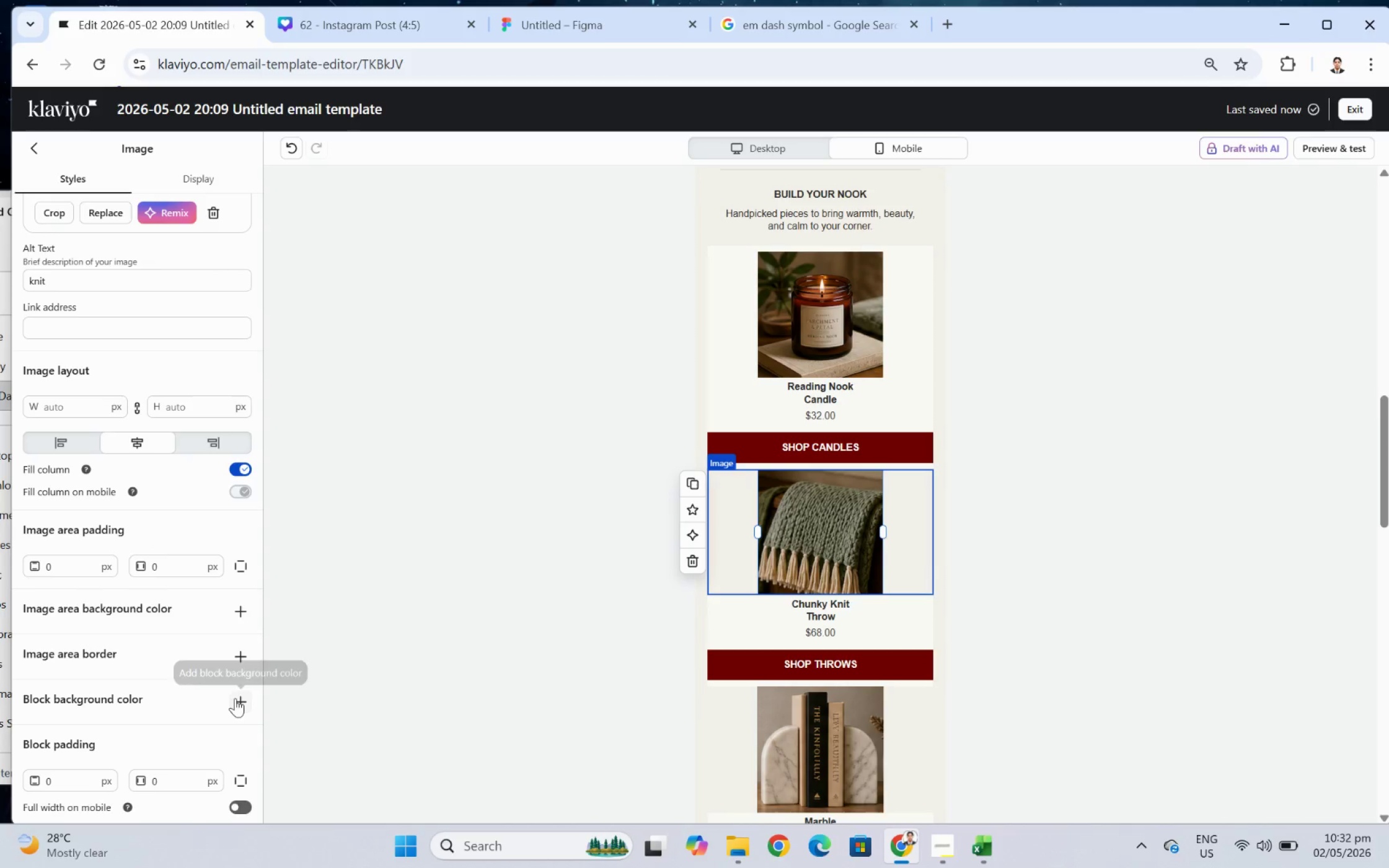 
left_click([241, 698])
 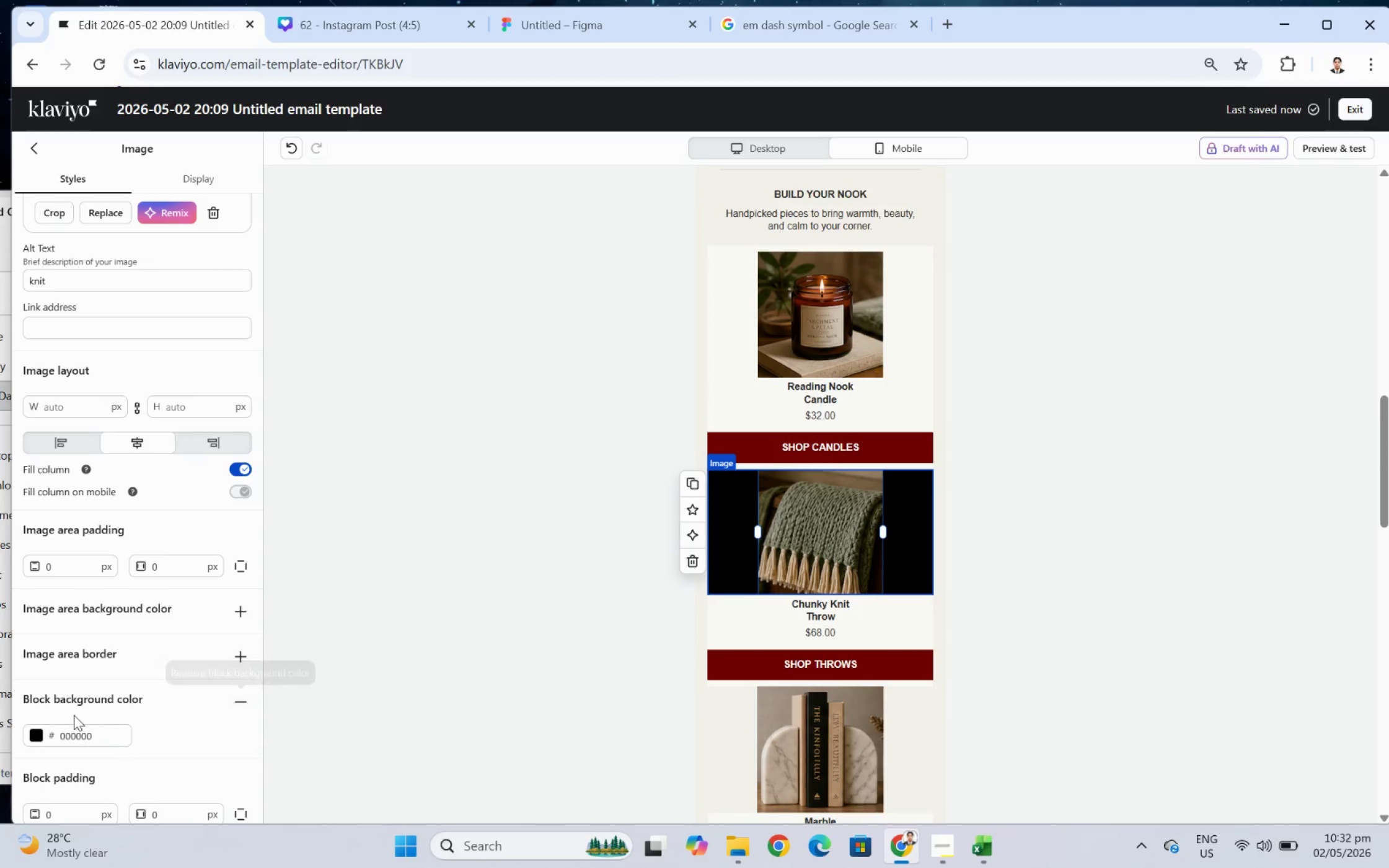 
double_click([104, 737])
 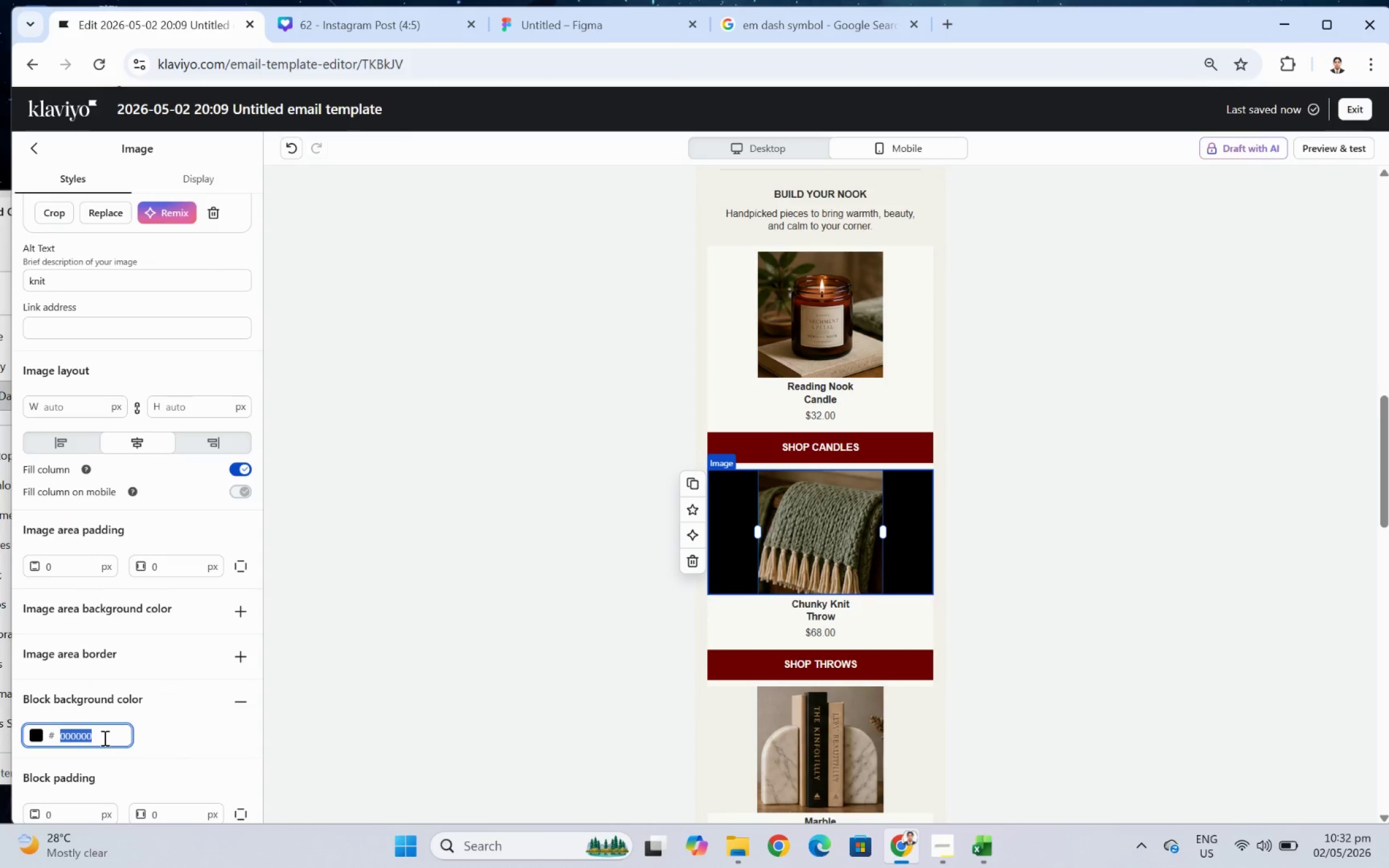 
key(Control+V)
 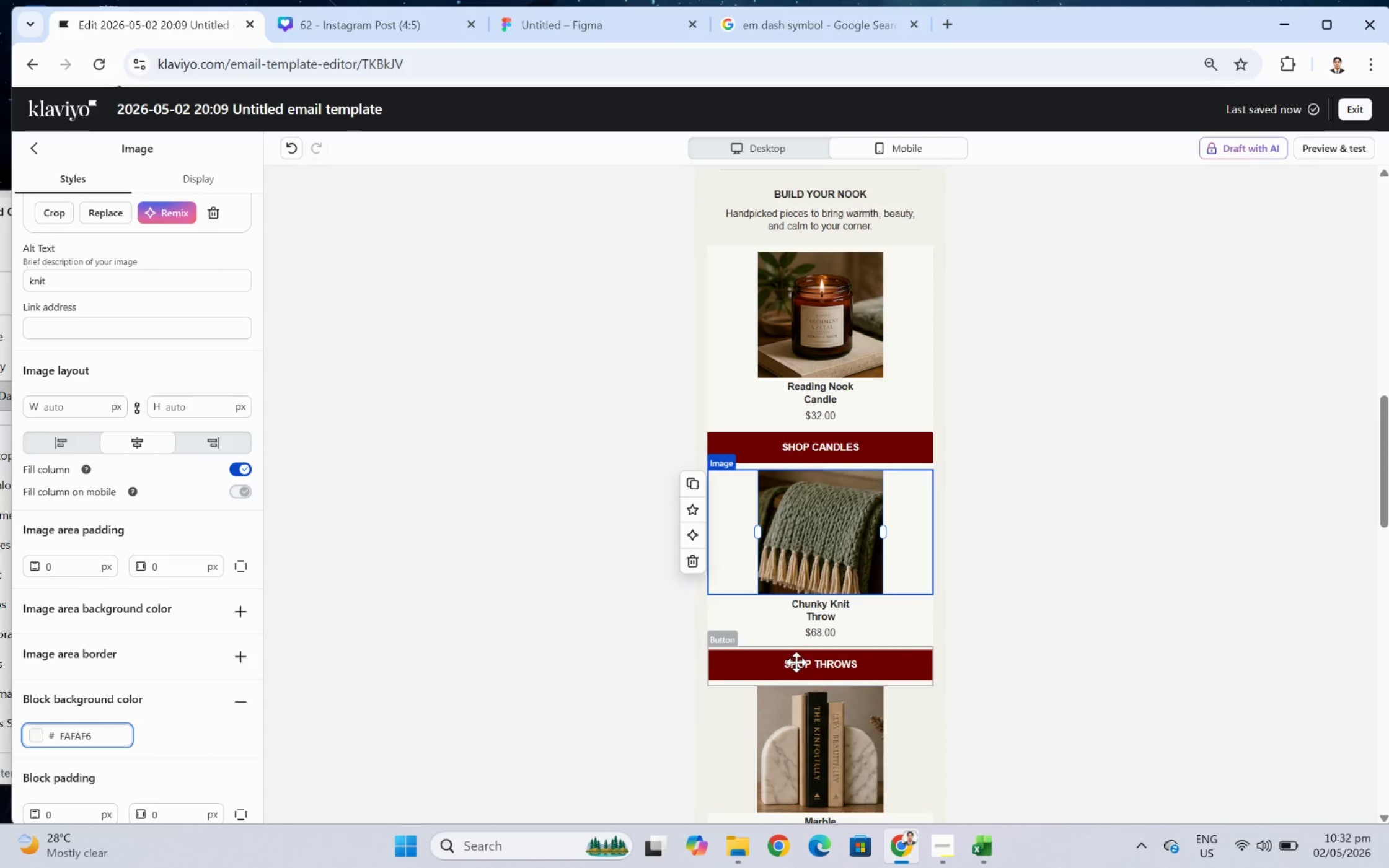 
left_click([1120, 650])
 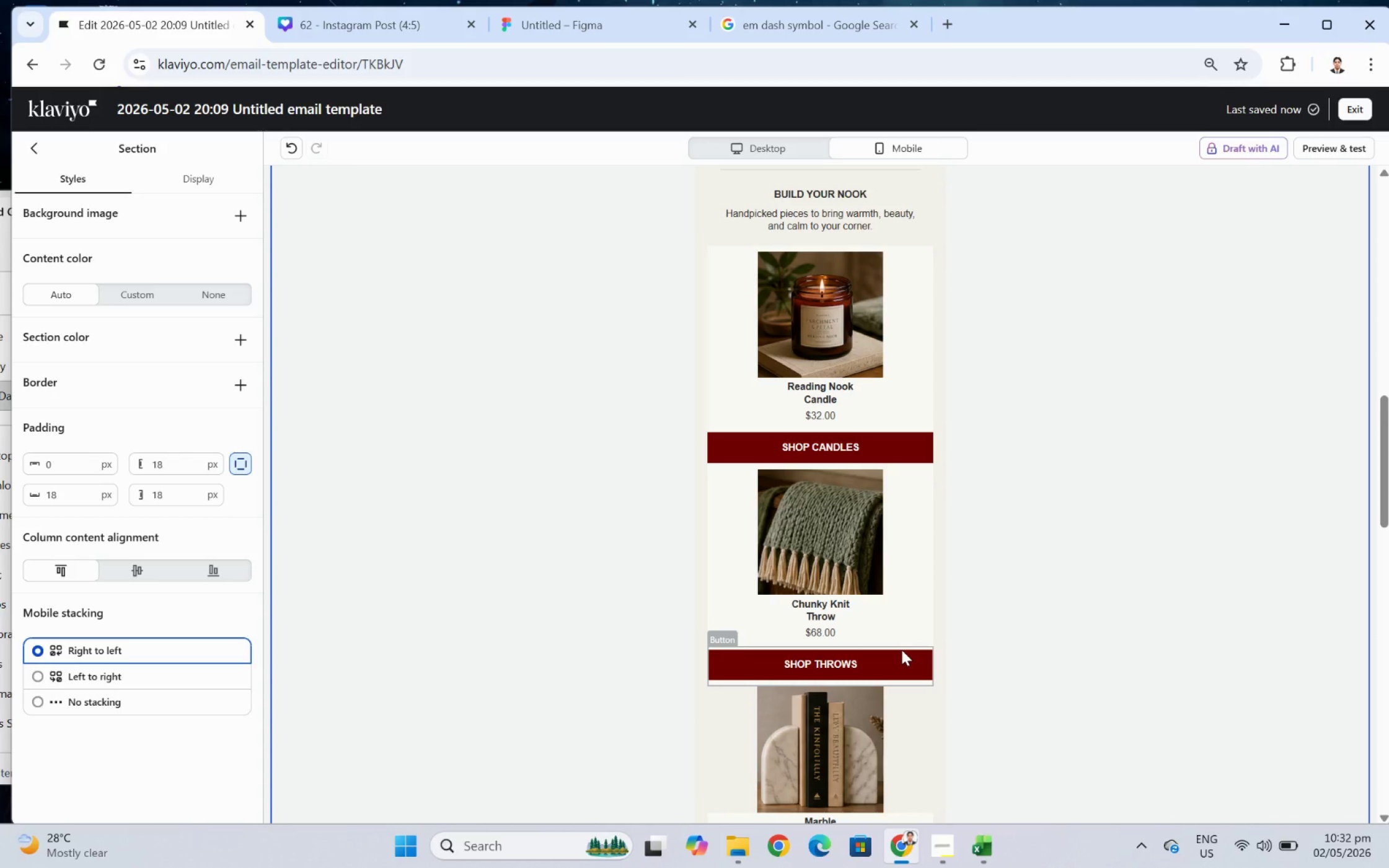 
wait(21.86)
 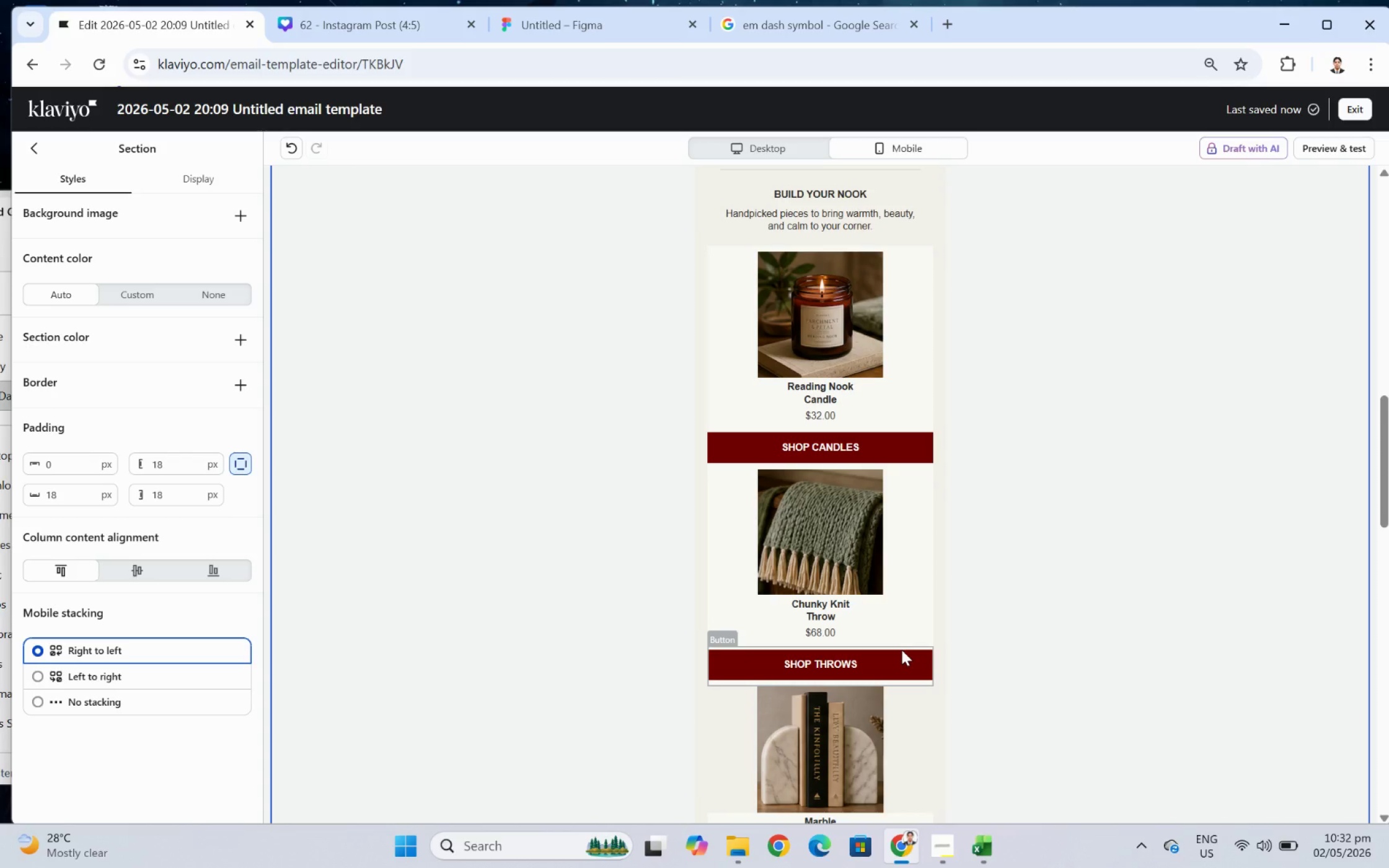 
left_click([1102, 606])
 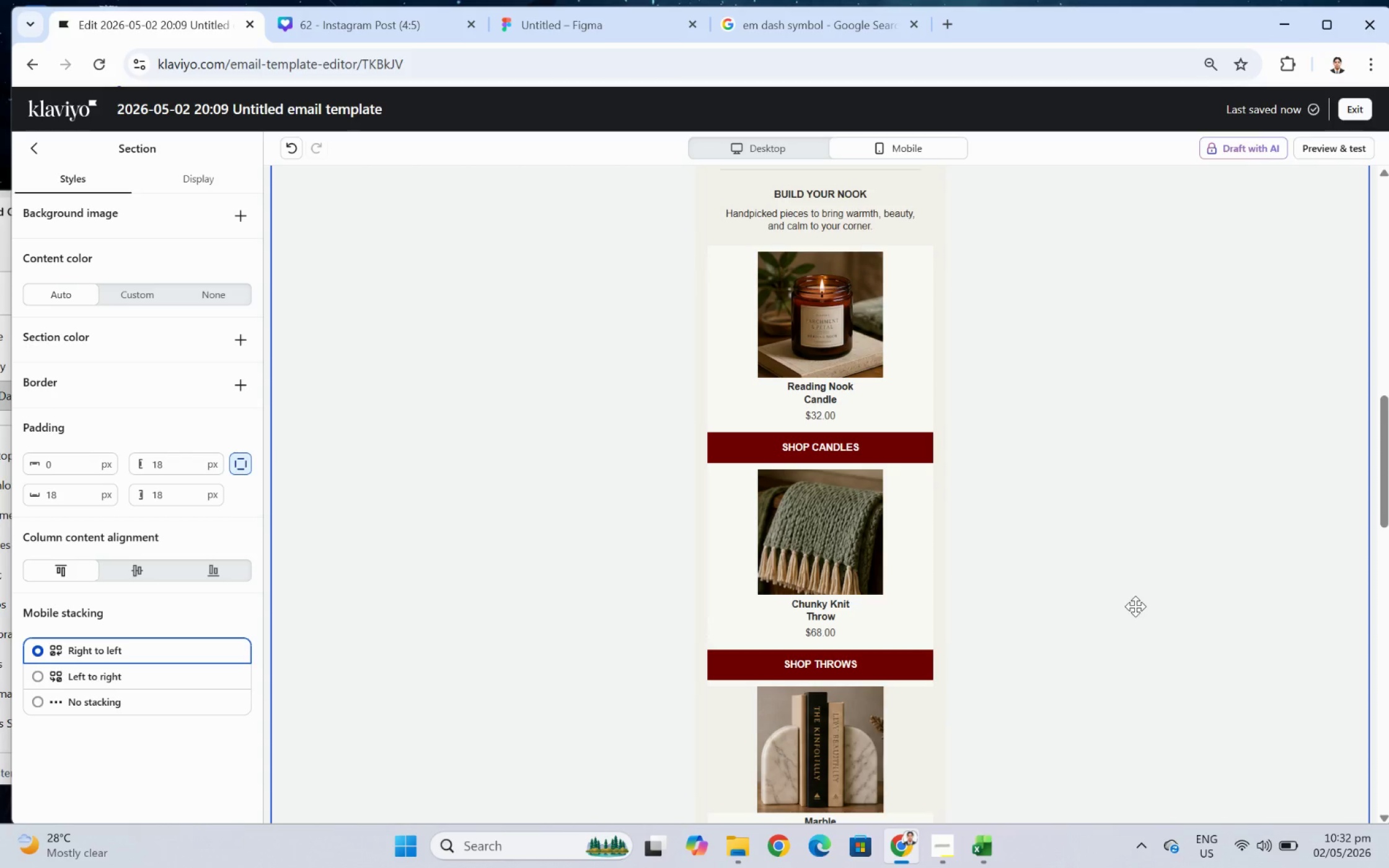 
scroll: coordinate [1135, 606], scroll_direction: up, amount: 2.0
 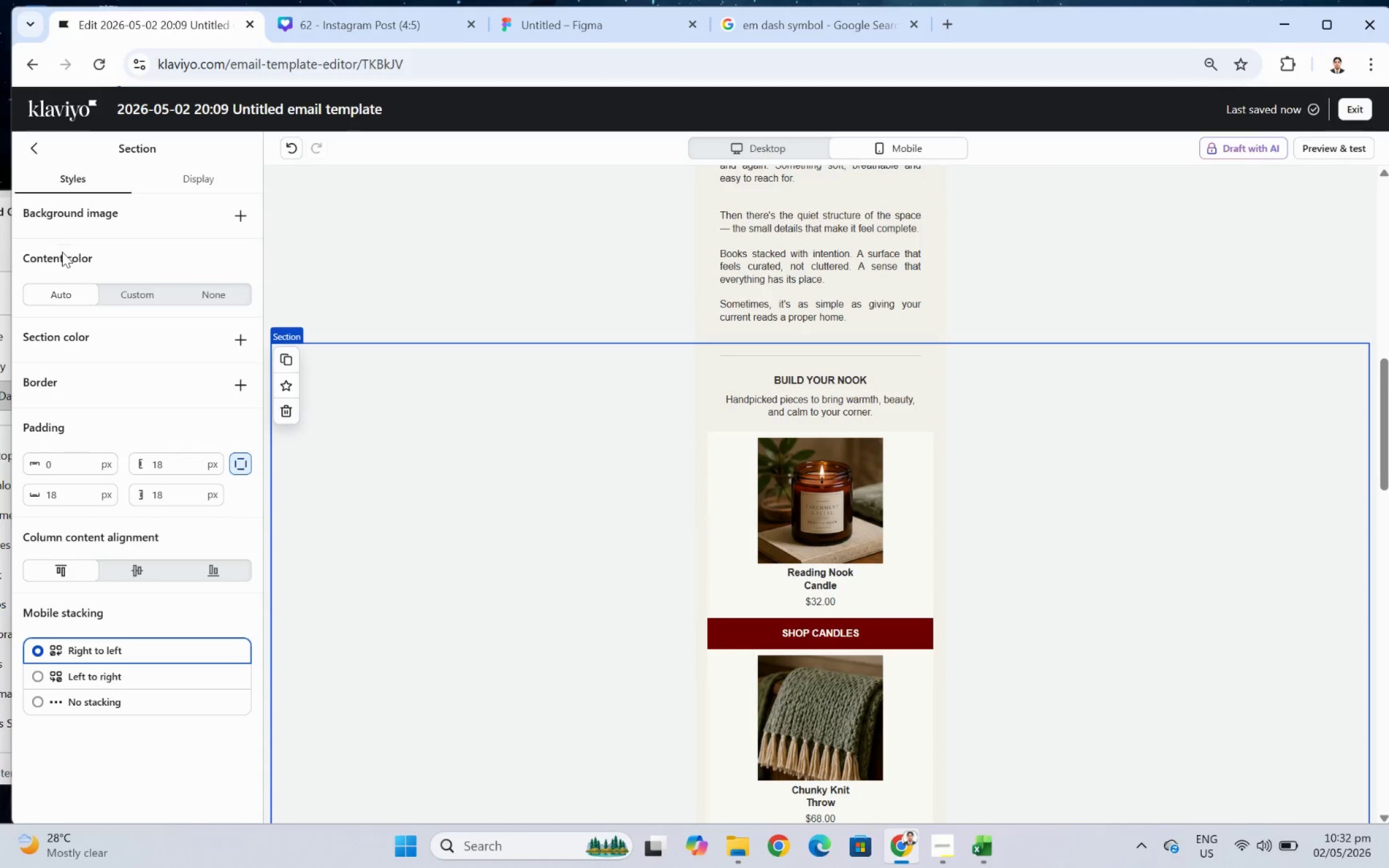 
left_click([38, 151])
 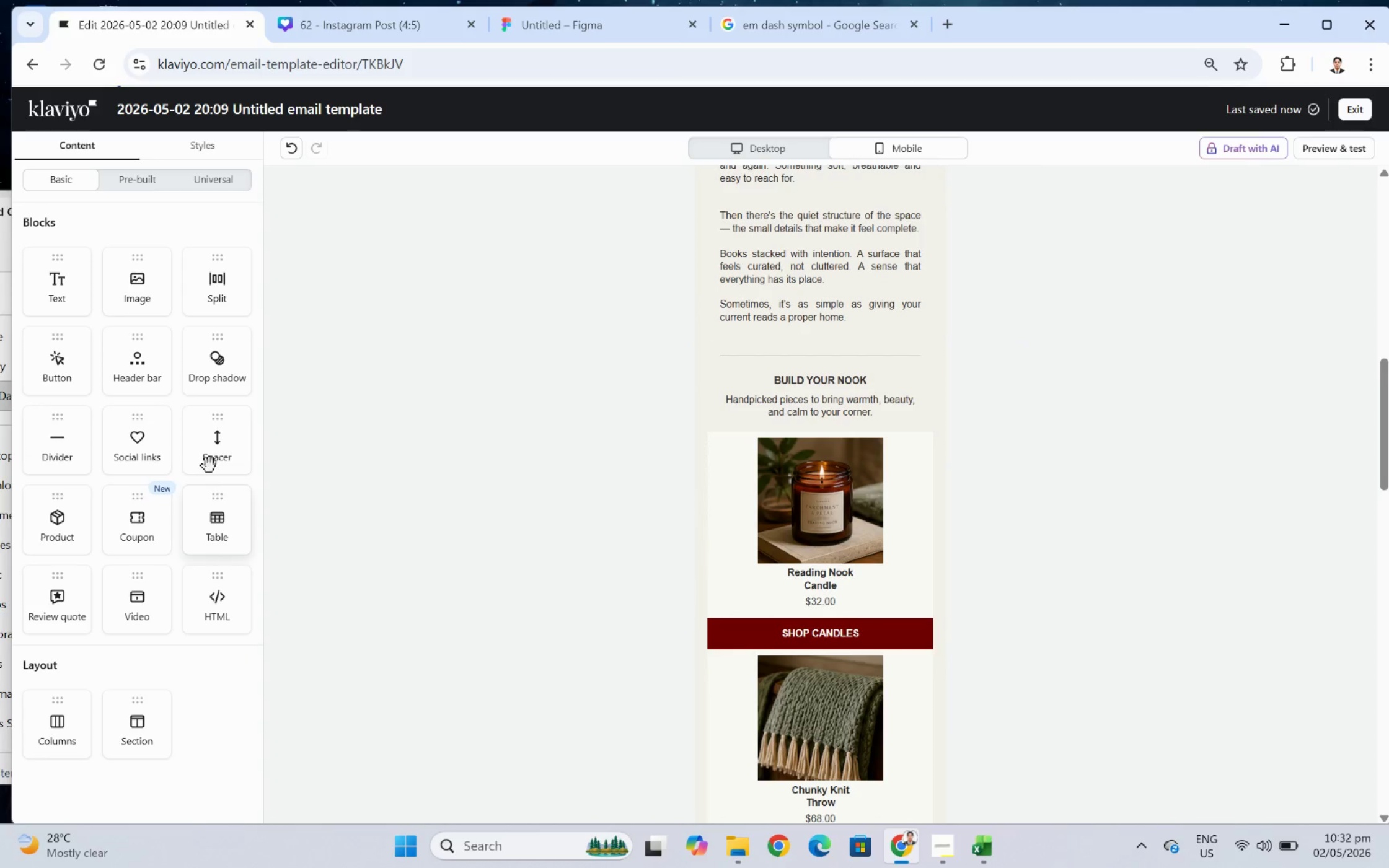 
left_click_drag(start_coordinate=[209, 444], to_coordinate=[898, 668])
 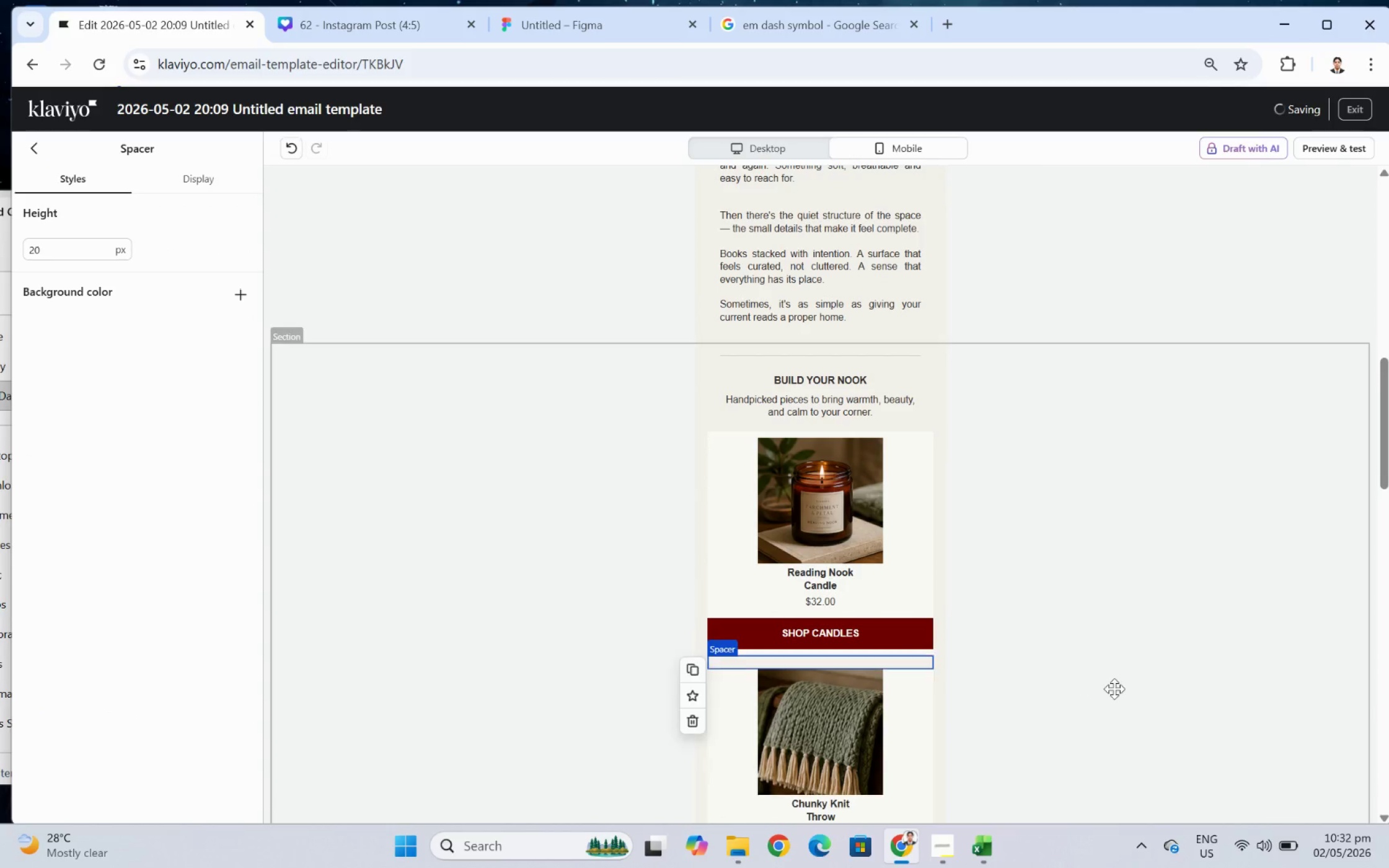 
left_click([1115, 688])
 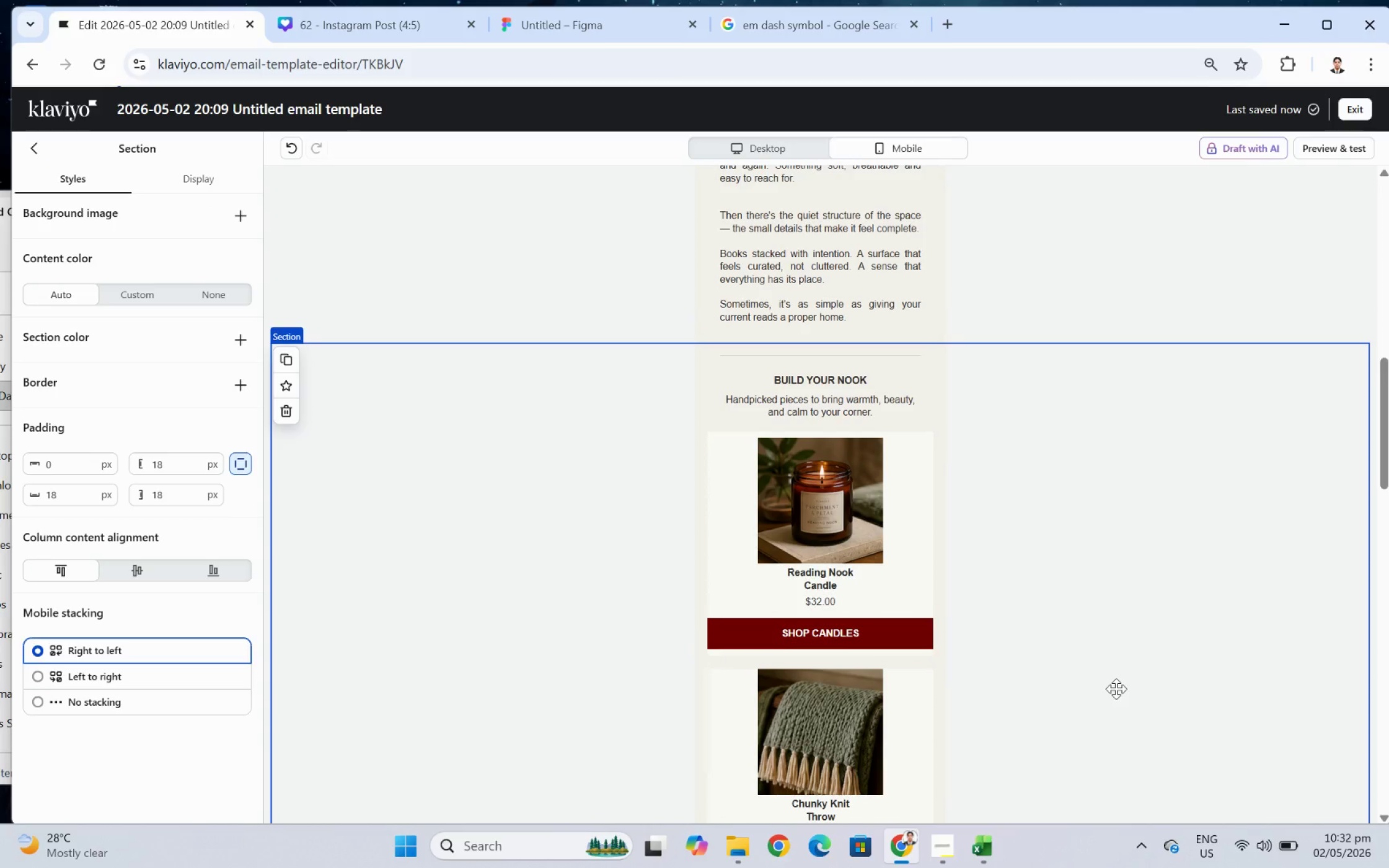 
scroll: coordinate [1116, 688], scroll_direction: down, amount: 2.0
 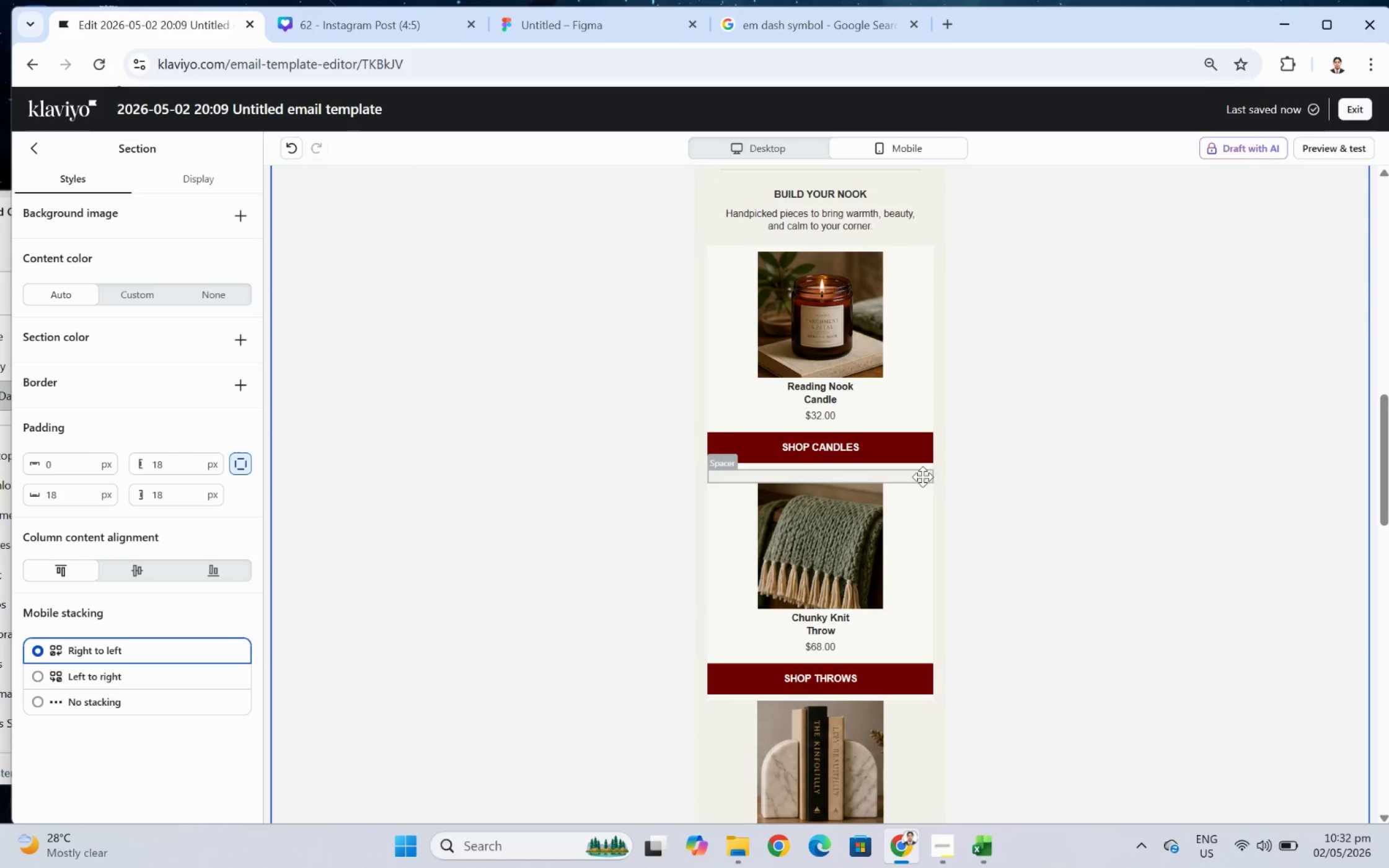 
left_click([913, 459])
 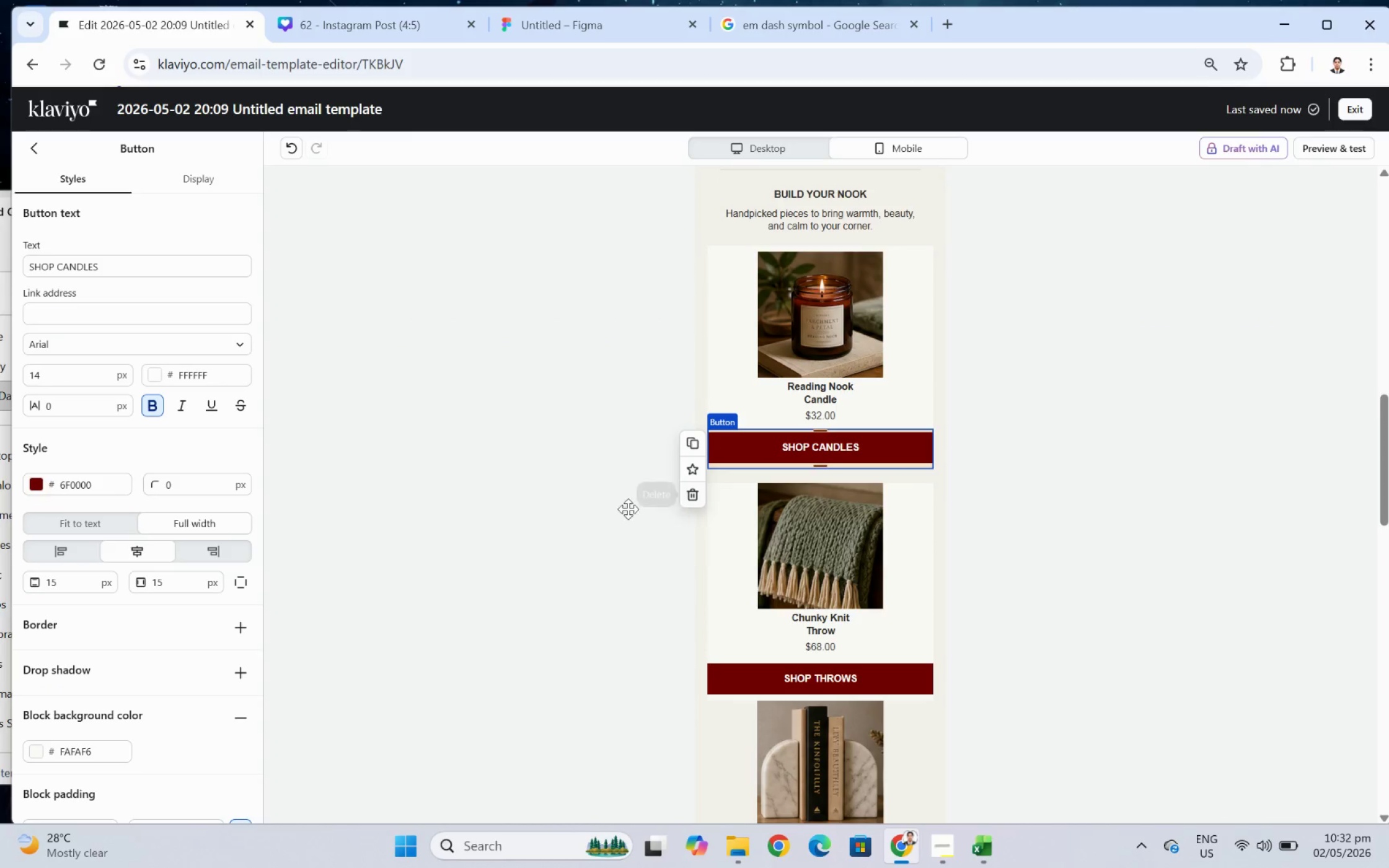 
scroll: coordinate [89, 739], scroll_direction: down, amount: 5.0
 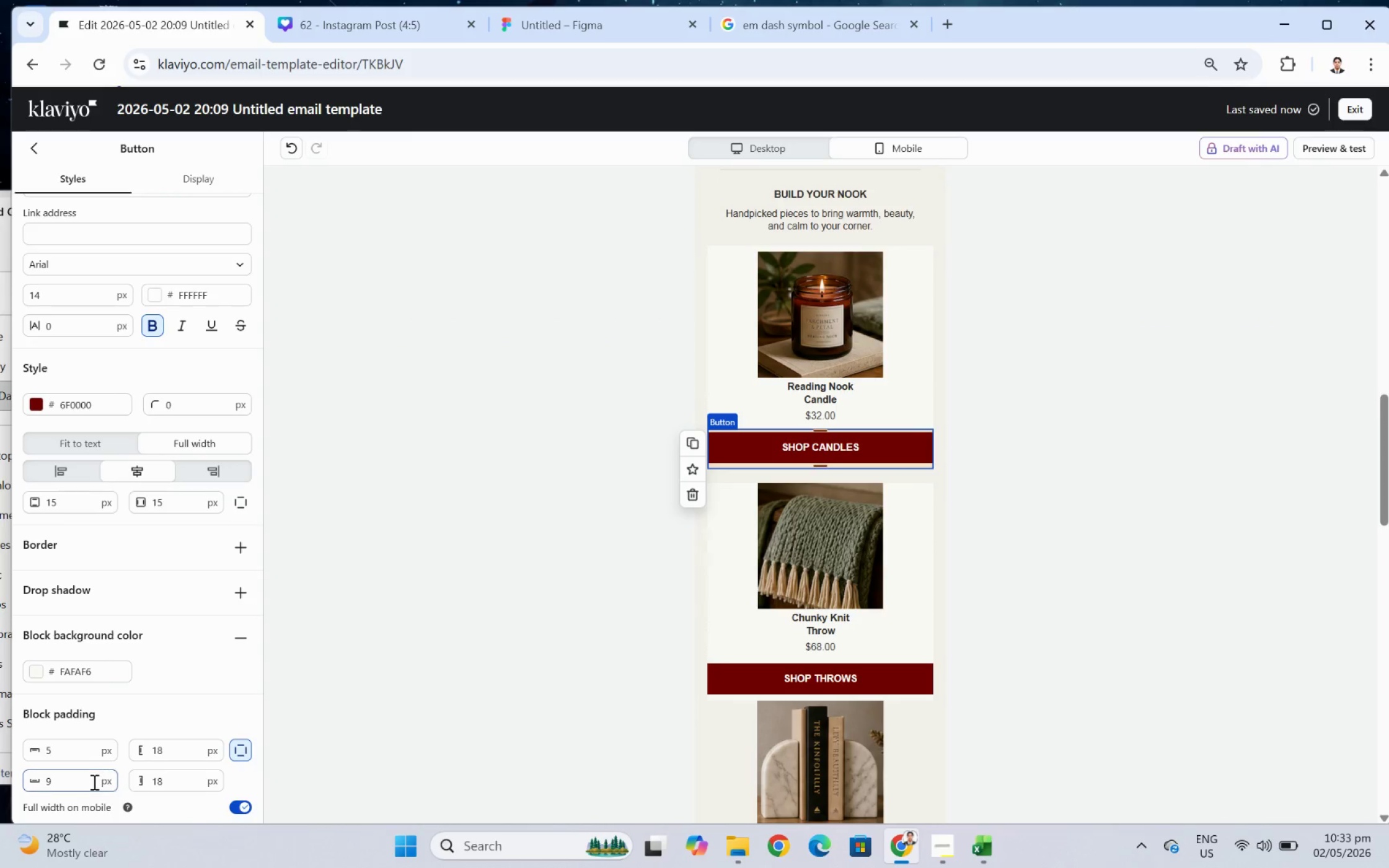 
double_click([93, 781])
 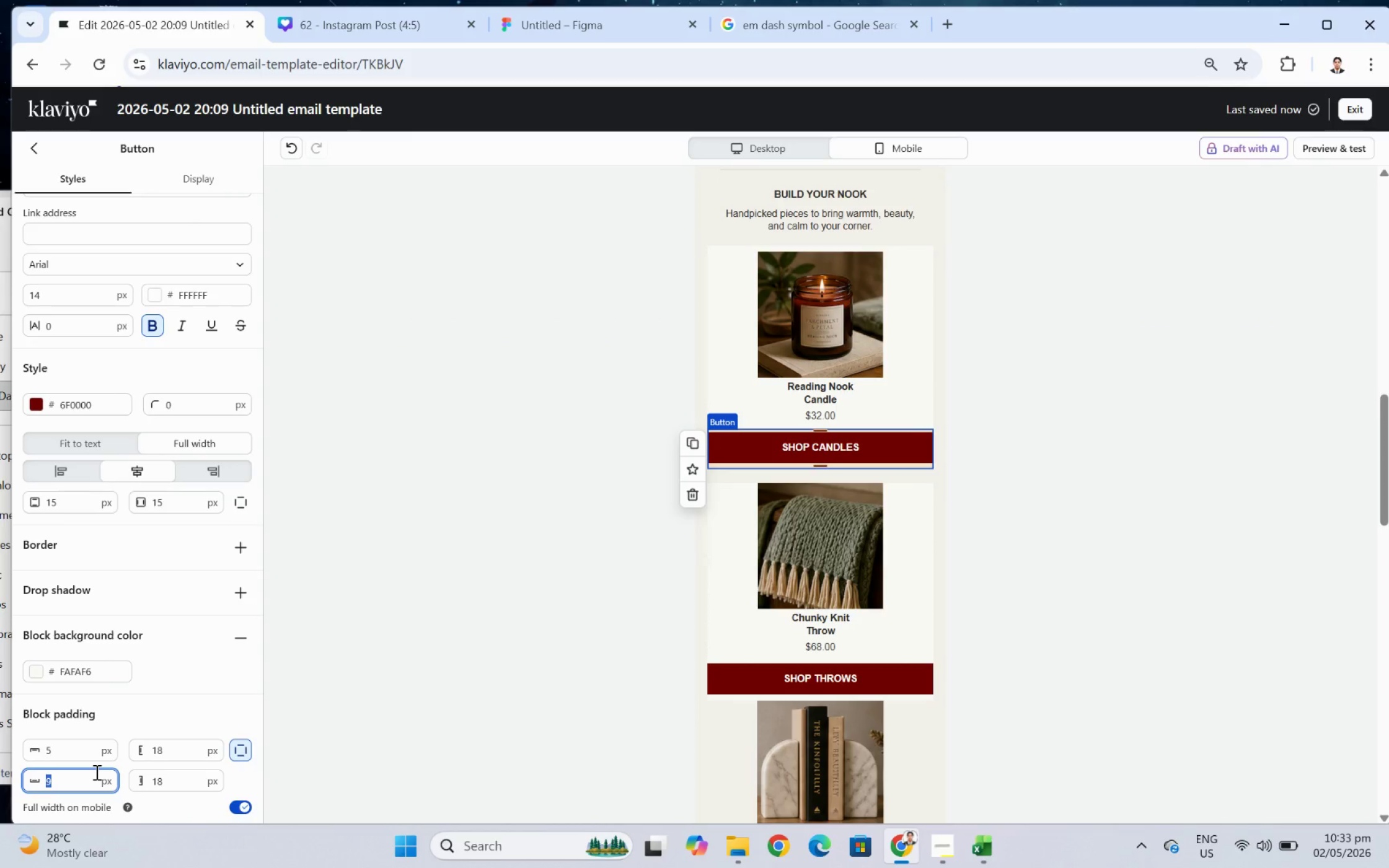 
key(Numpad0)
 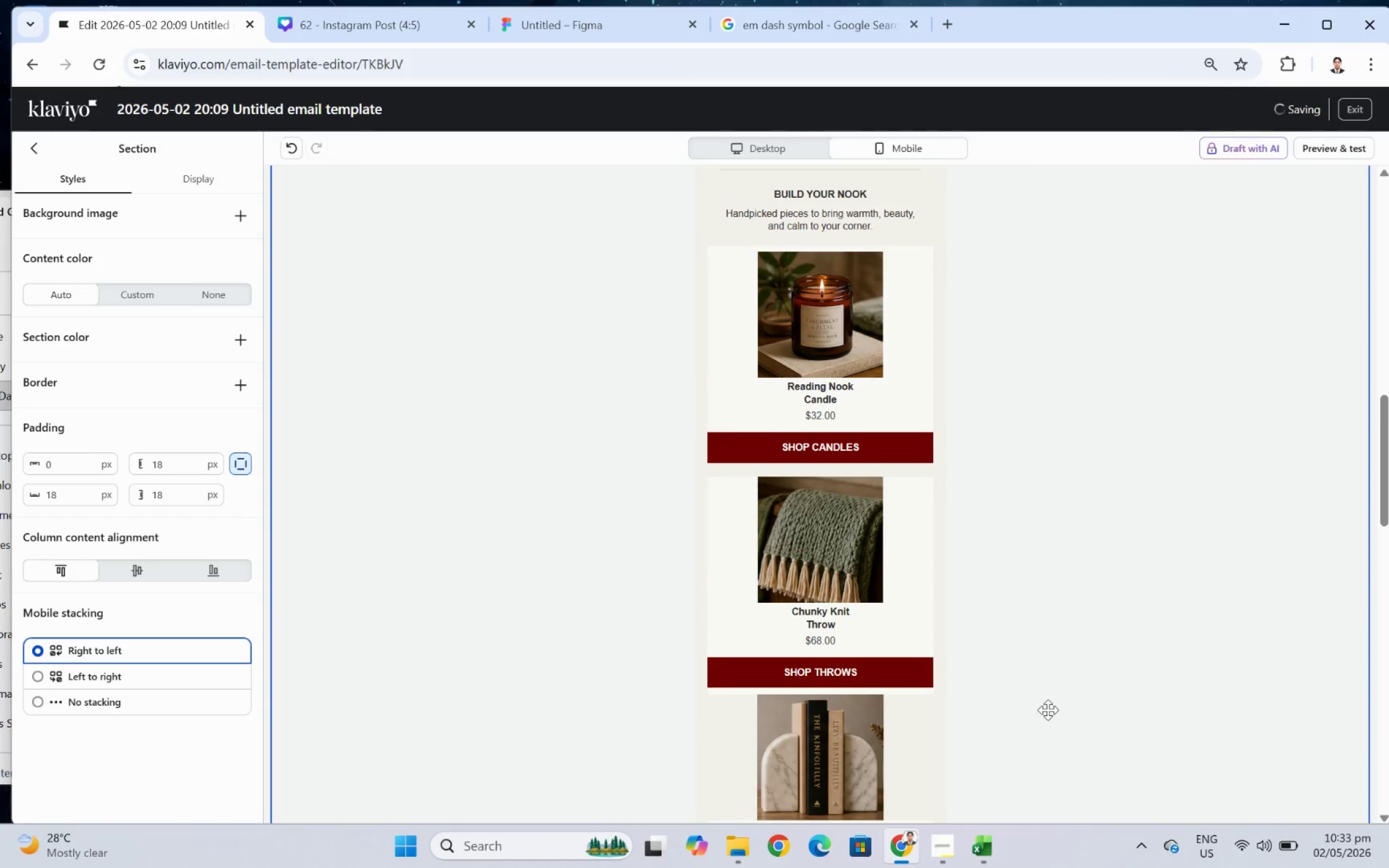 
scroll: coordinate [1047, 709], scroll_direction: up, amount: 2.0
 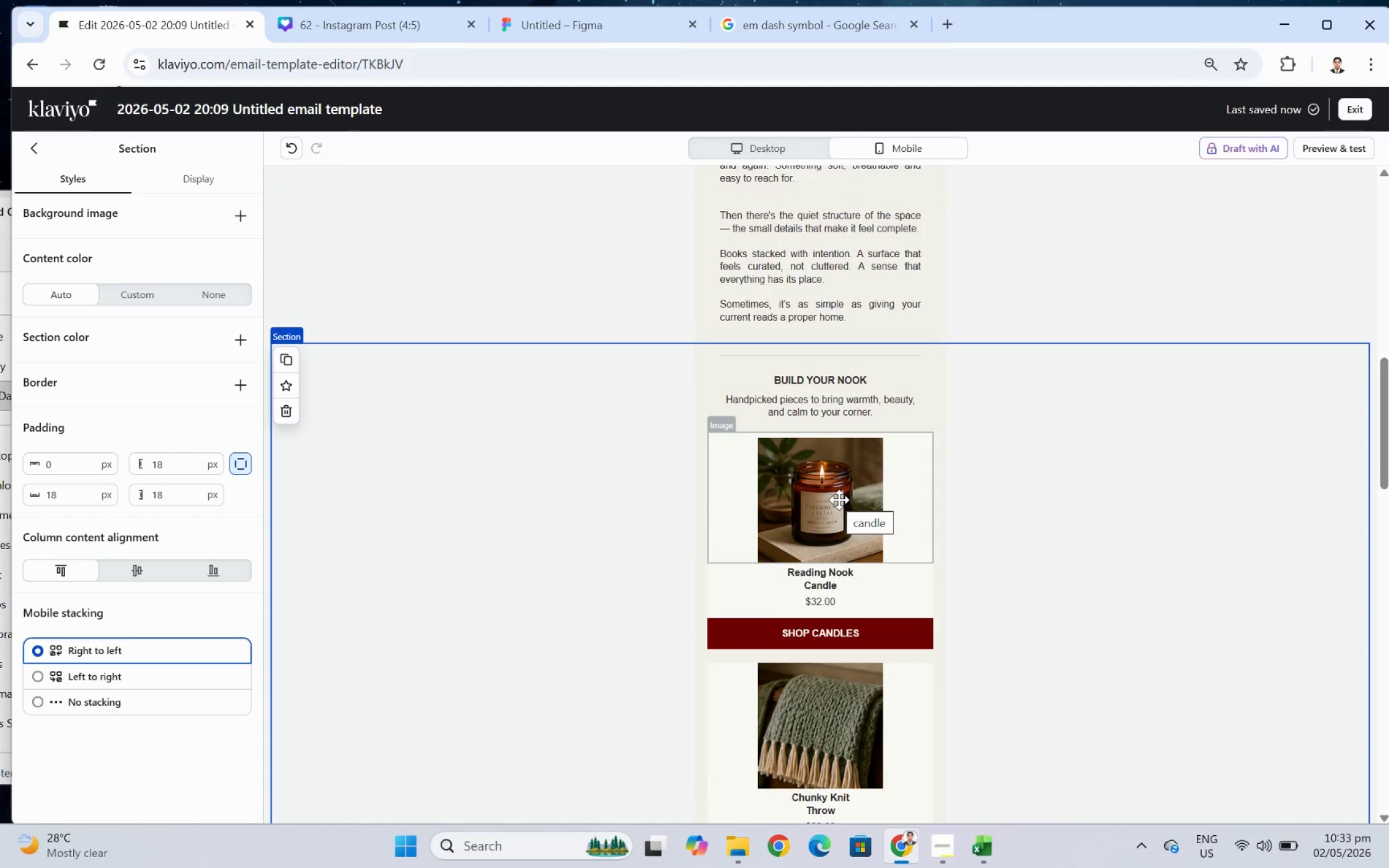 
wait(6.94)
 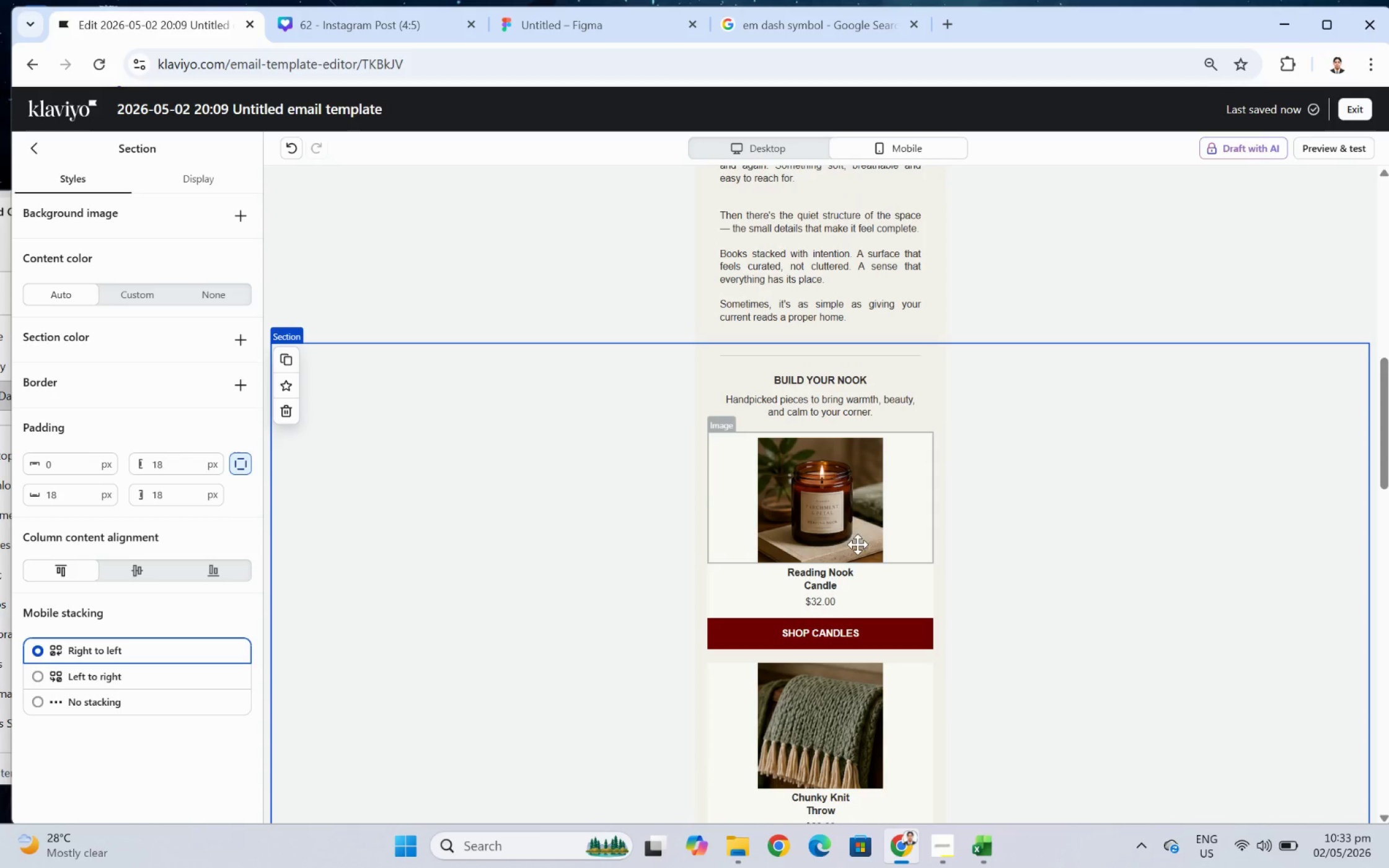 
left_click([839, 499])
 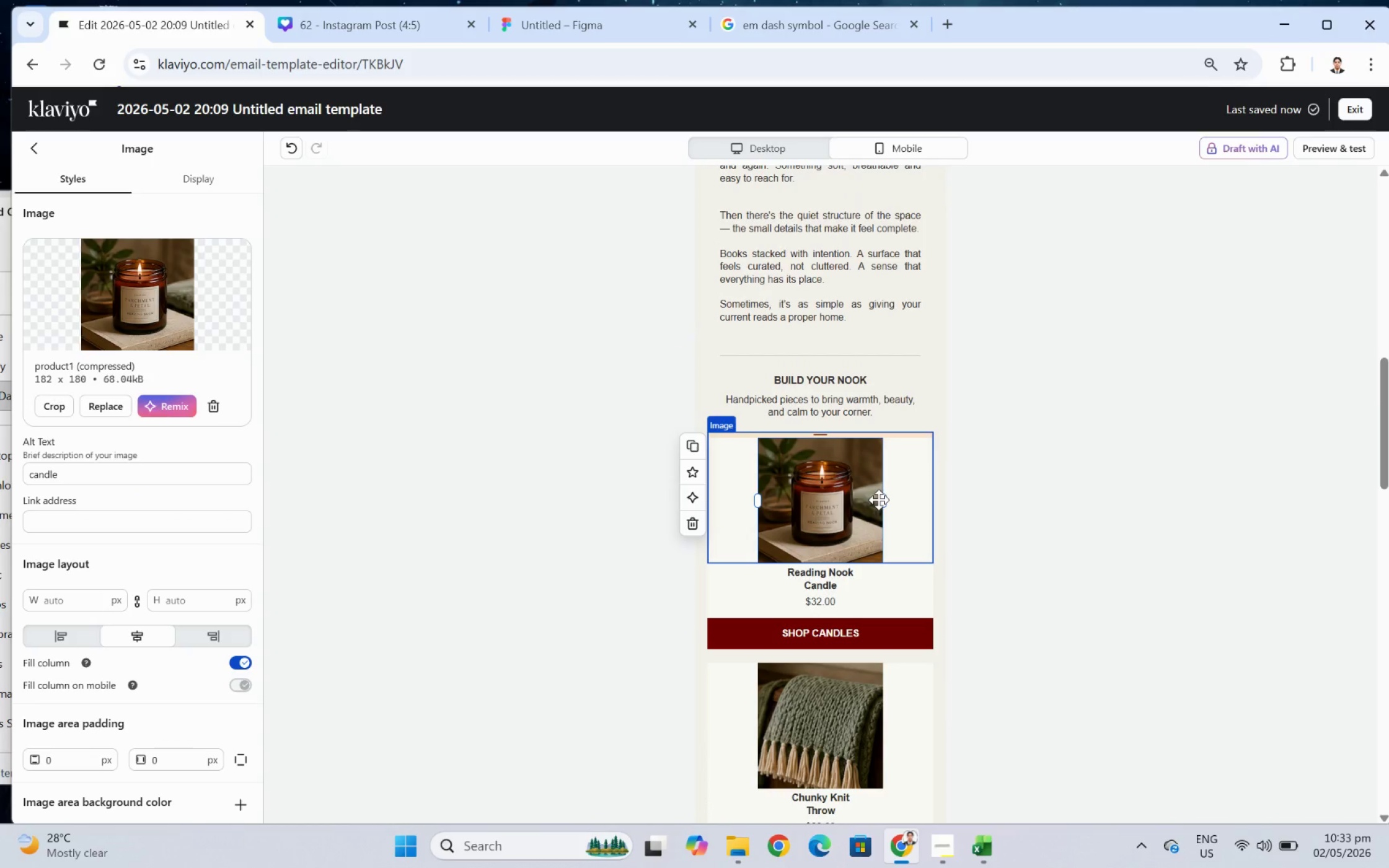 
left_click_drag(start_coordinate=[881, 498], to_coordinate=[943, 498])
 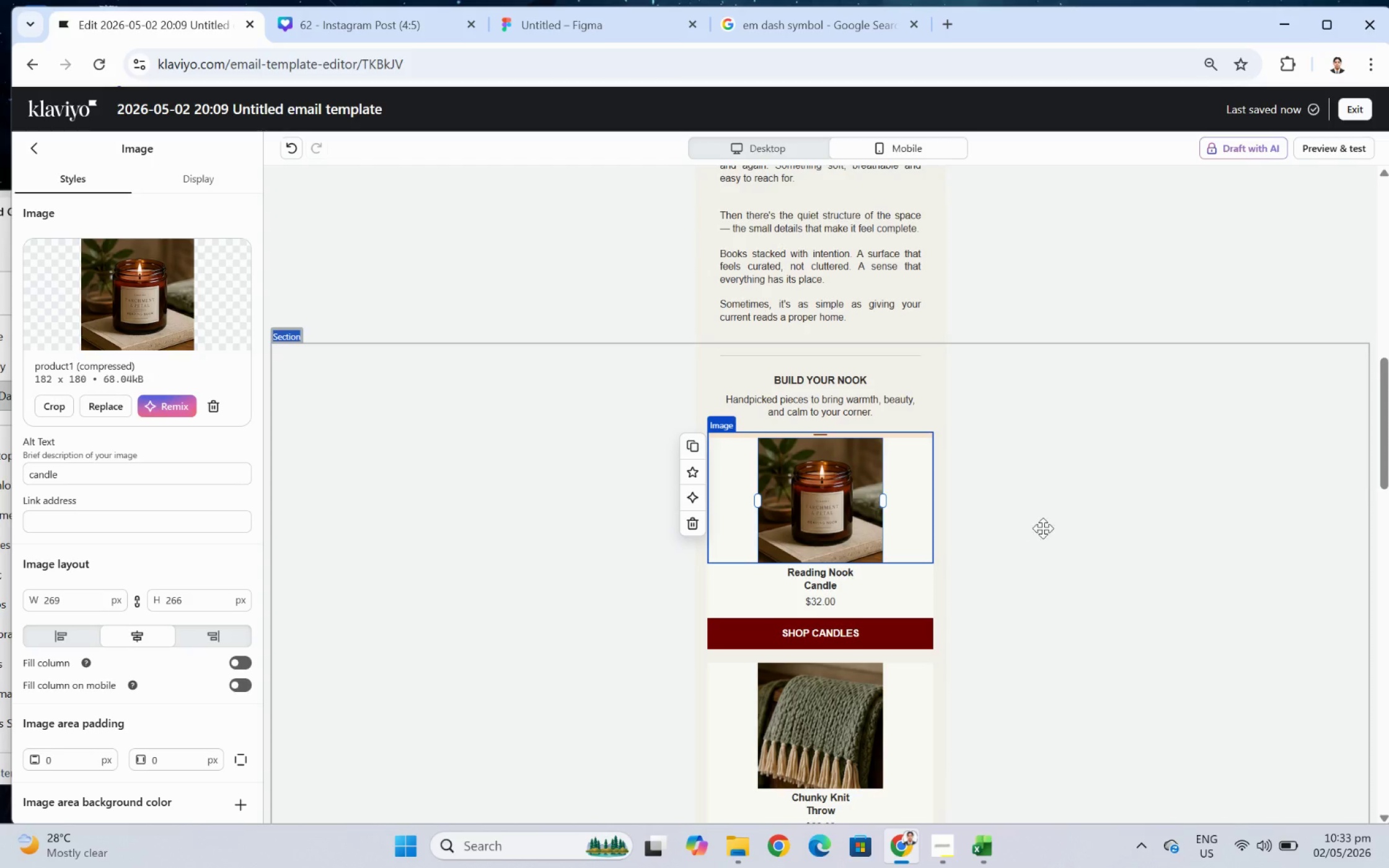 
left_click([1051, 528])
 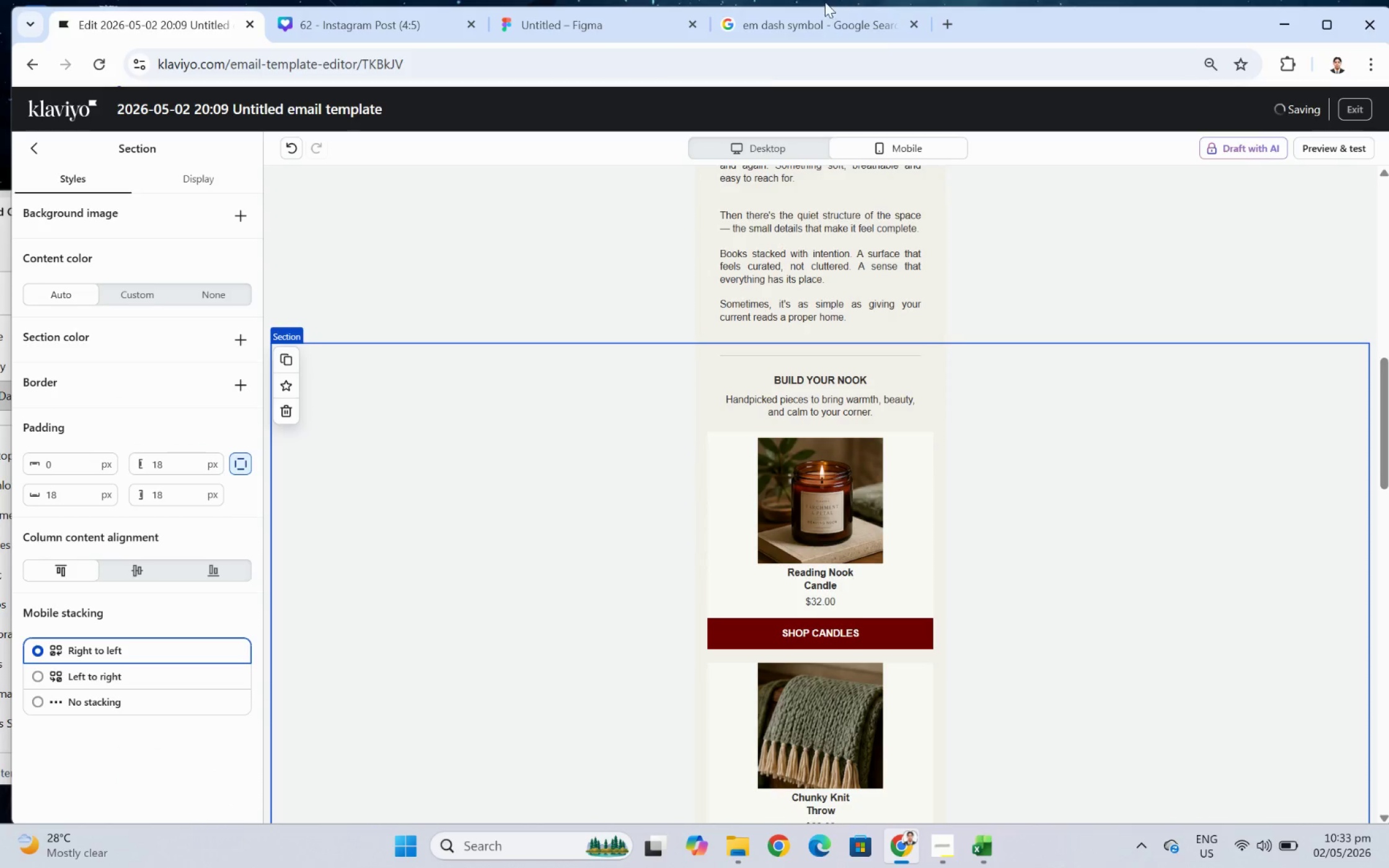 
left_click([754, 151])
 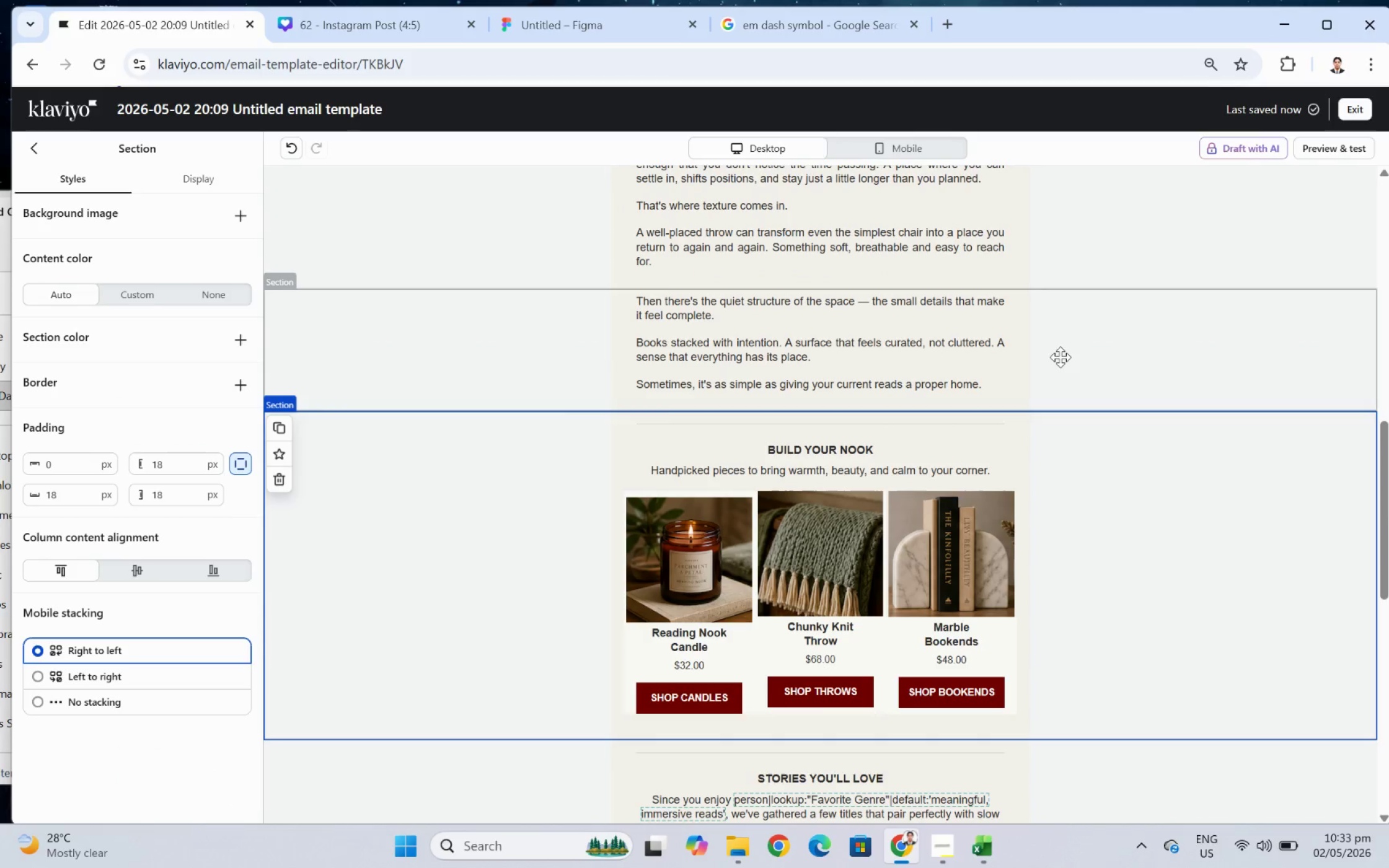 
scroll: coordinate [1070, 369], scroll_direction: down, amount: 2.0
 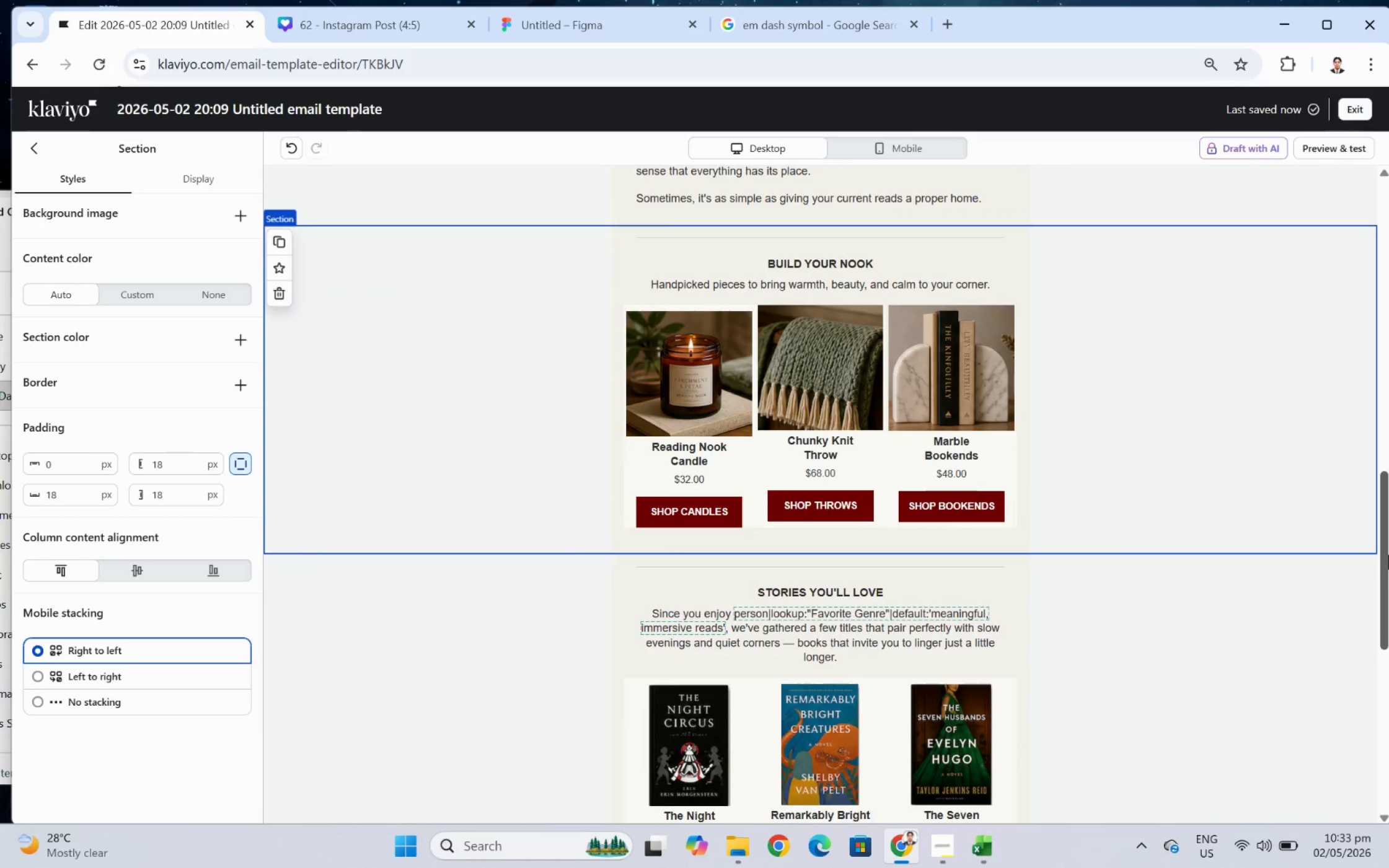 
left_click([685, 513])
 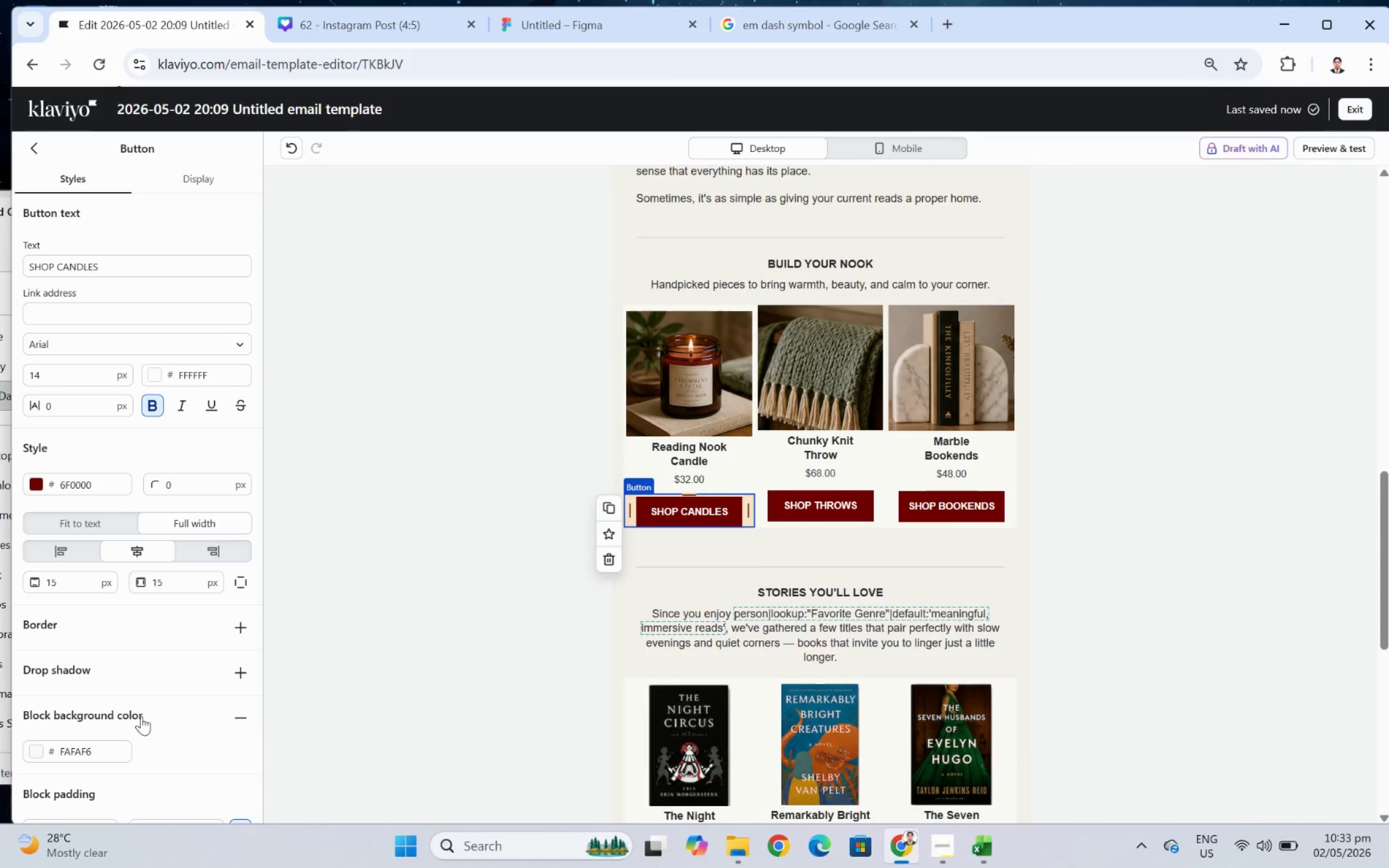 
scroll: coordinate [130, 733], scroll_direction: down, amount: 2.0
 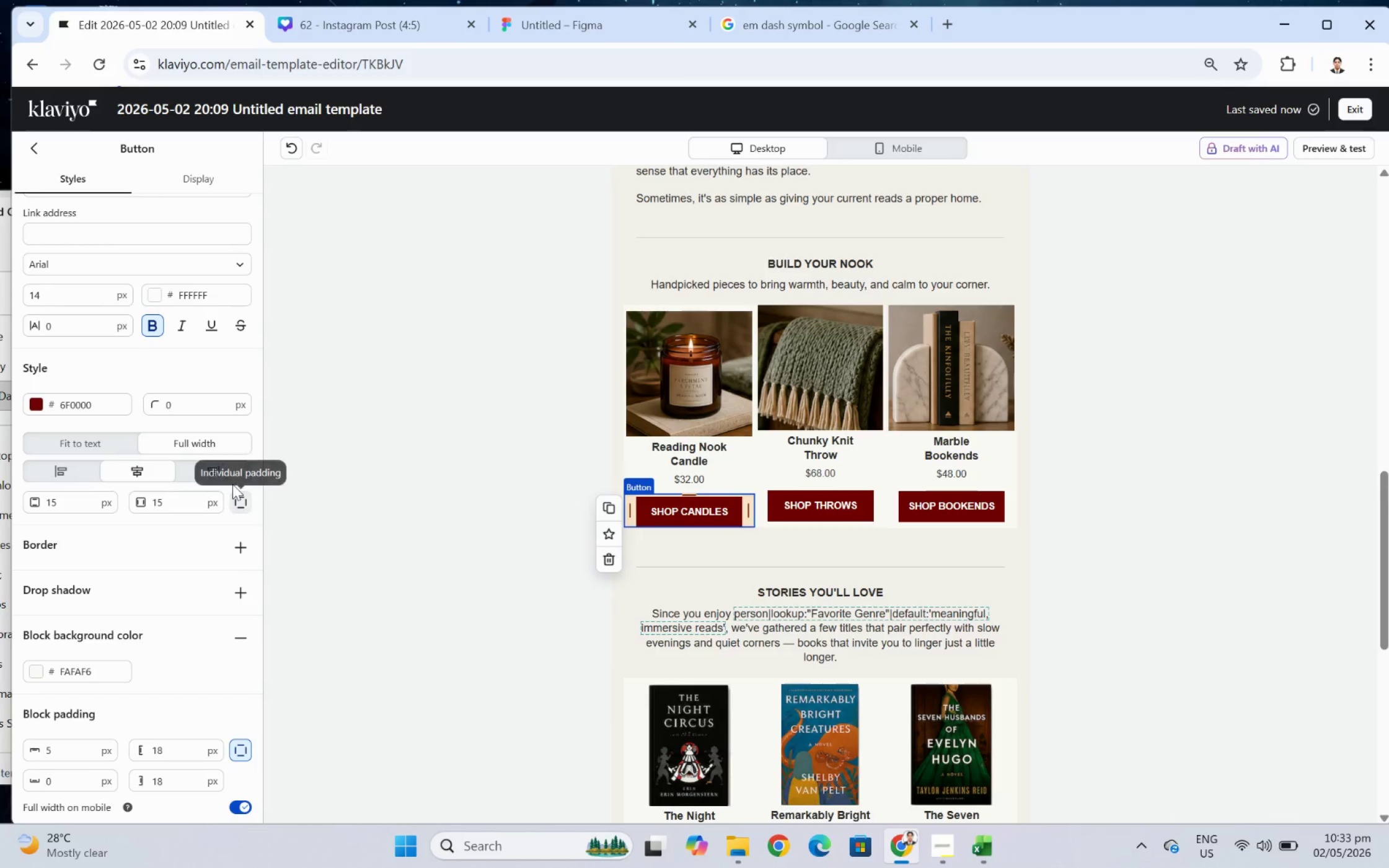 
left_click([213, 445])
 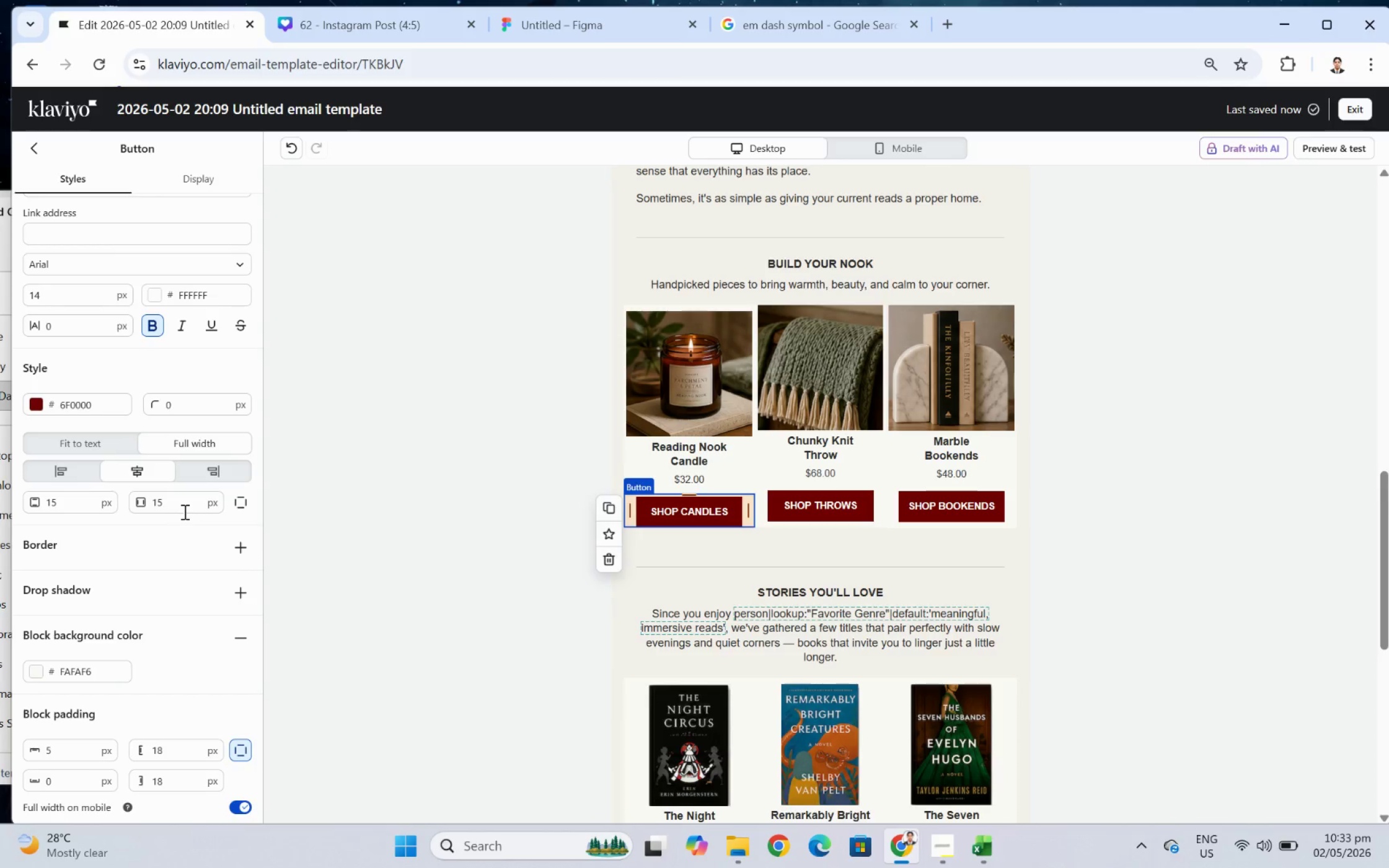 
double_click([183, 507])
 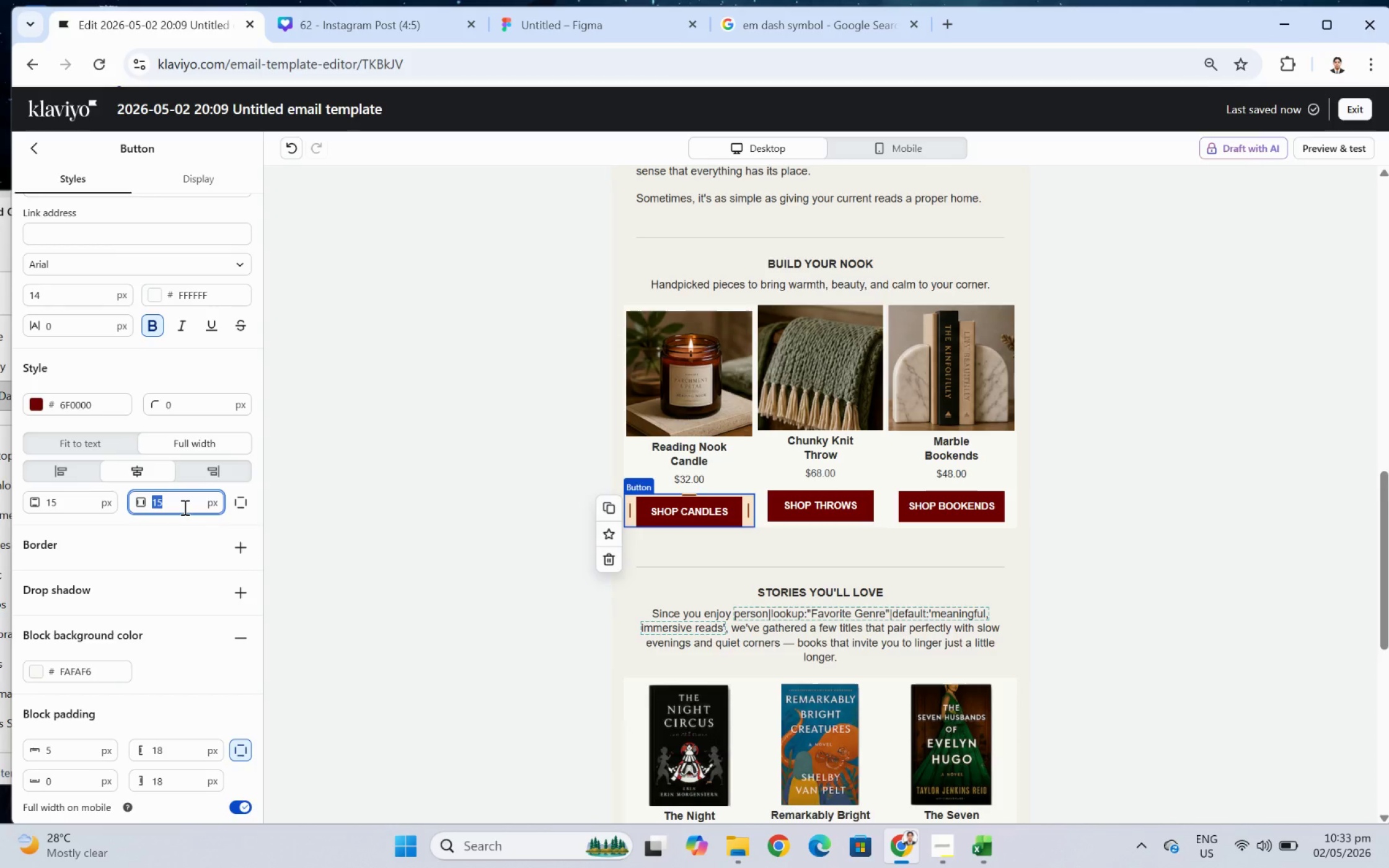 
key(Numpad0)
 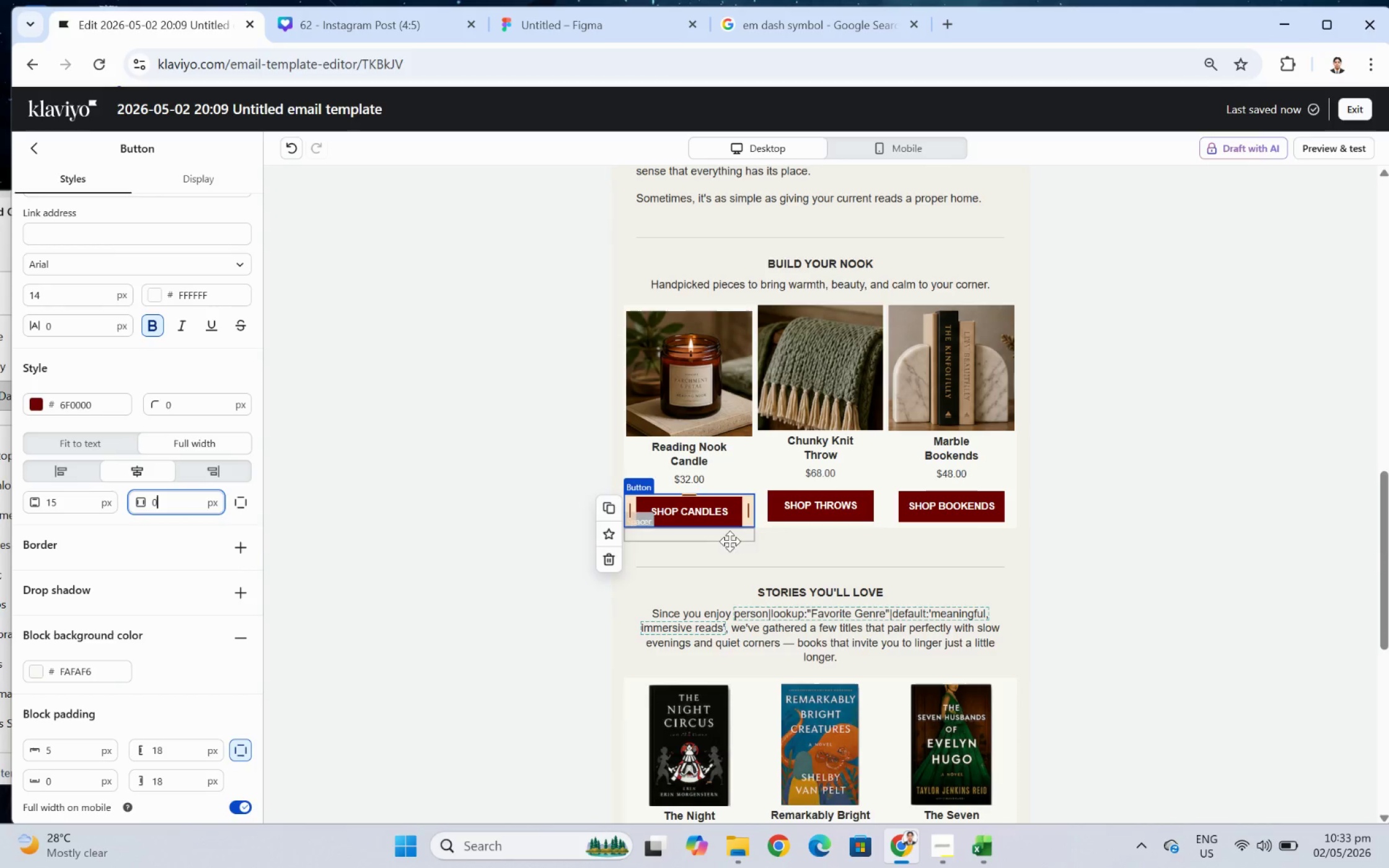 
left_click([1017, 547])
 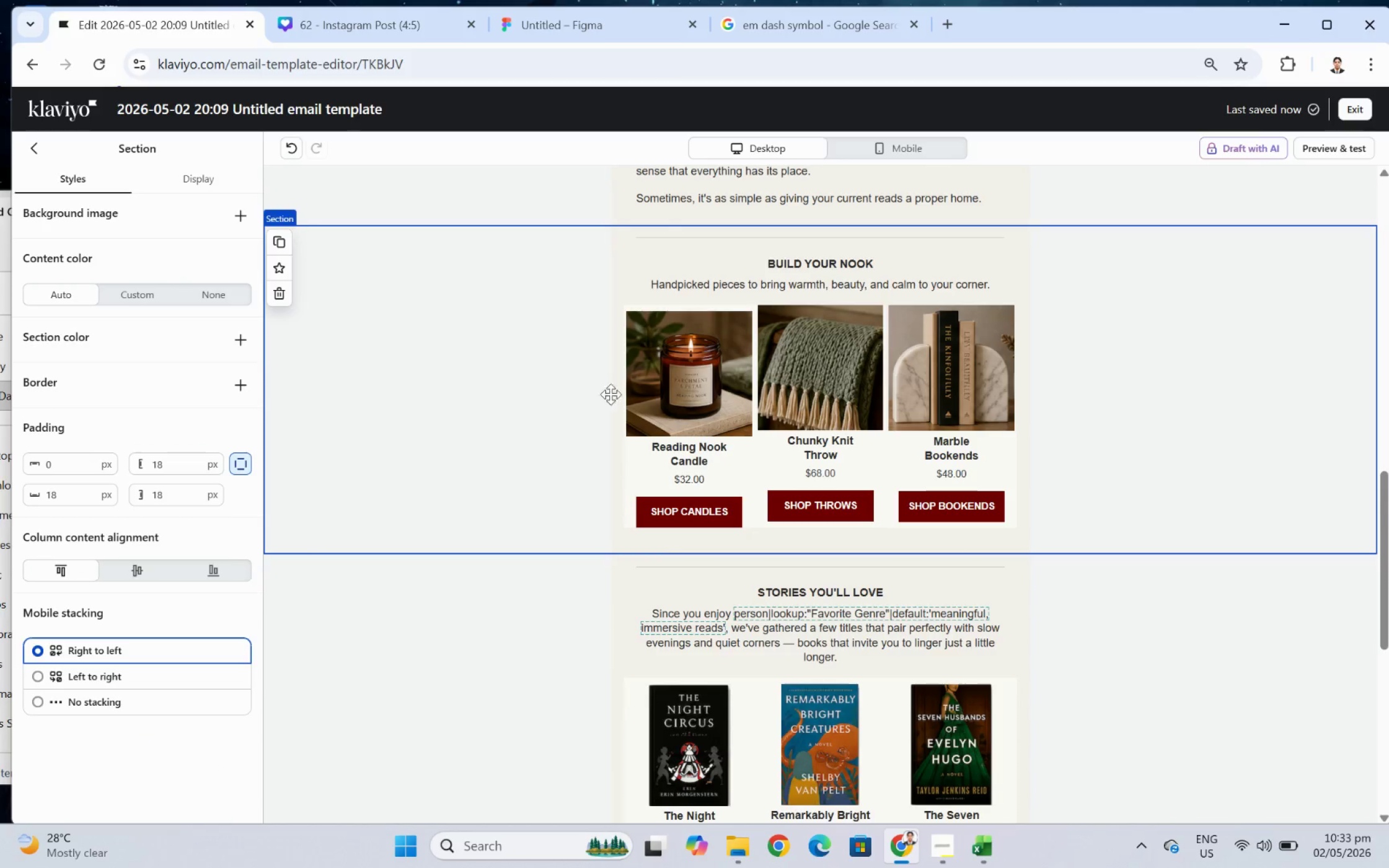 
left_click([292, 151])
 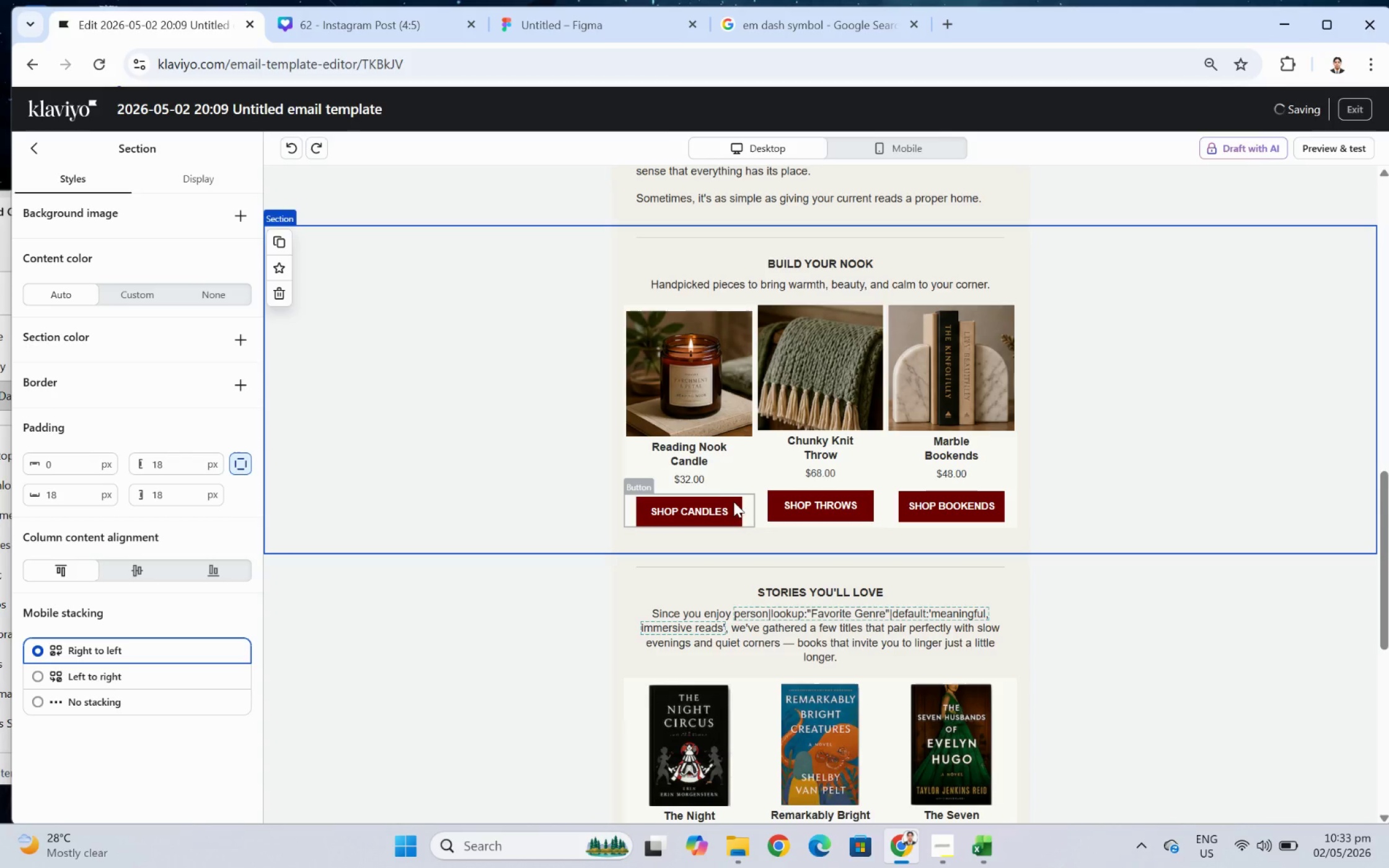 
left_click([719, 507])
 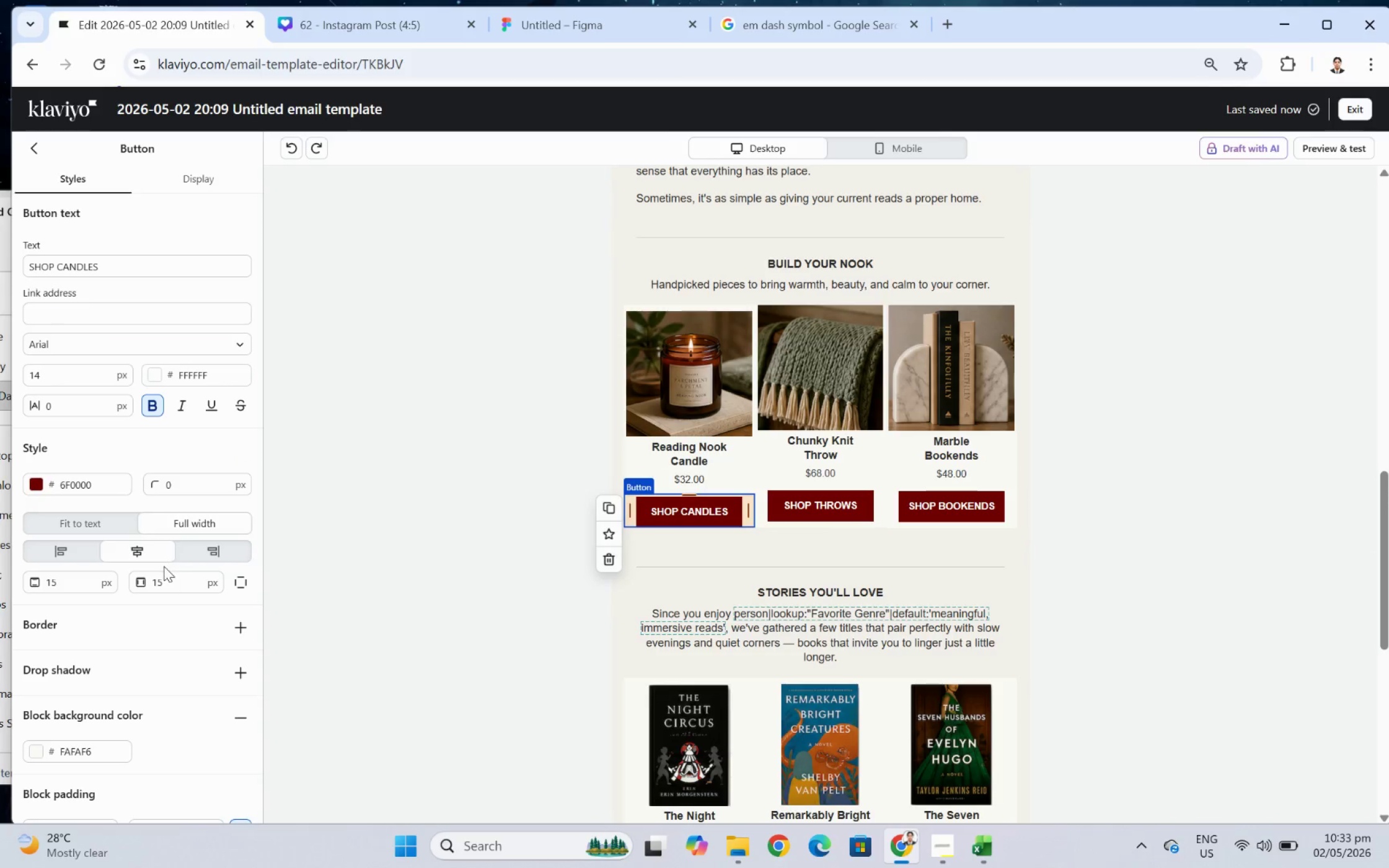 
scroll: coordinate [167, 585], scroll_direction: down, amount: 5.0
 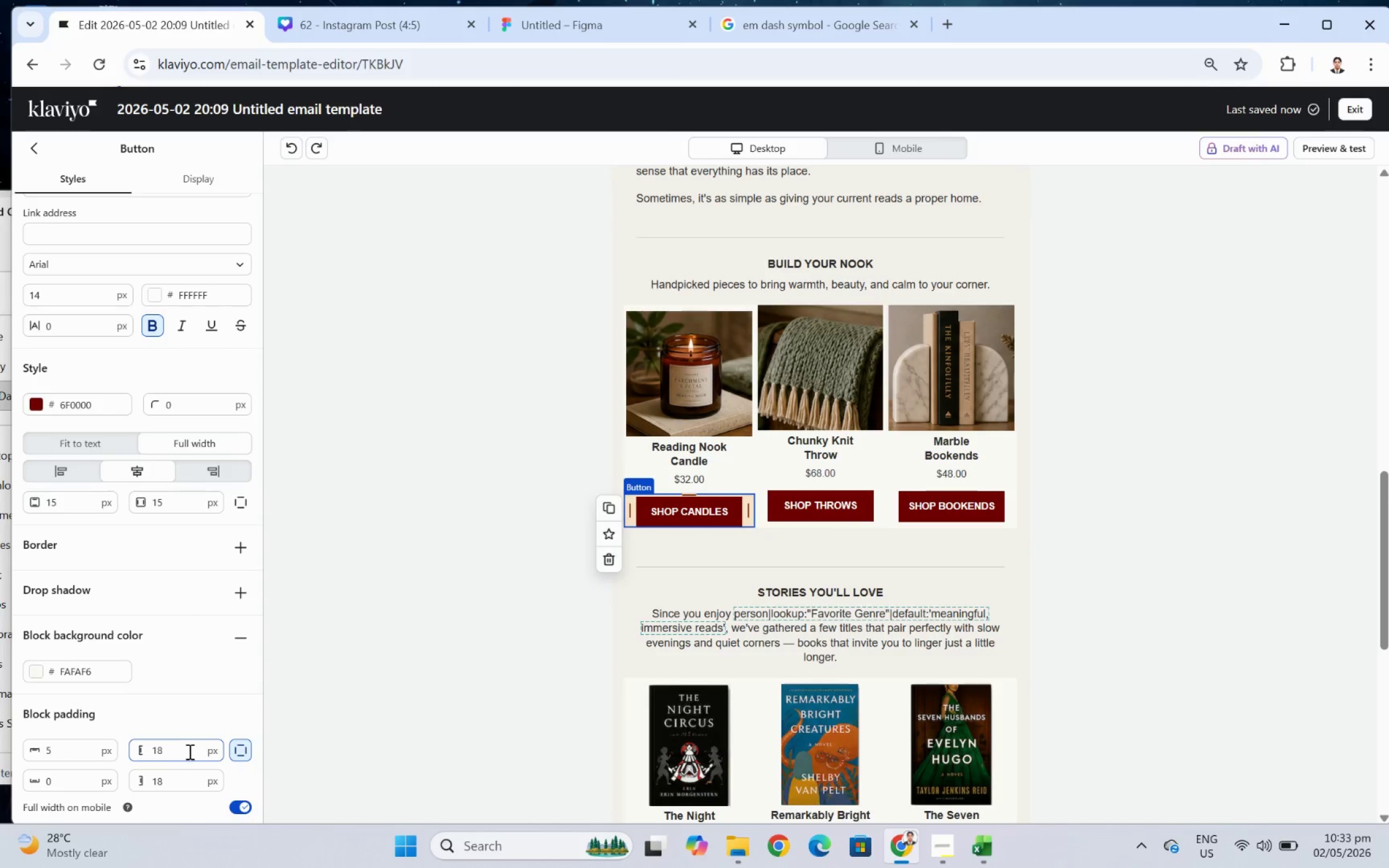 
double_click([187, 751])
 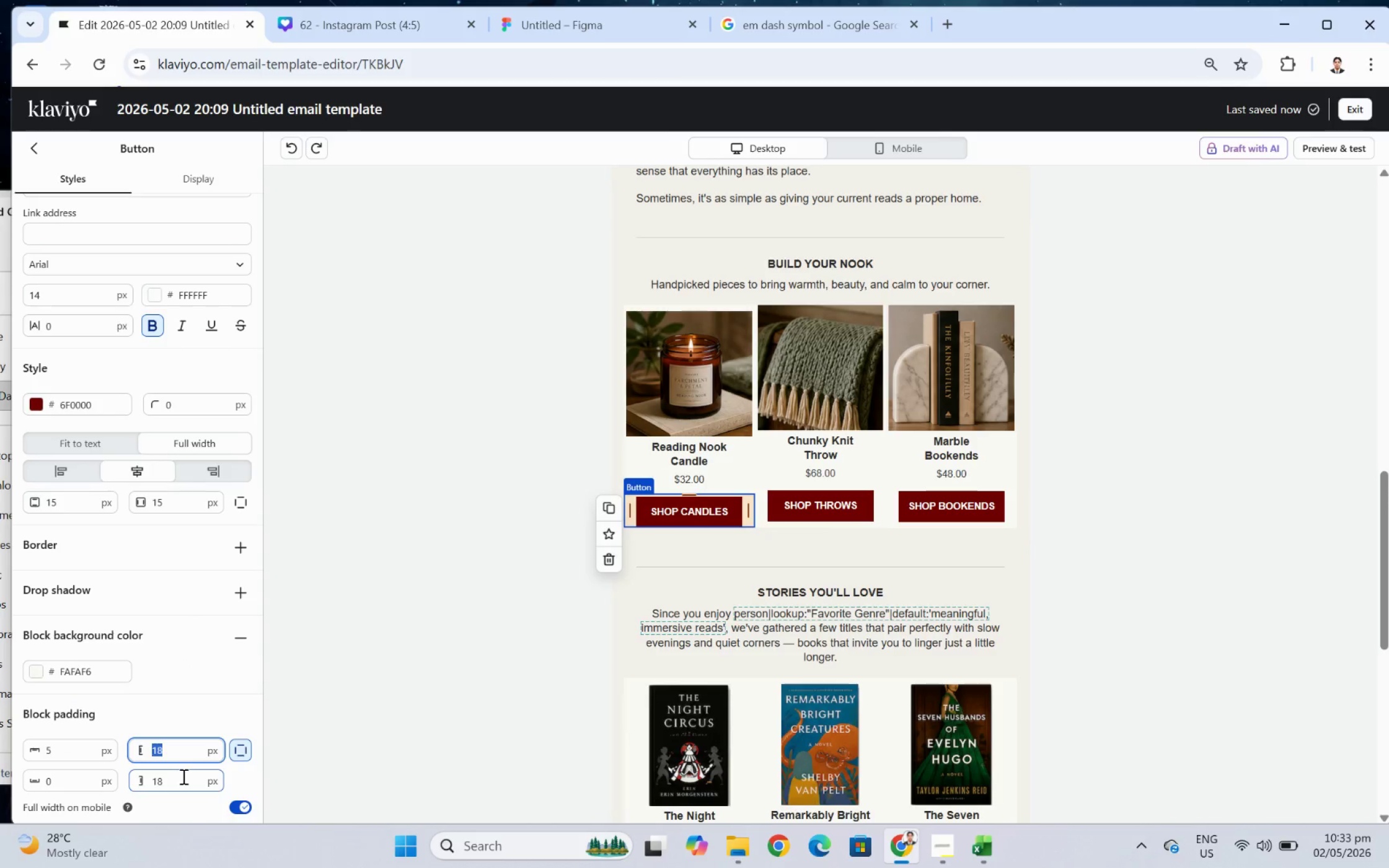 
key(Numpad0)
 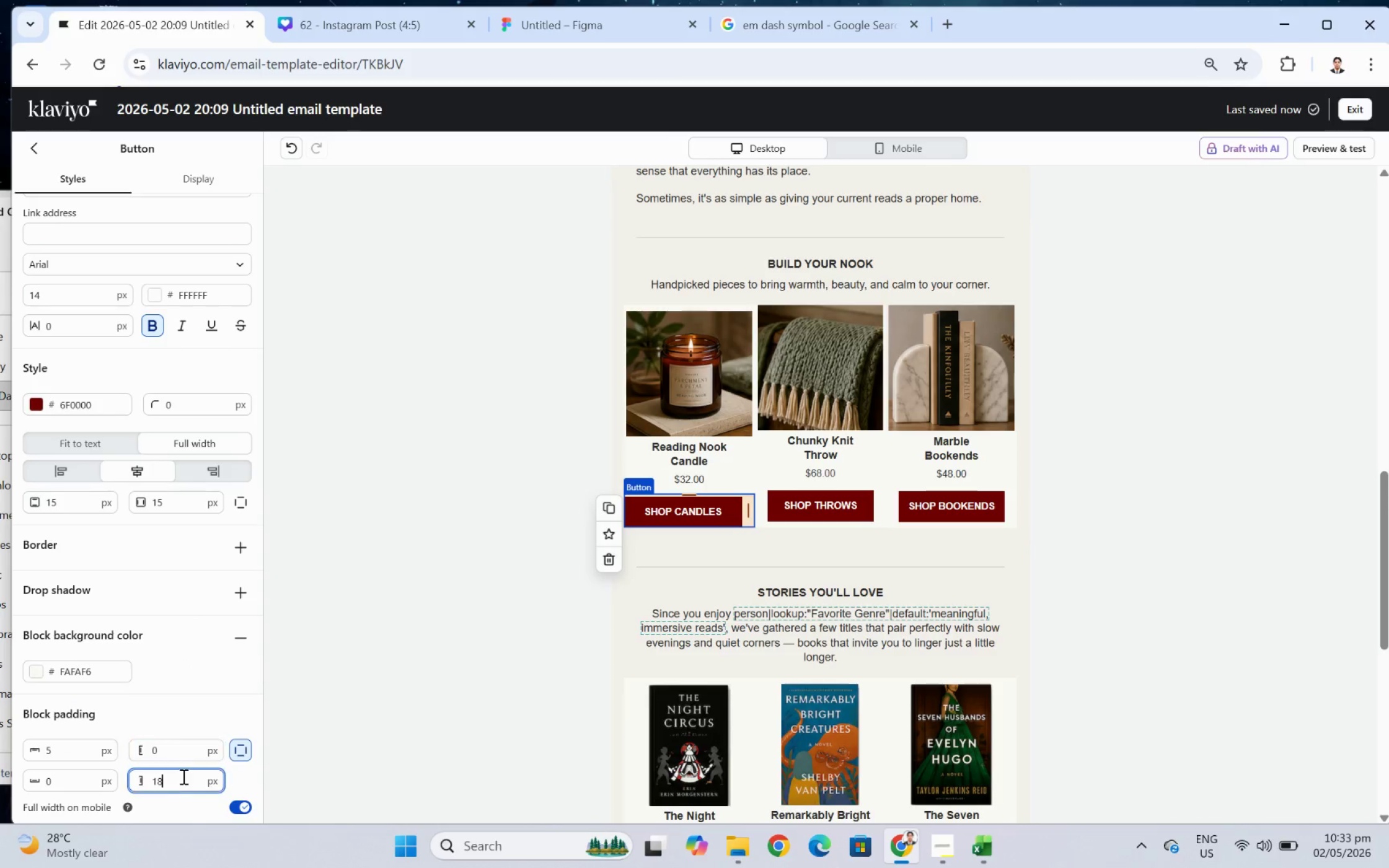 
double_click([182, 776])
 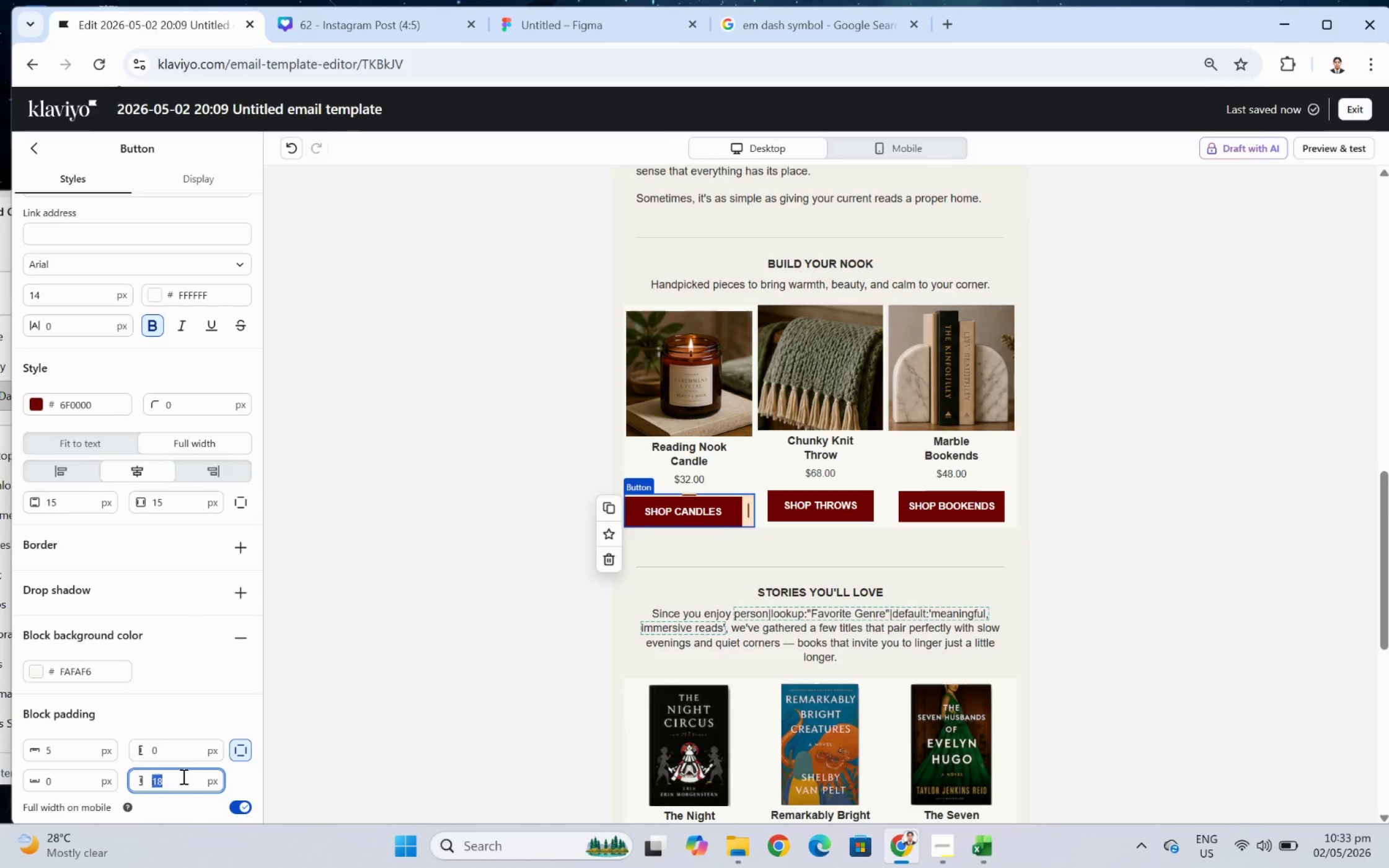 
key(Numpad0)
 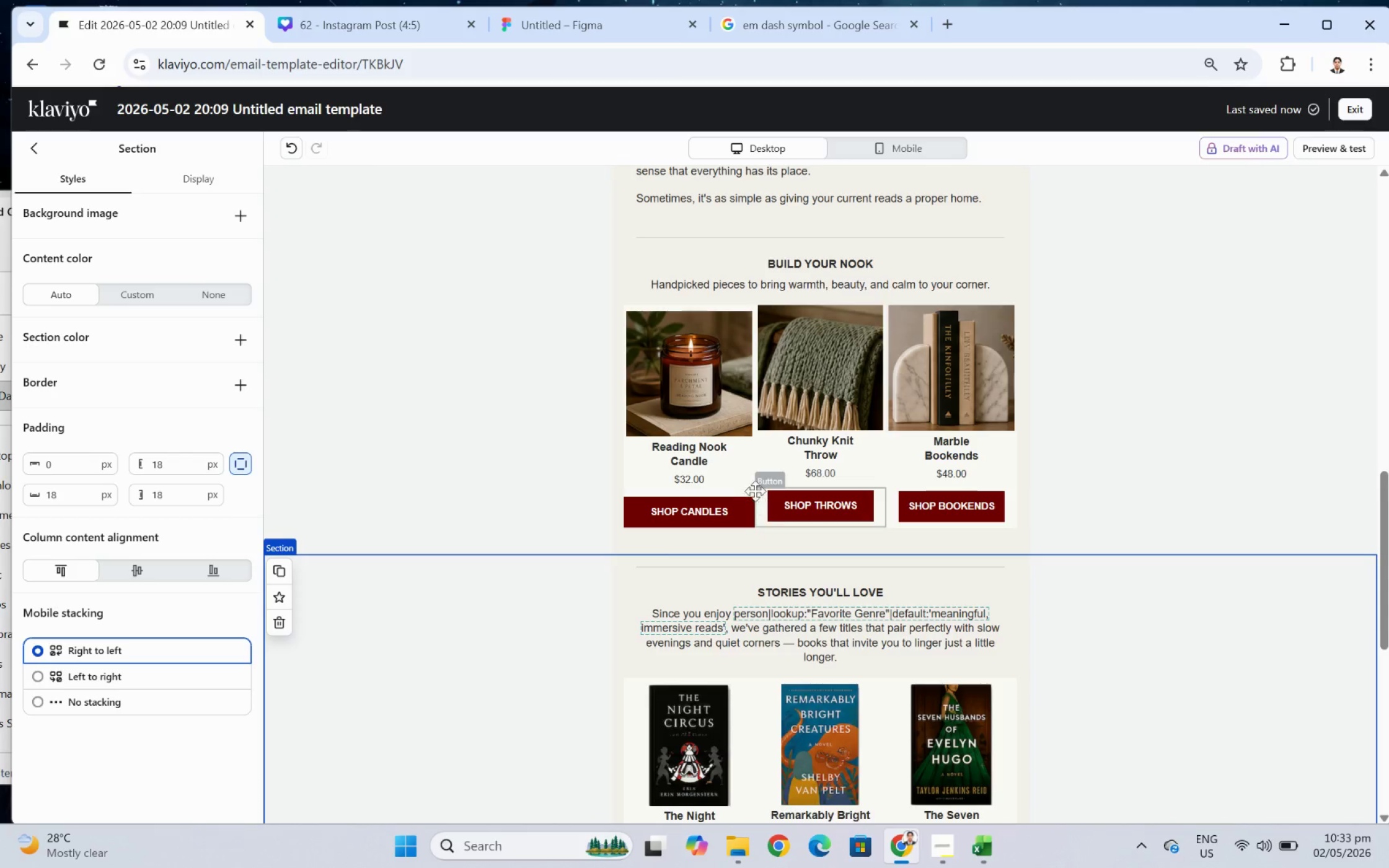 
wait(10.91)
 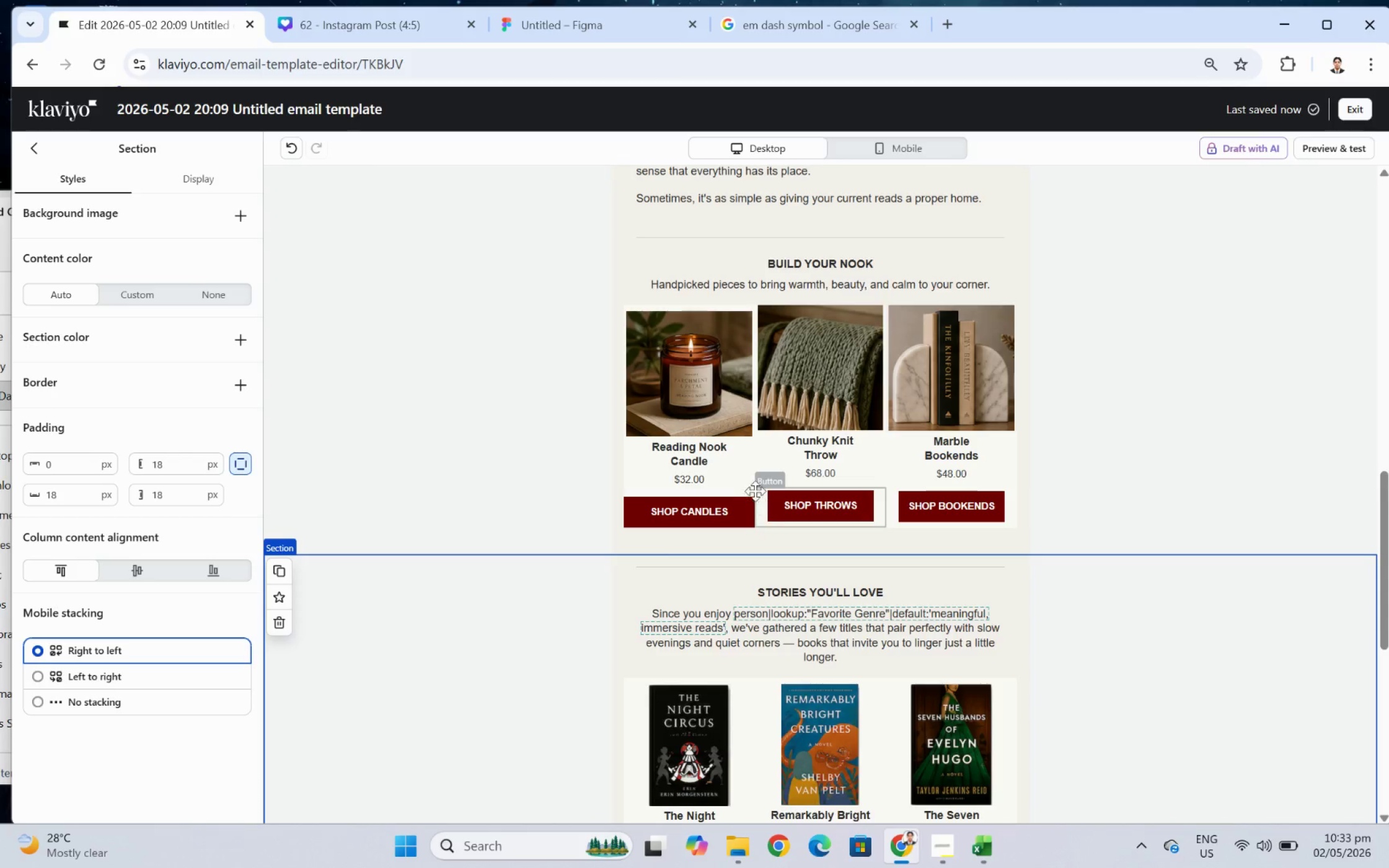 
left_click([291, 141])
 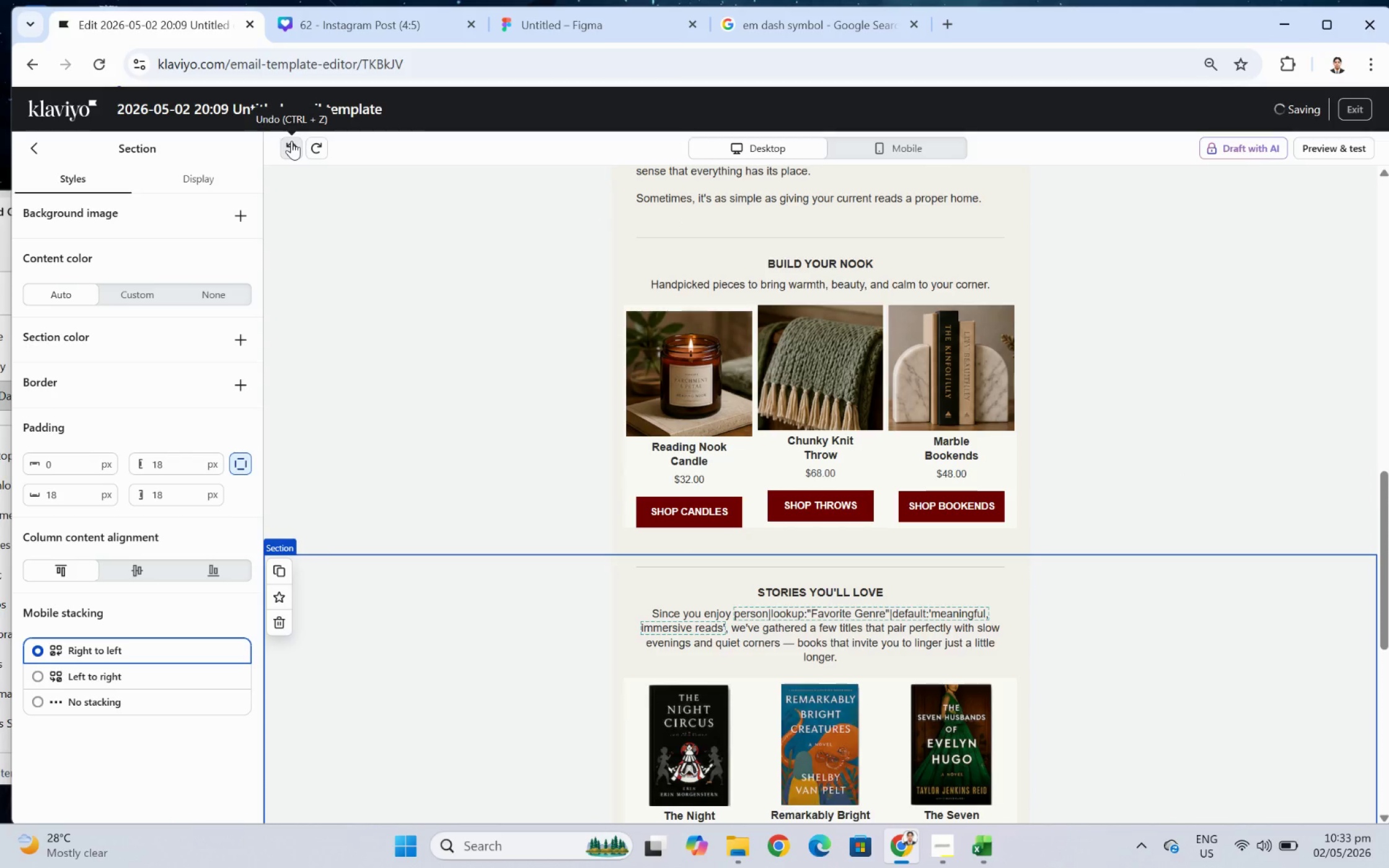 
left_click([291, 141])
 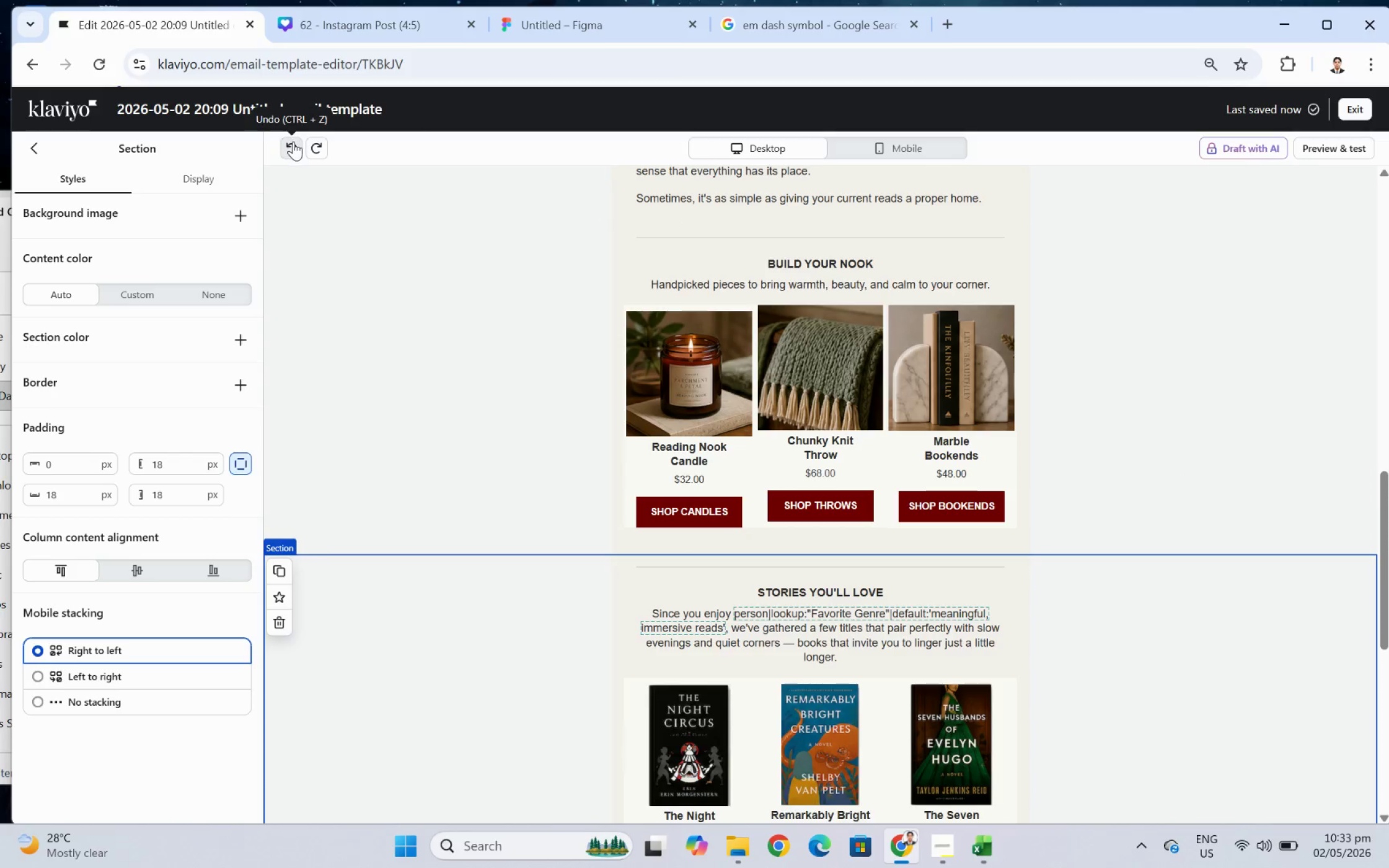 
left_click([291, 141])
 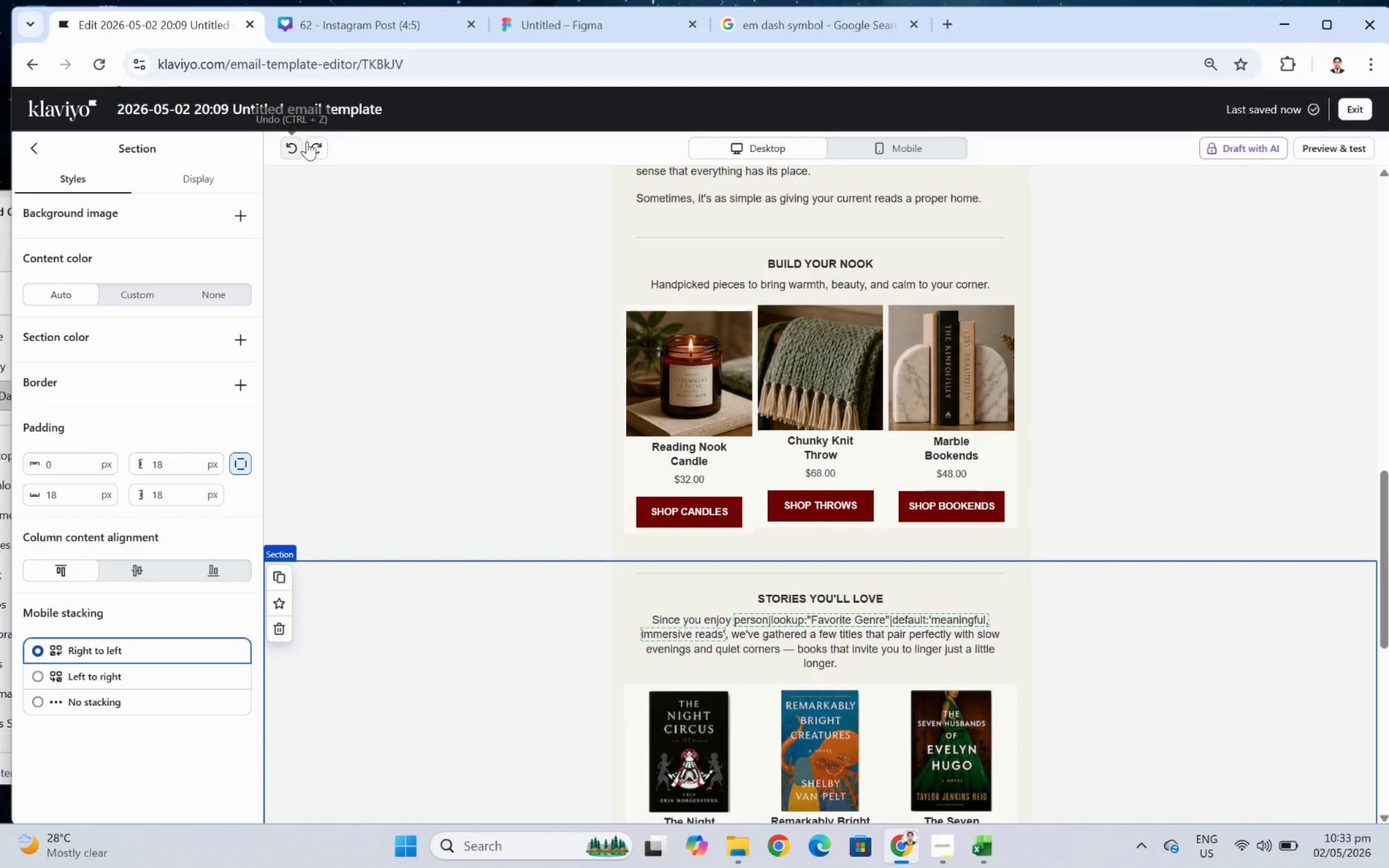 
left_click([316, 142])
 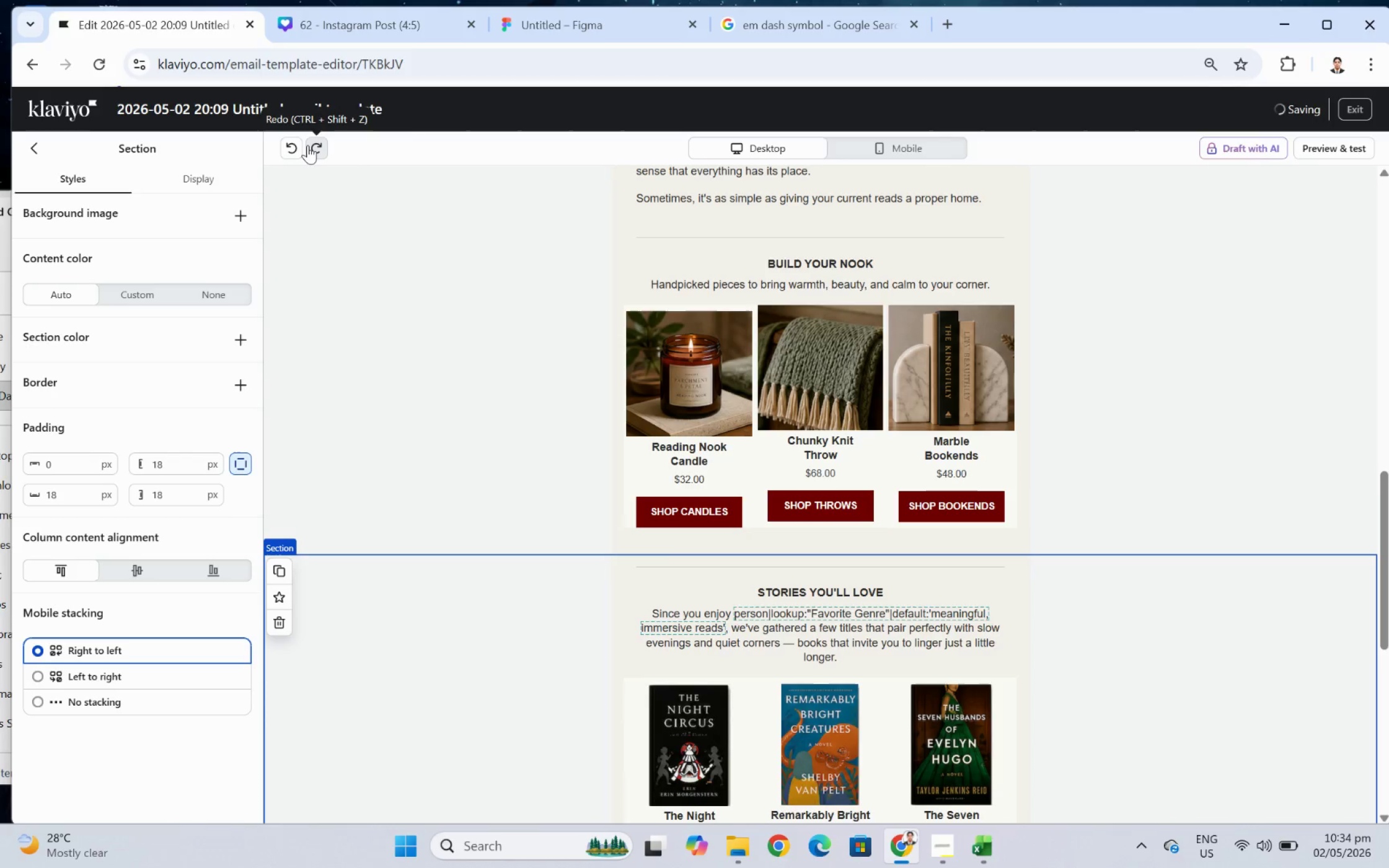 
left_click([293, 153])
 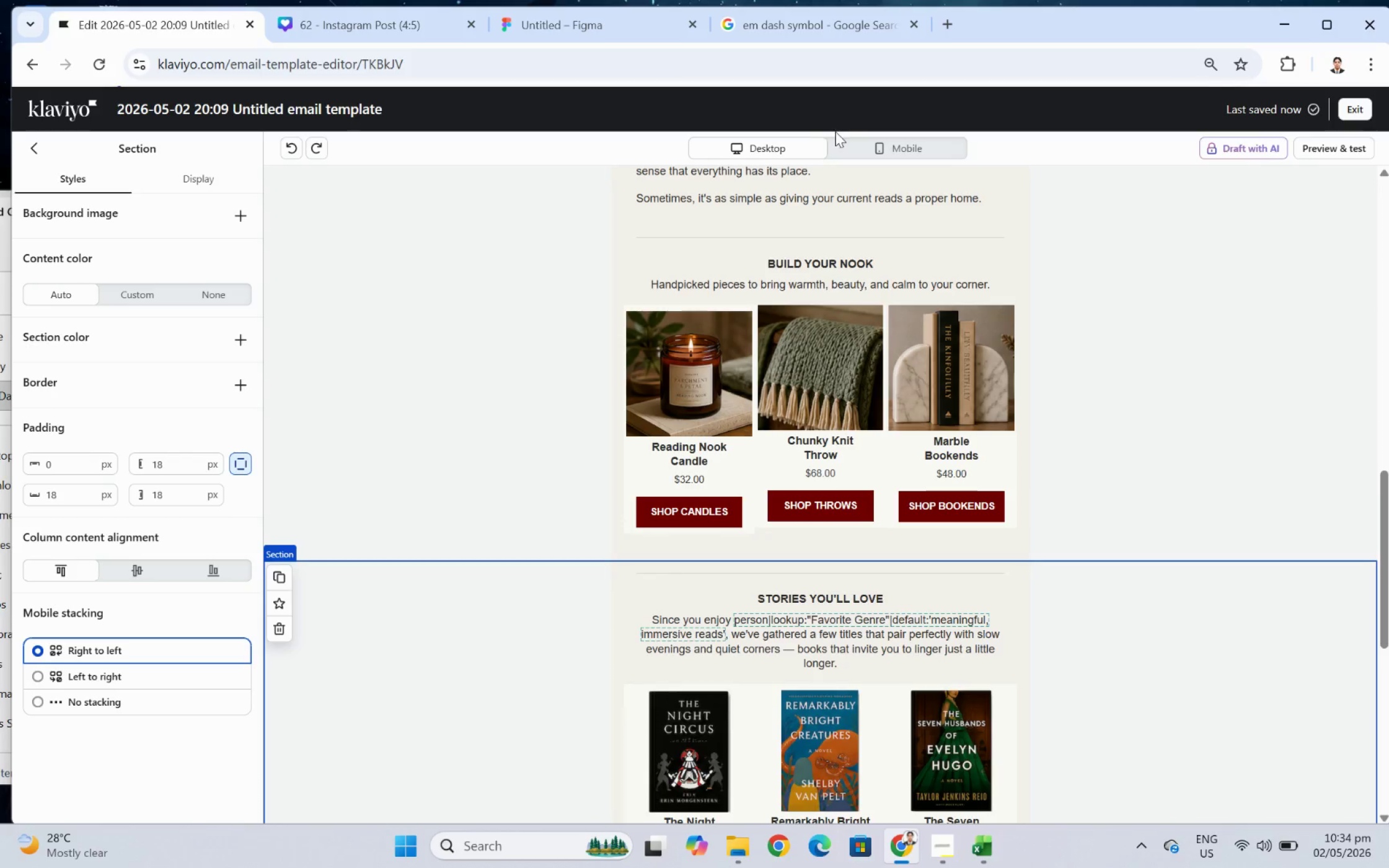 
left_click([876, 142])
 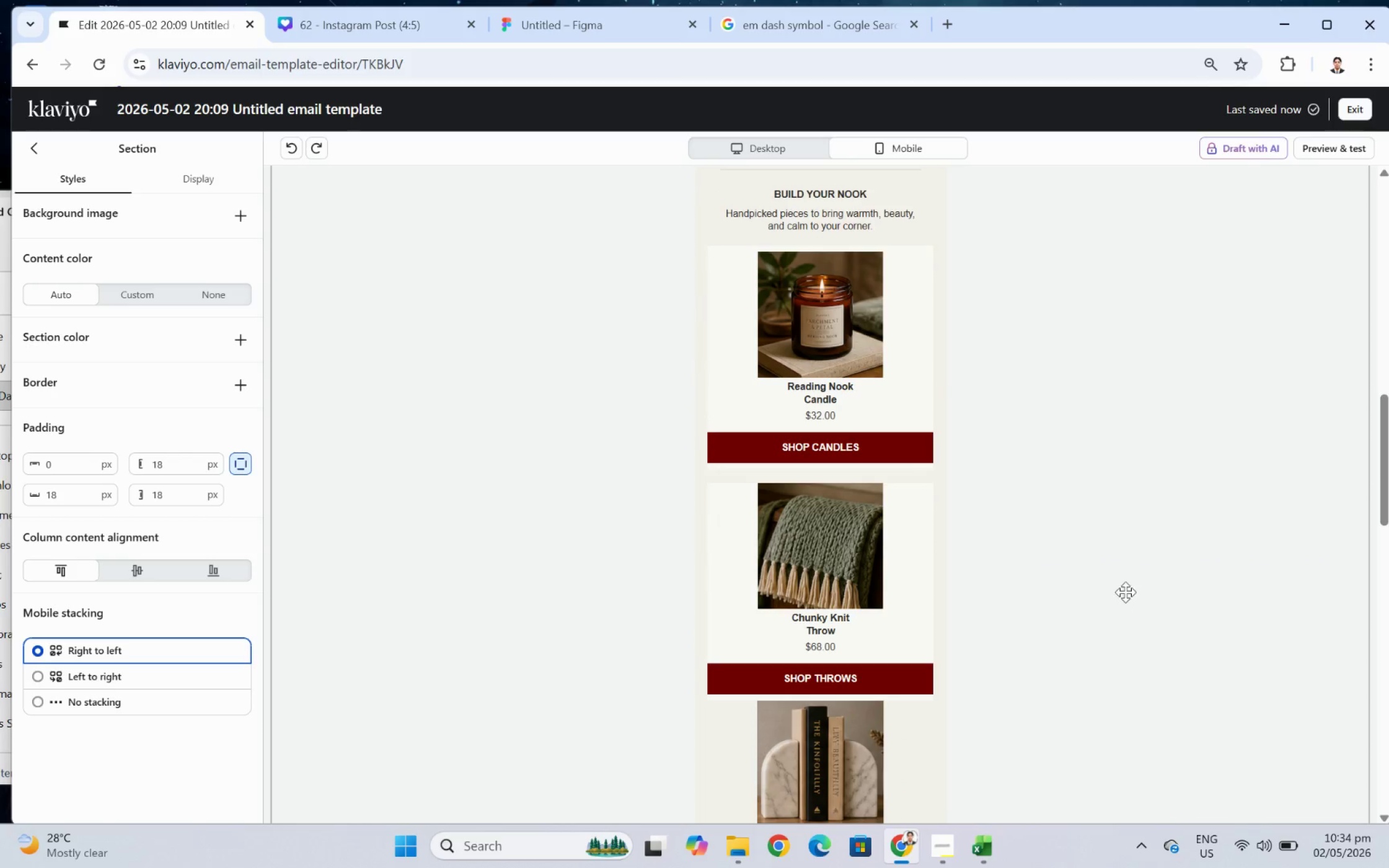 
scroll: coordinate [1115, 572], scroll_direction: down, amount: 2.0
 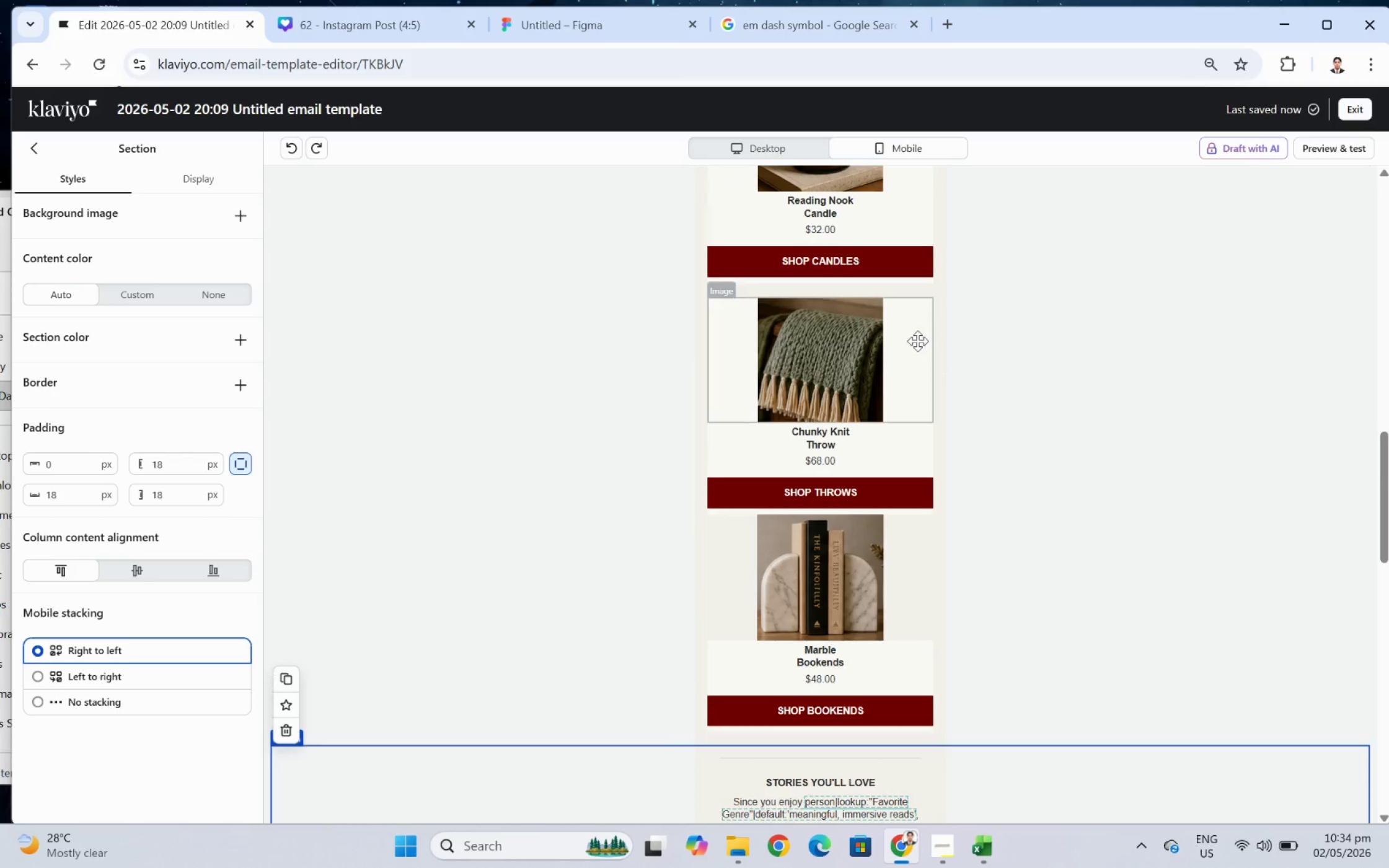 
left_click([911, 331])
 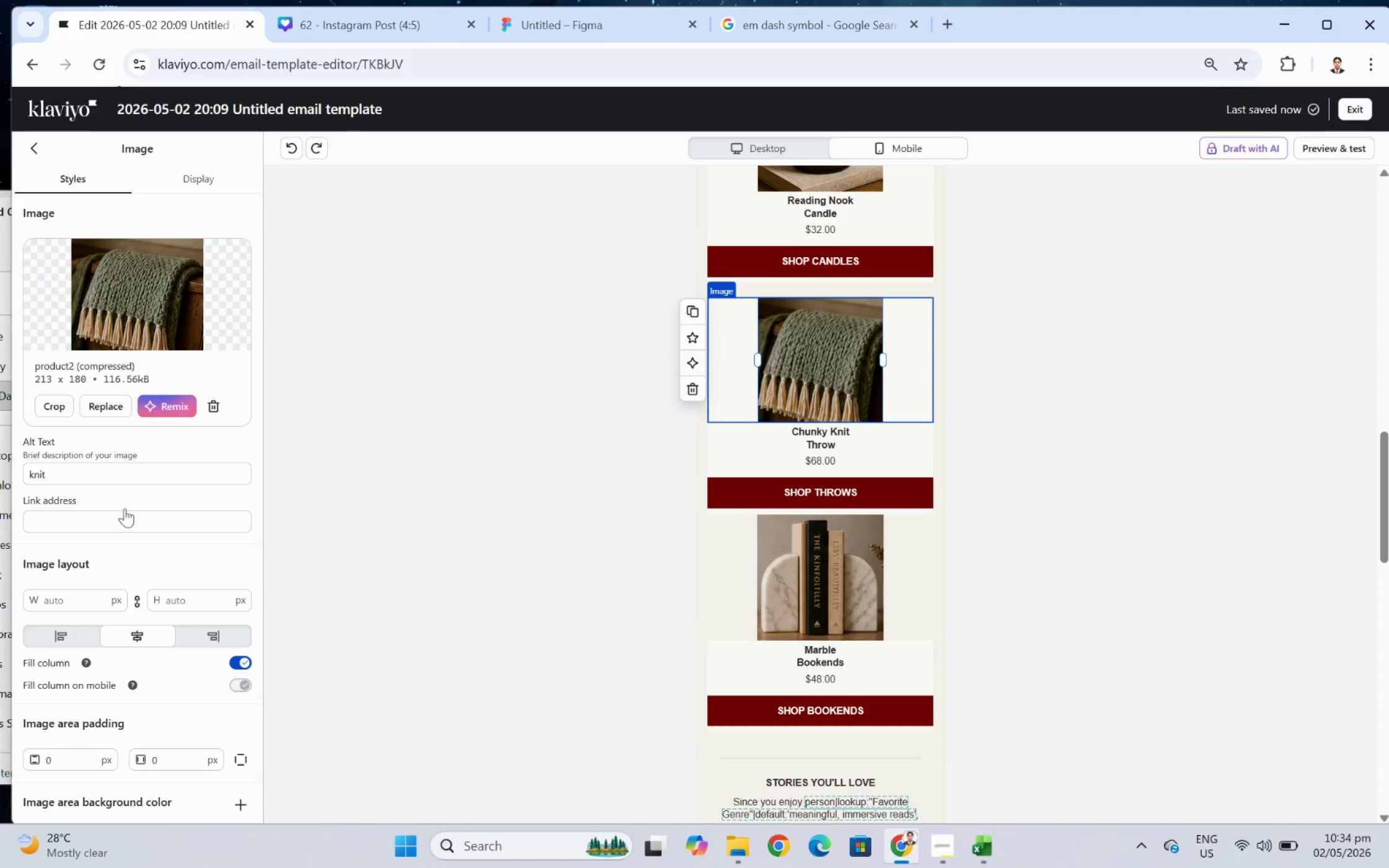 
scroll: coordinate [166, 670], scroll_direction: down, amount: 4.0
 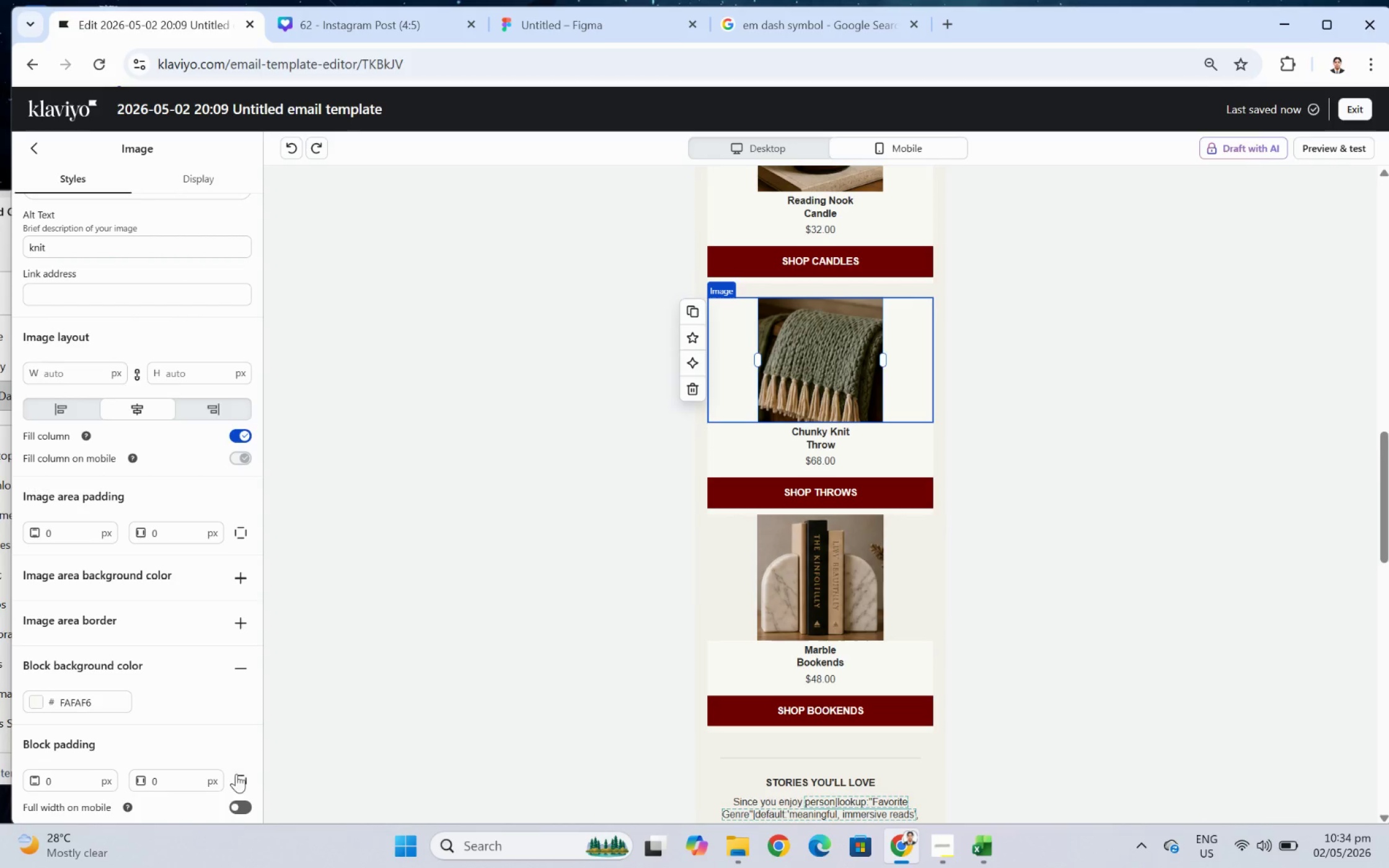 
left_click([247, 776])
 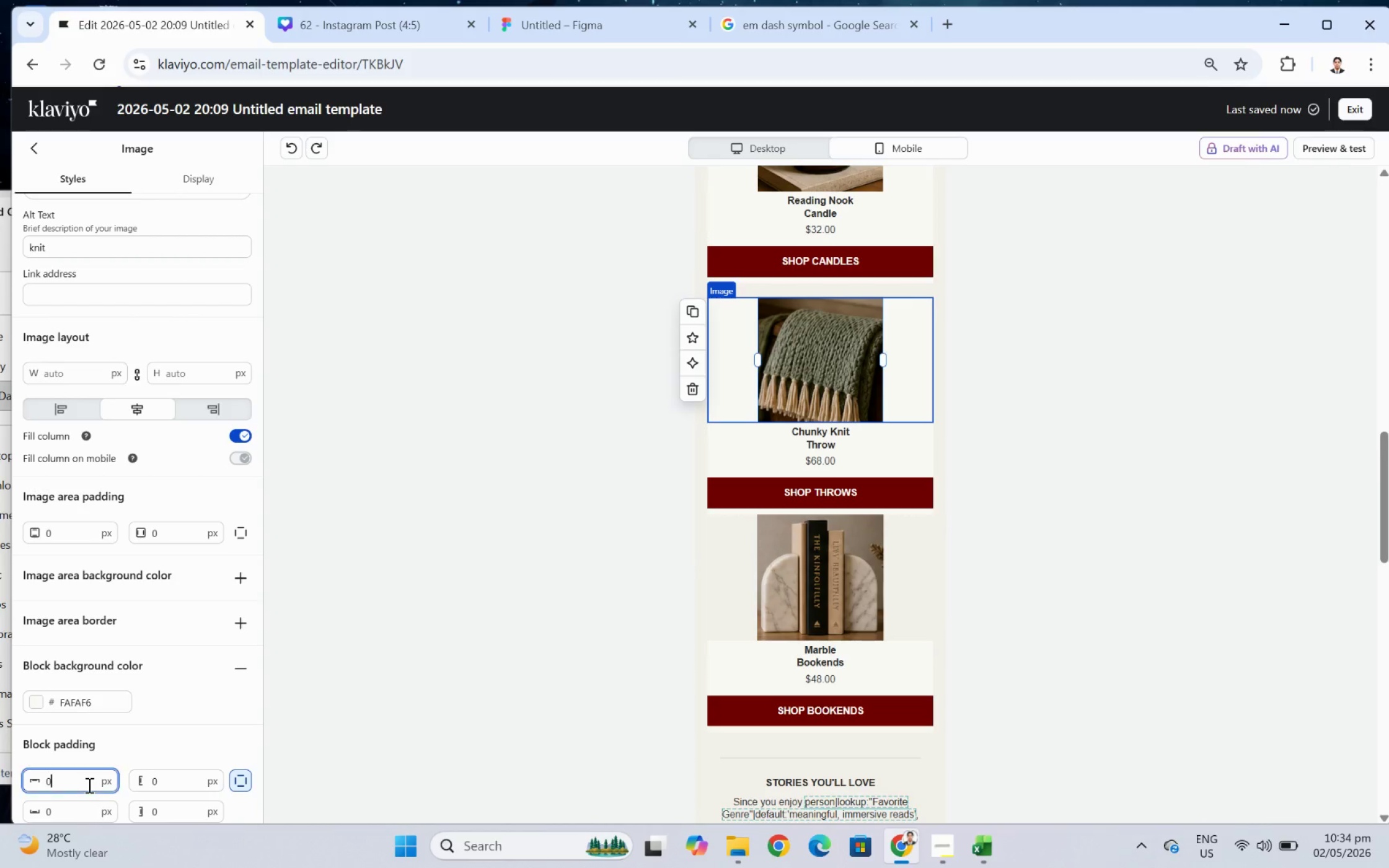 
double_click([88, 784])
 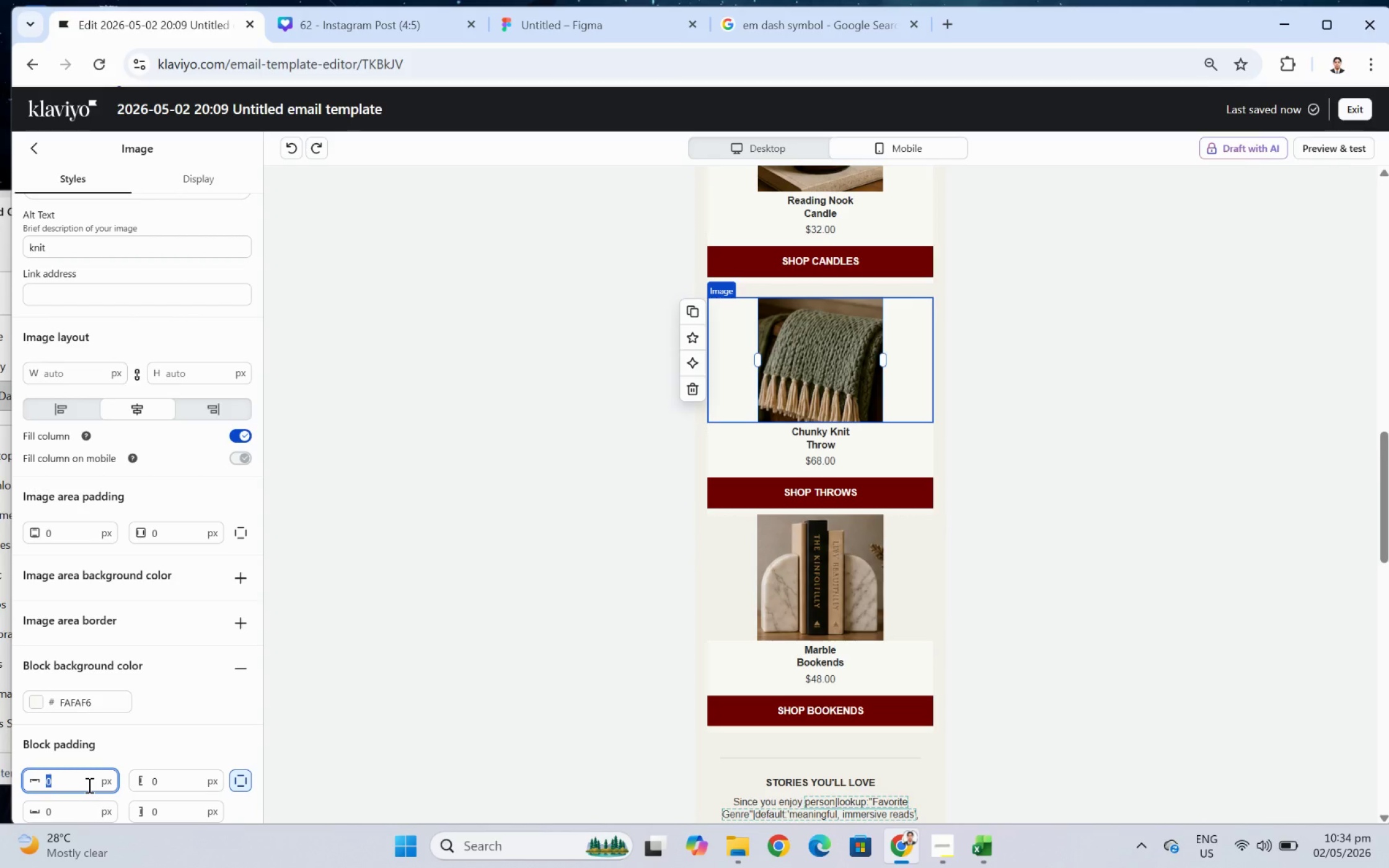 
wait(10.24)
 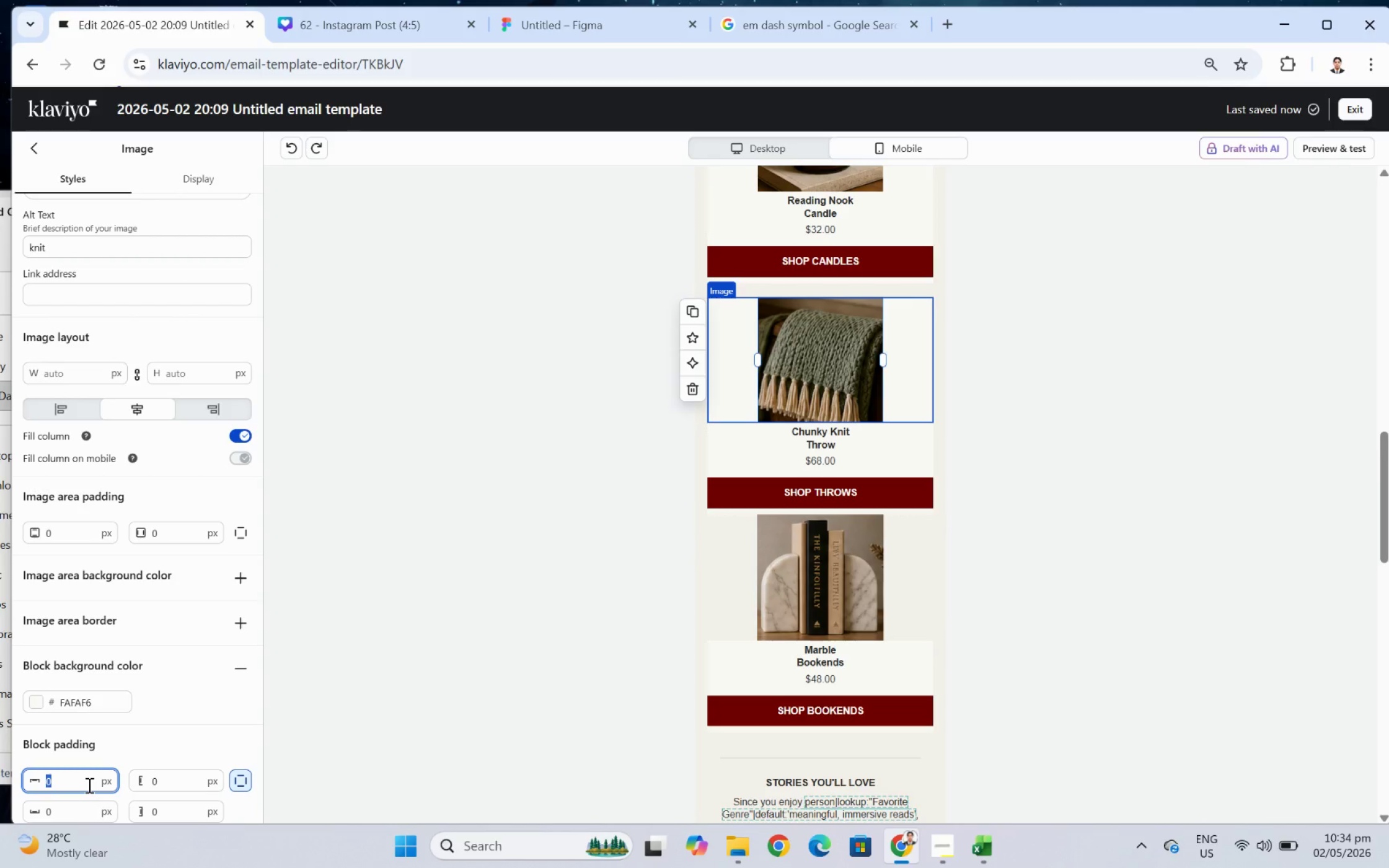 
key(Numpad9)
 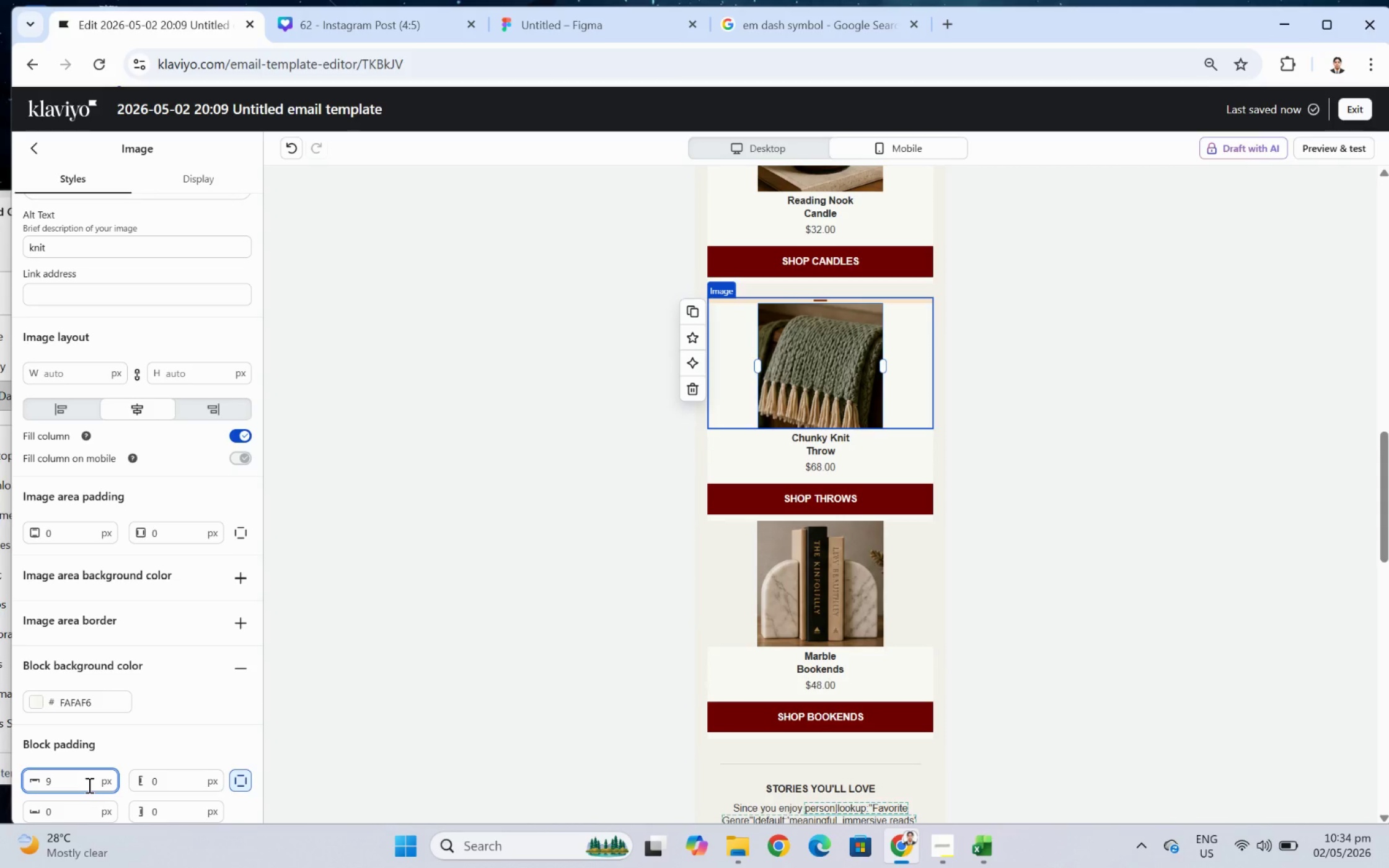 
wait(5.25)
 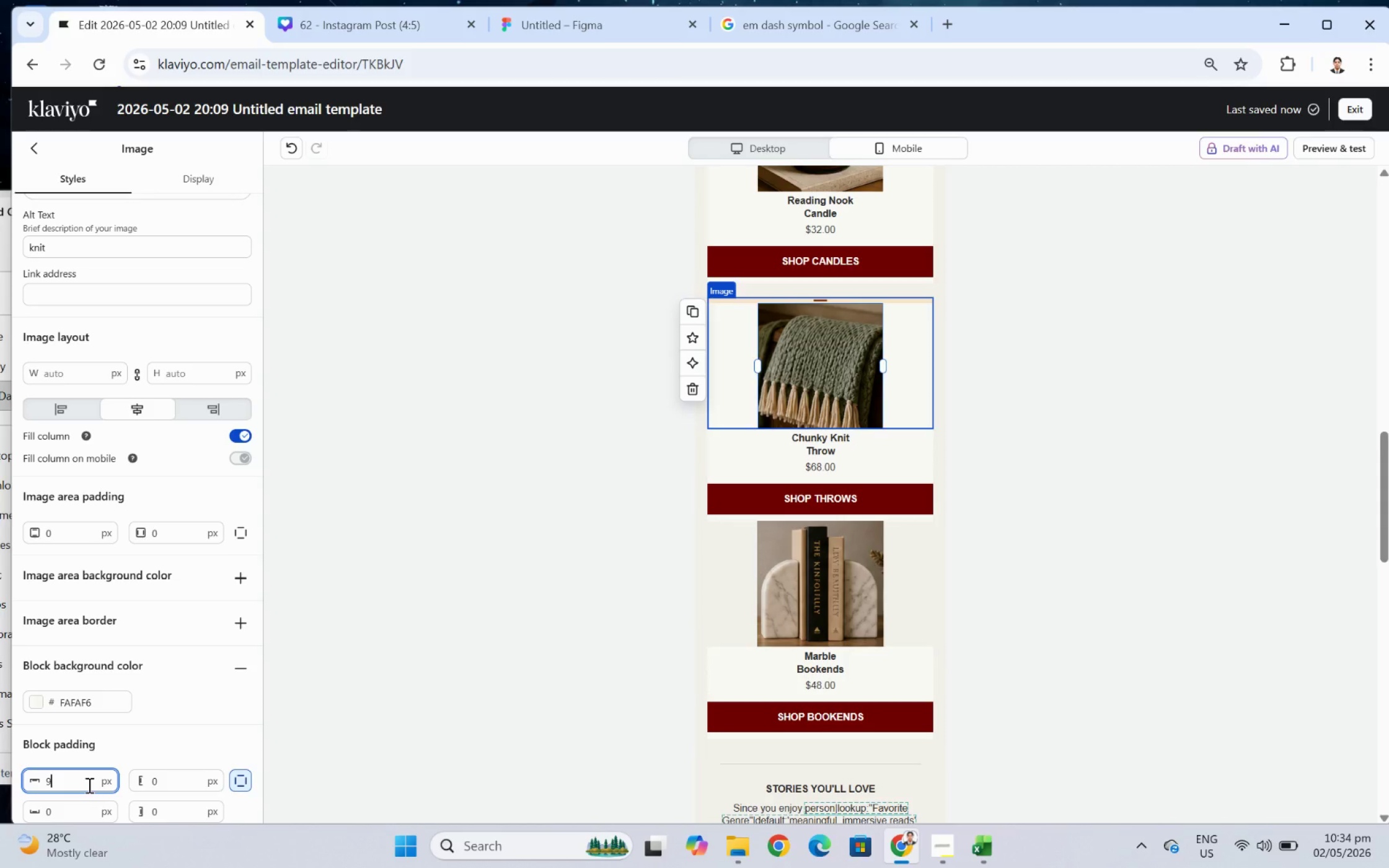 
left_click([1119, 560])
 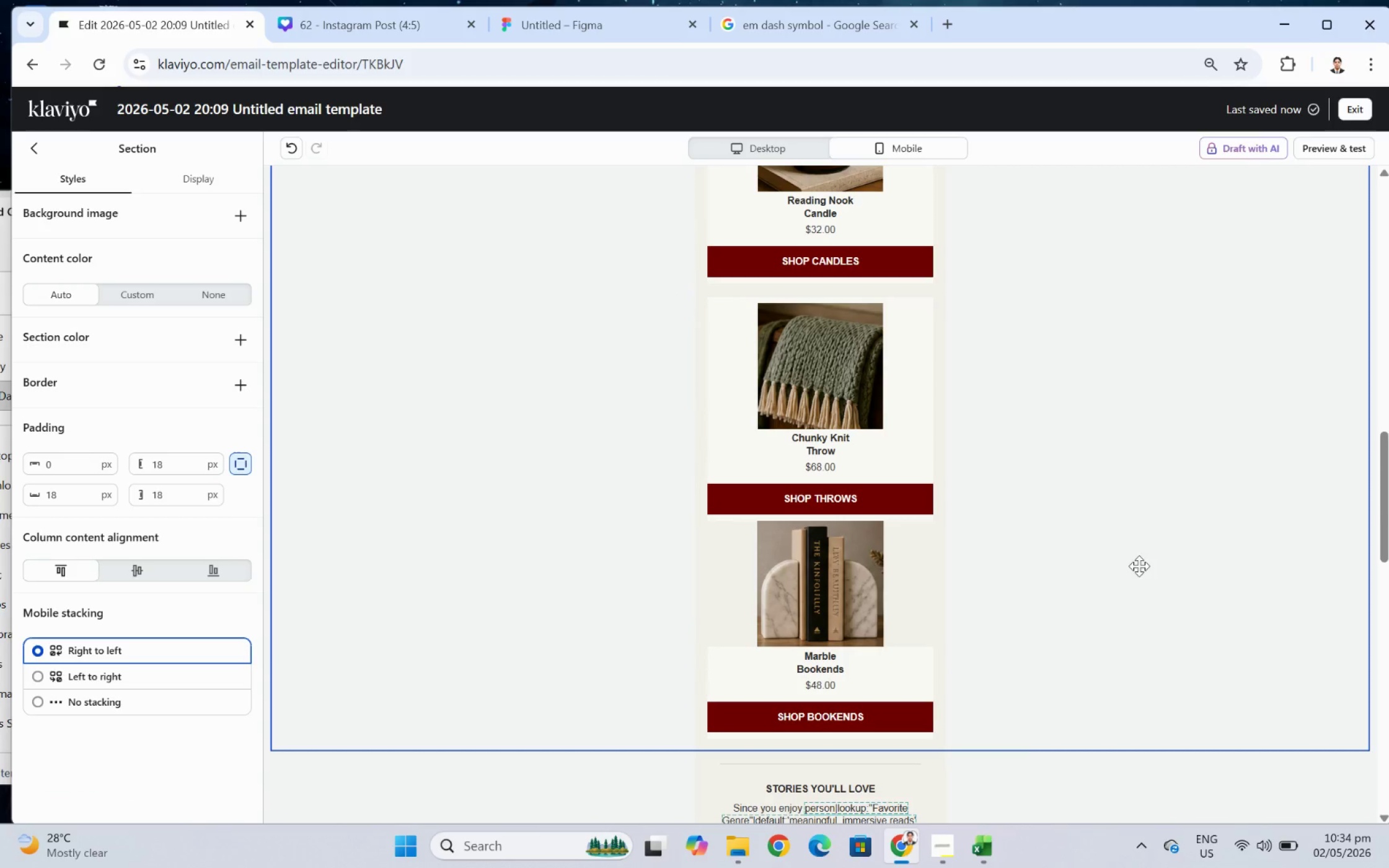 
scroll: coordinate [1144, 513], scroll_direction: none, amount: 0.0
 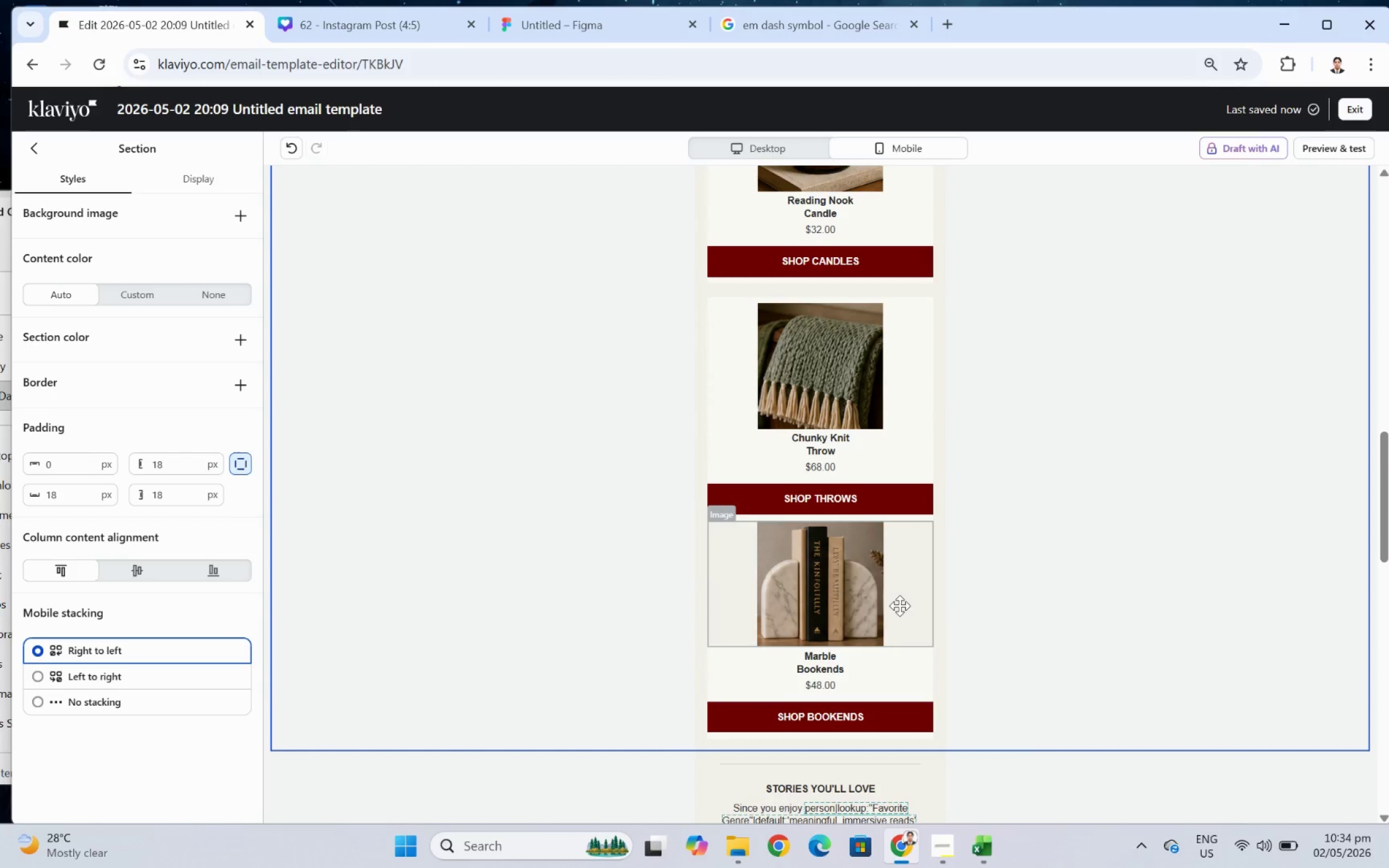 
left_click([899, 605])
 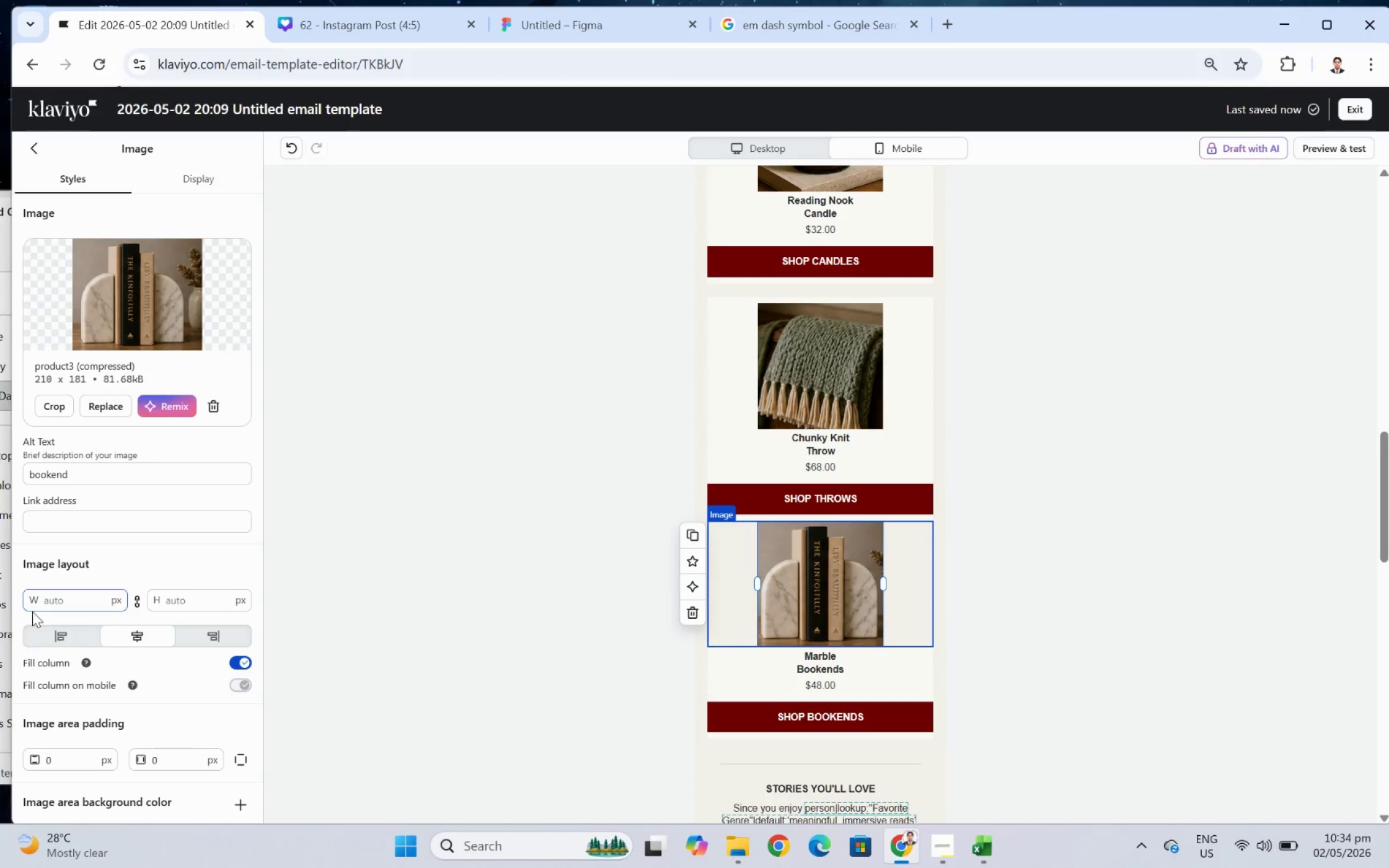 
scroll: coordinate [136, 723], scroll_direction: down, amount: 6.0
 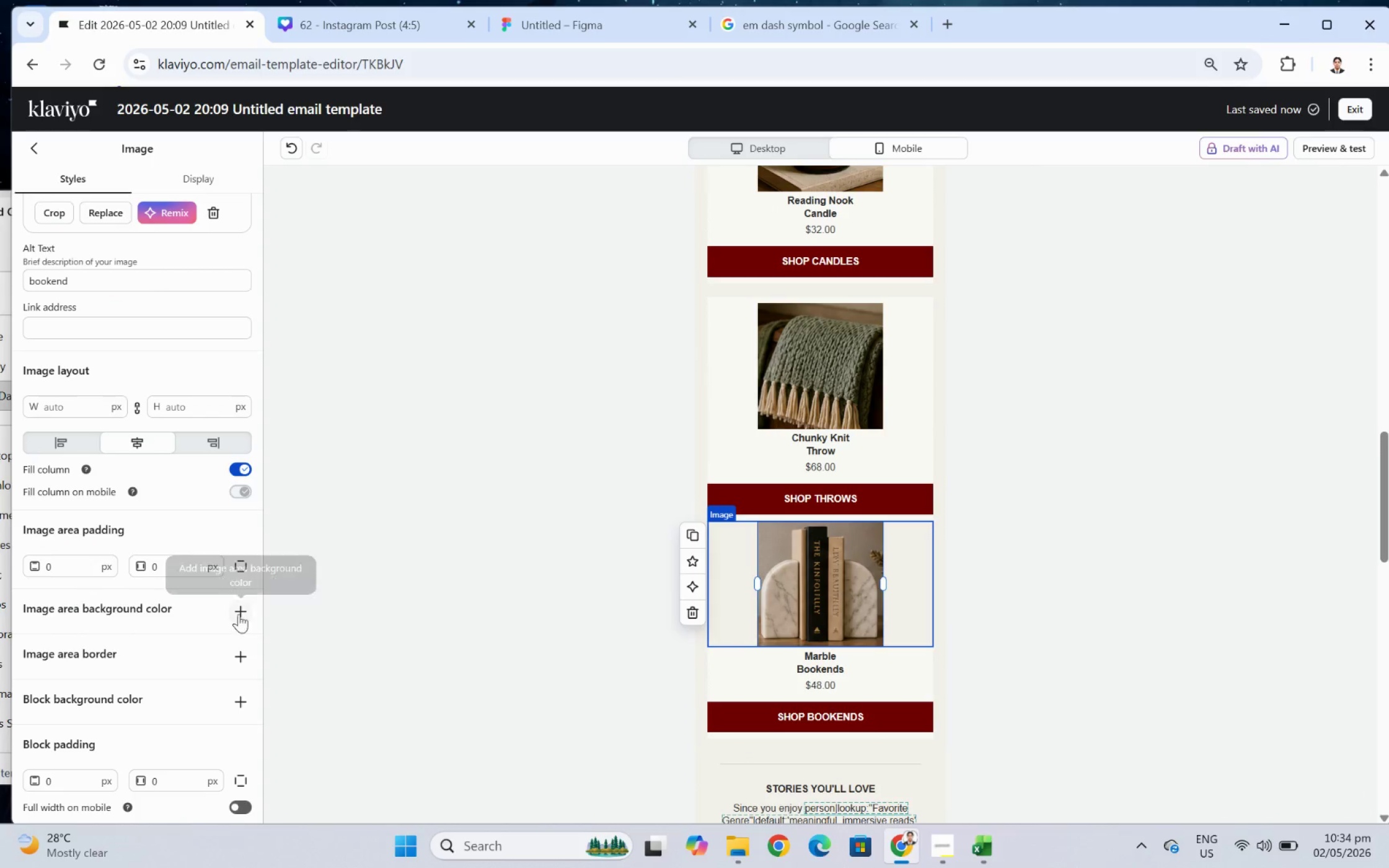 
left_click([240, 703])
 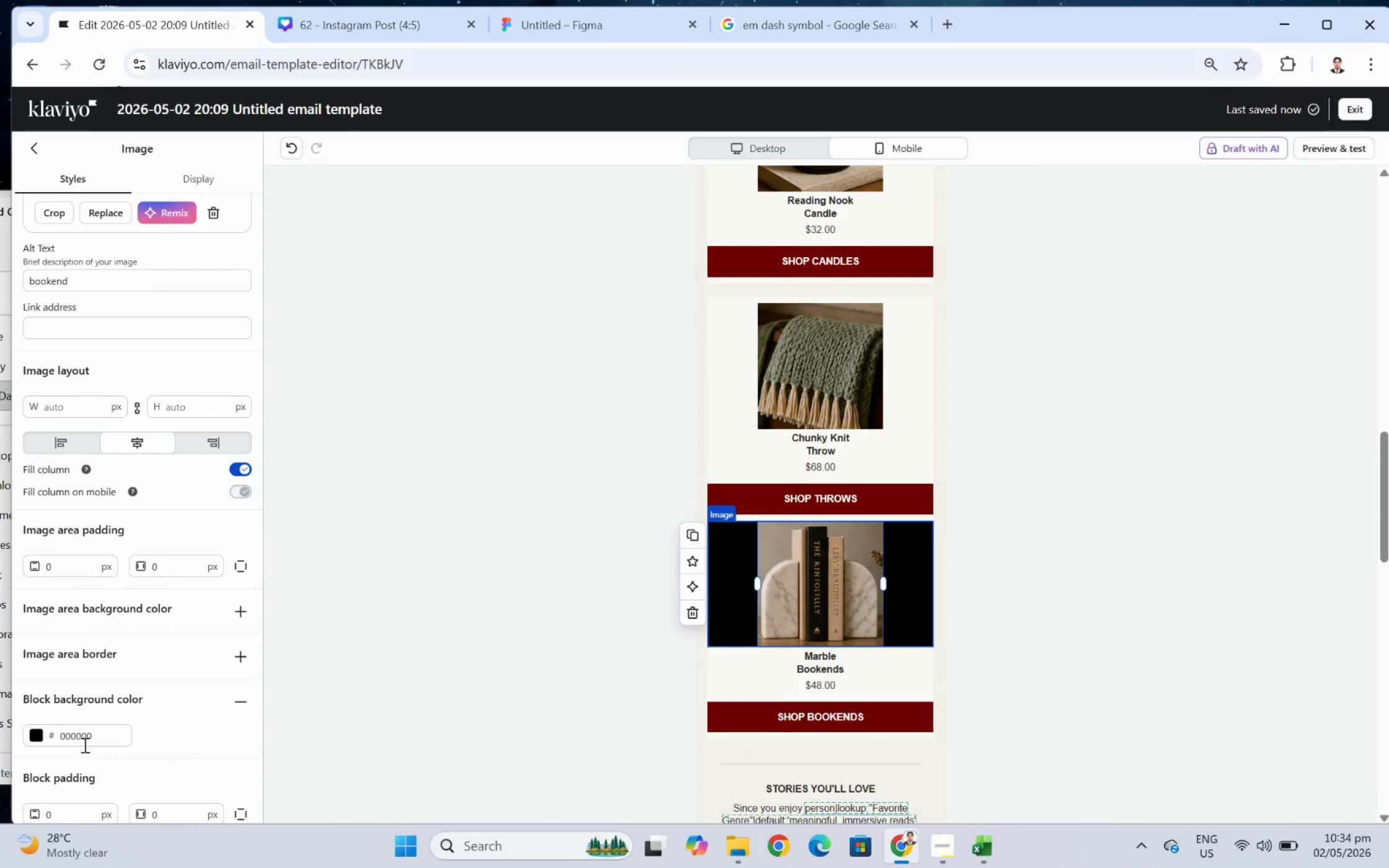 
double_click([83, 742])
 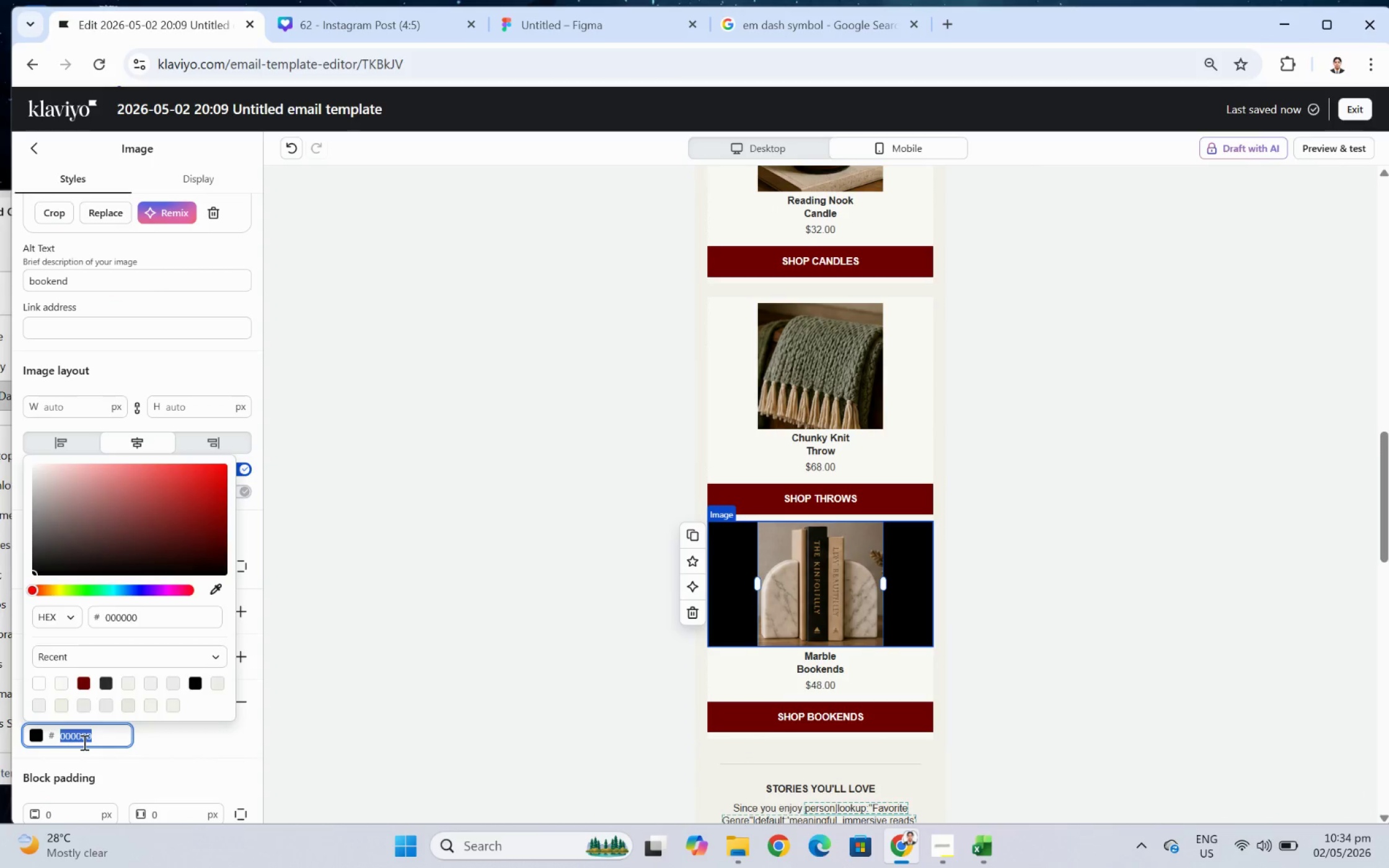 
key(Control+ControlLeft)
 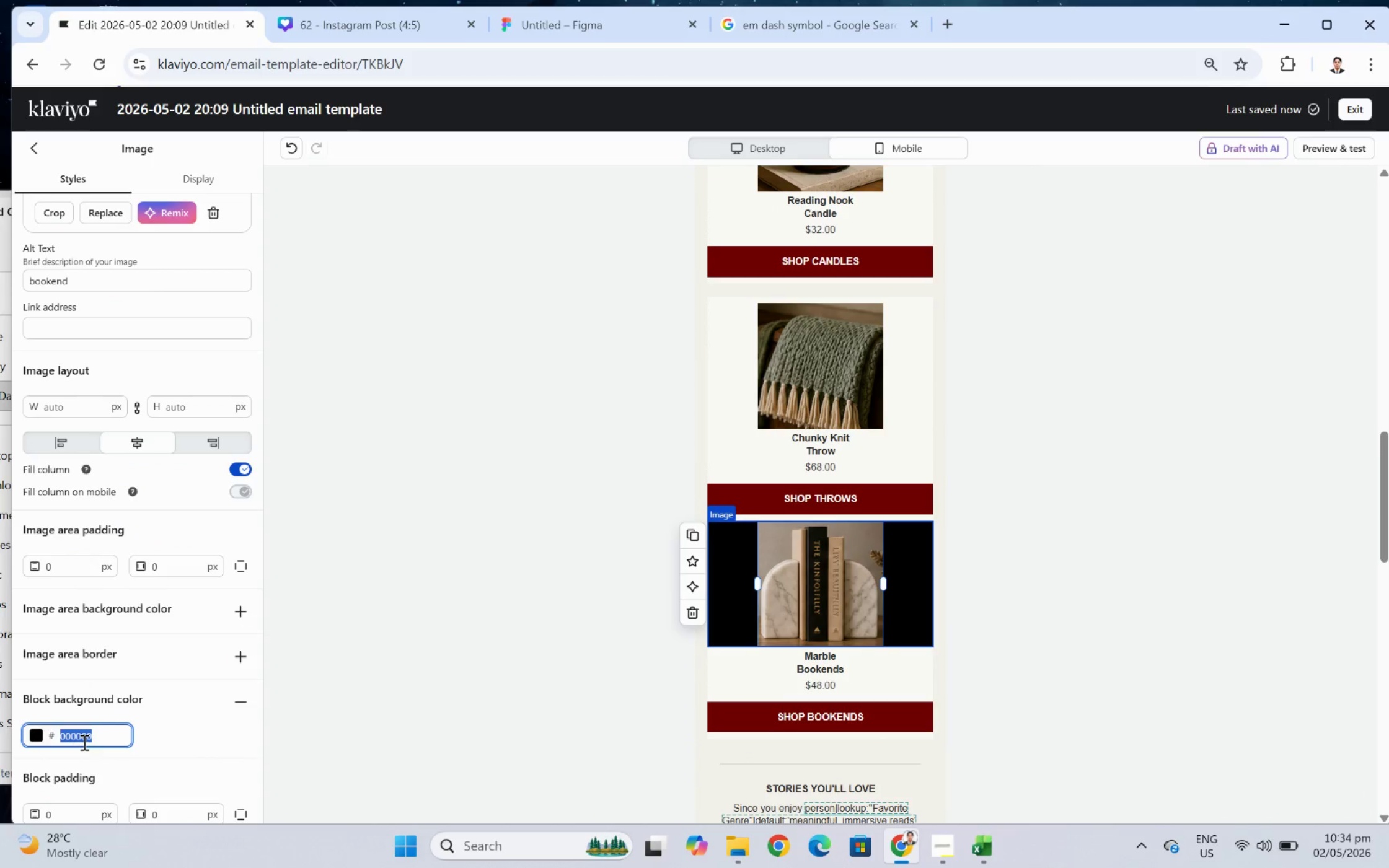 
key(Control+V)
 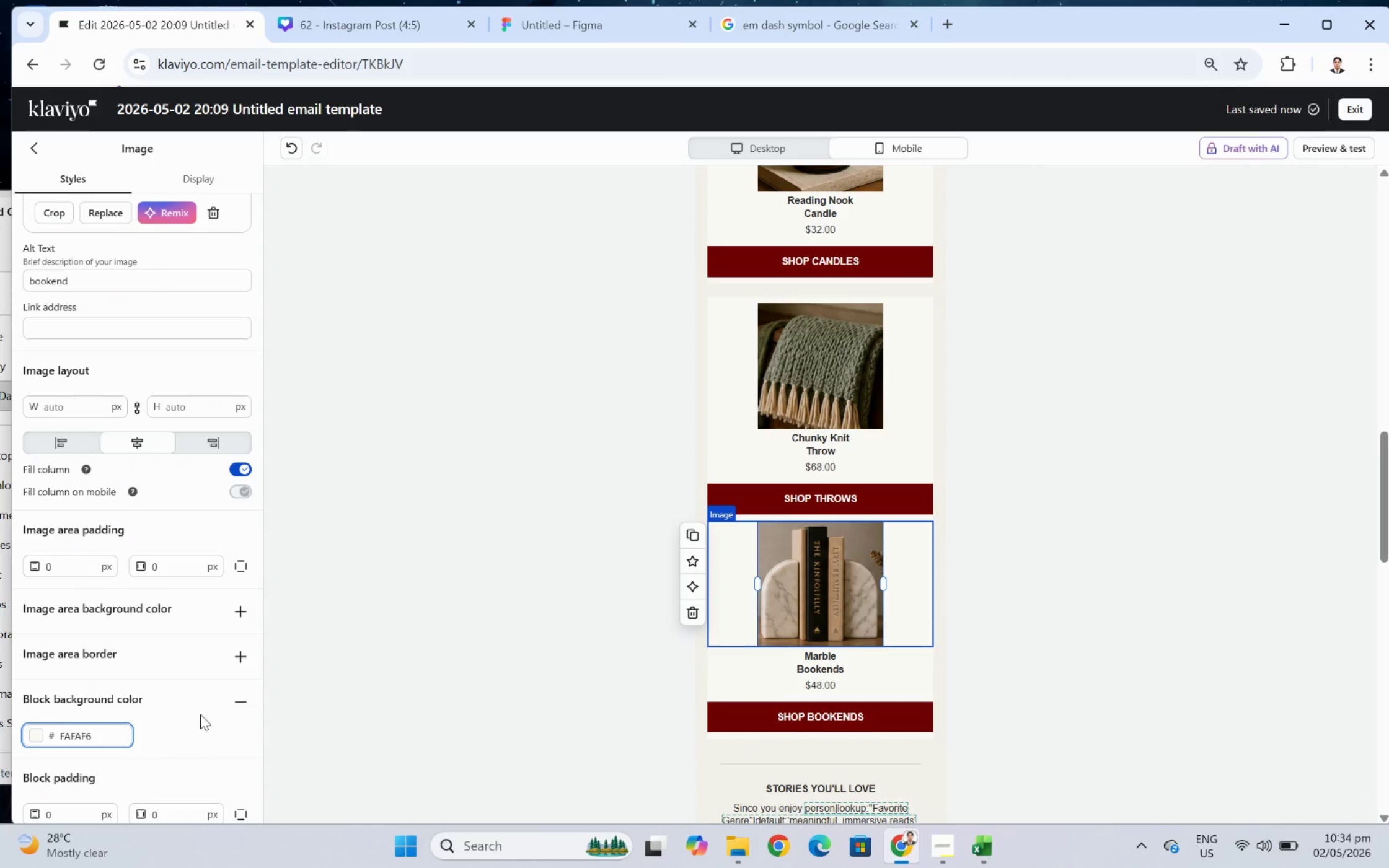 
scroll: coordinate [190, 729], scroll_direction: down, amount: 3.0
 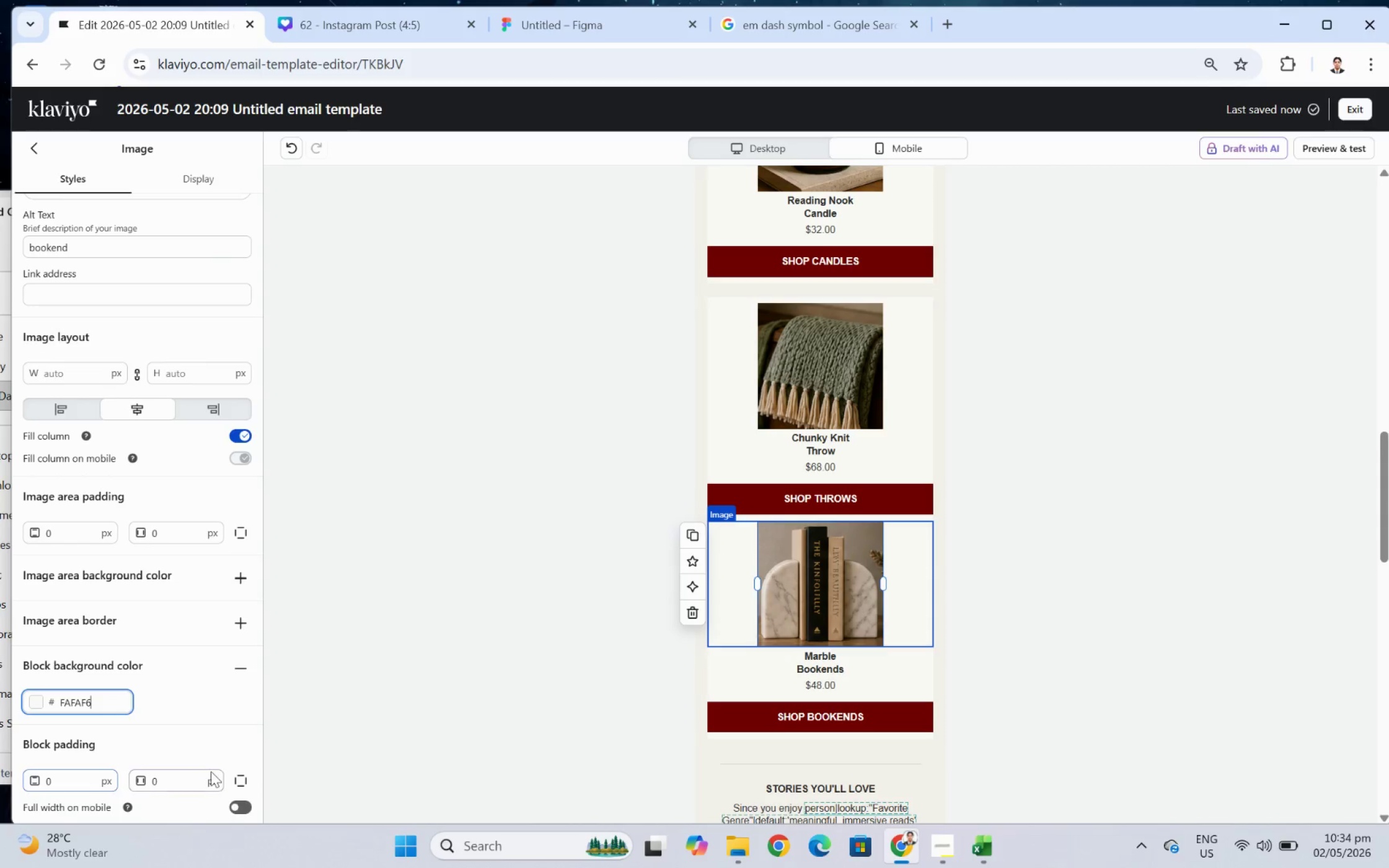 
left_click([226, 773])
 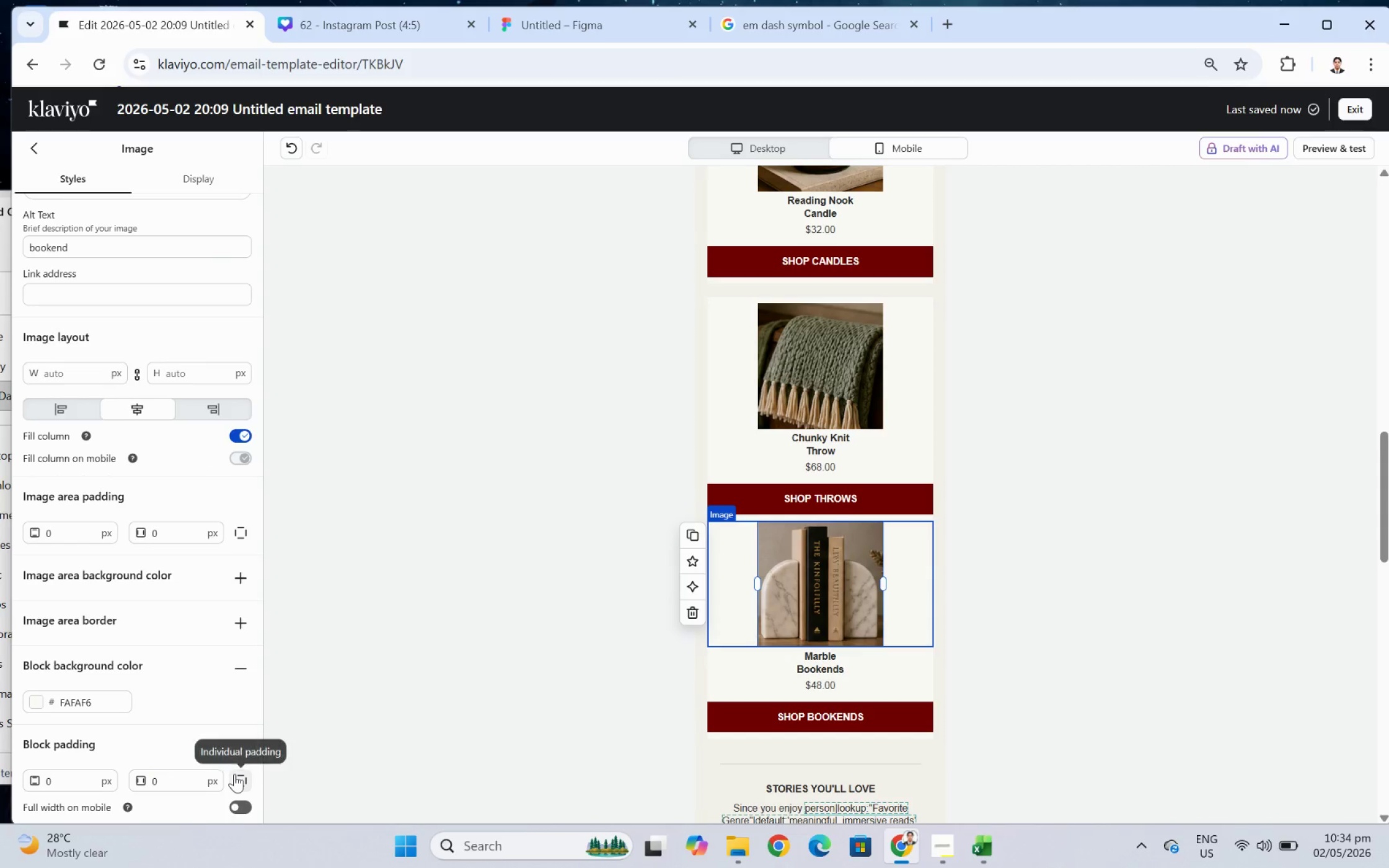 
left_click([234, 773])
 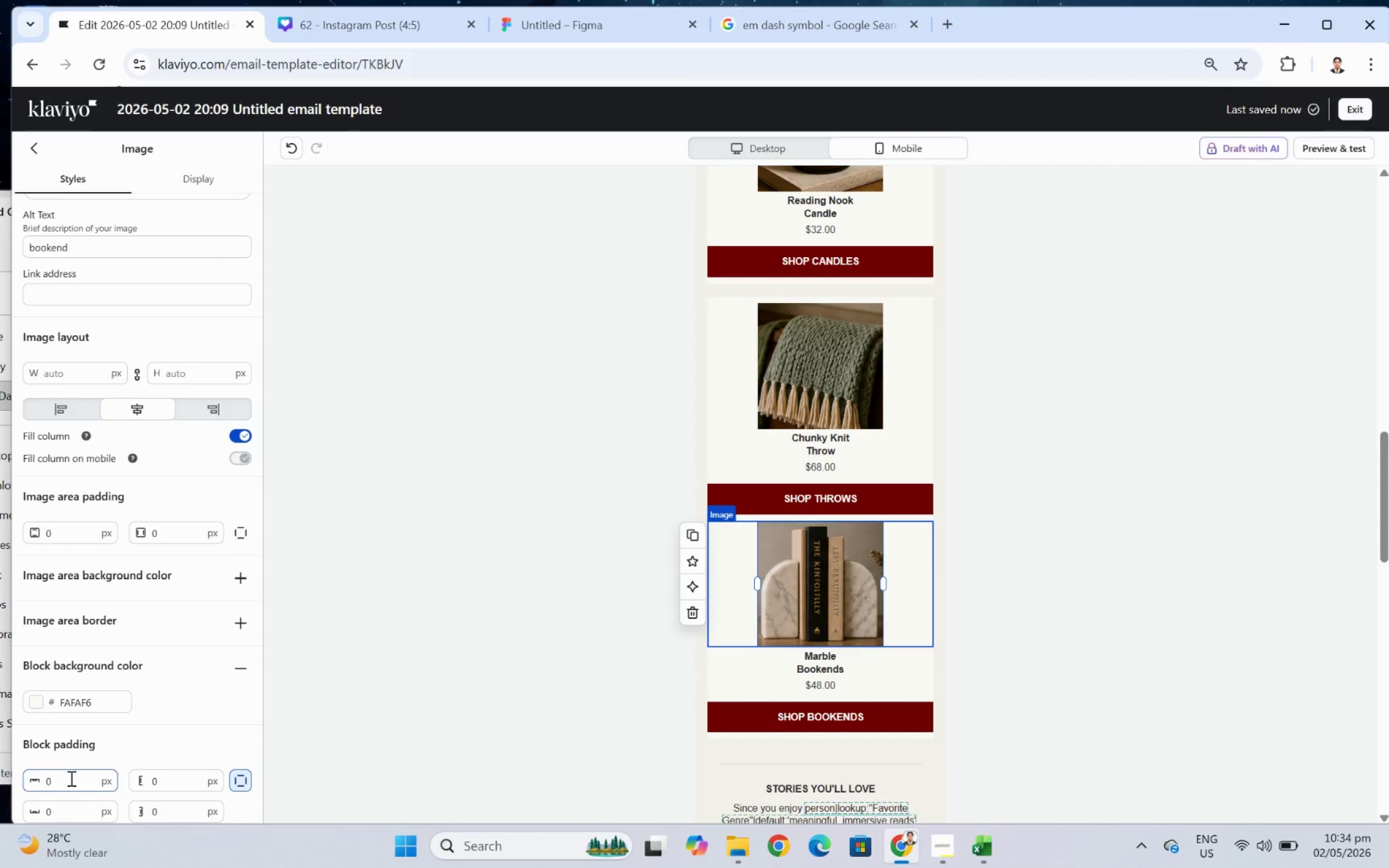 
double_click([70, 778])
 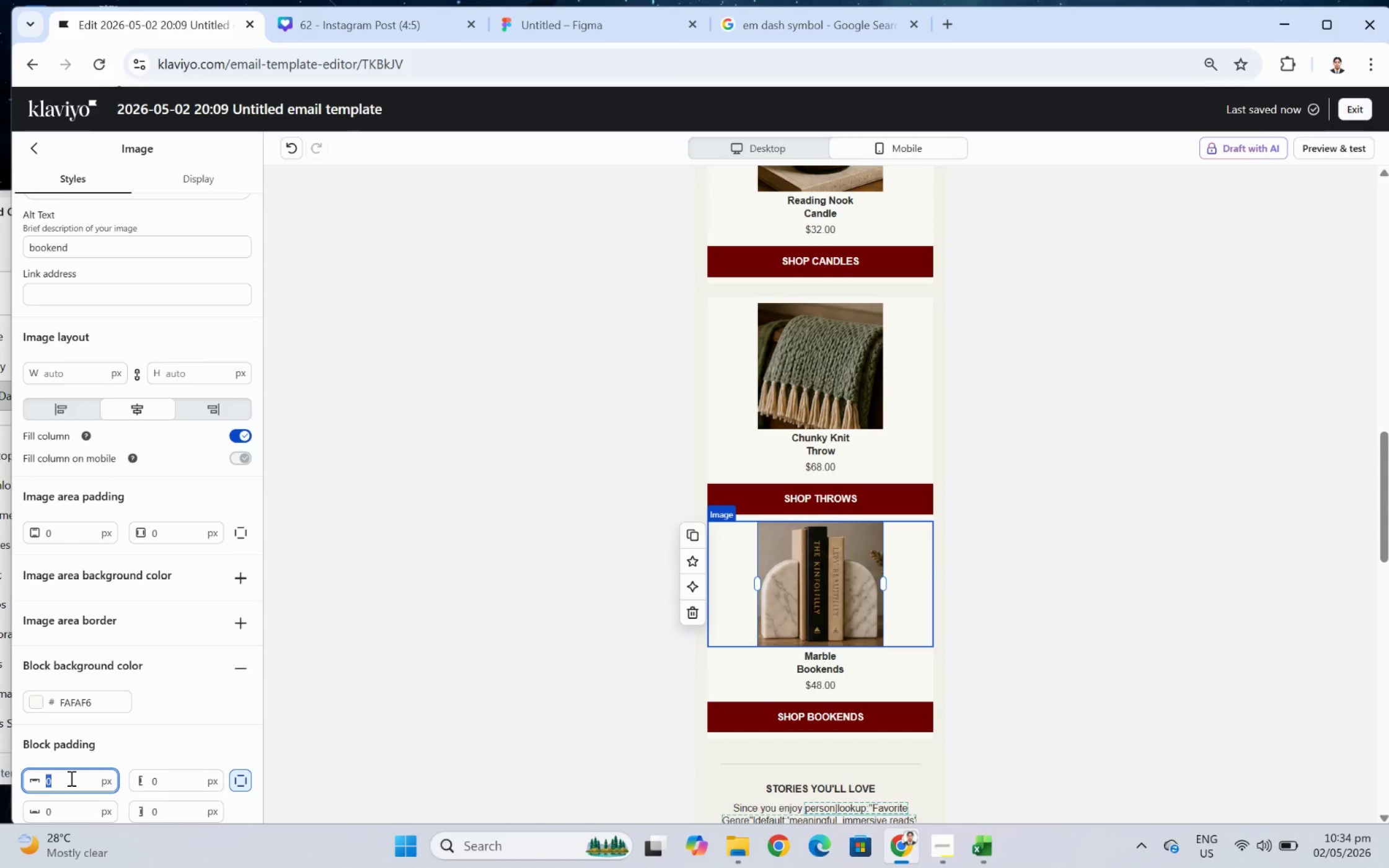 
key(Numpad9)
 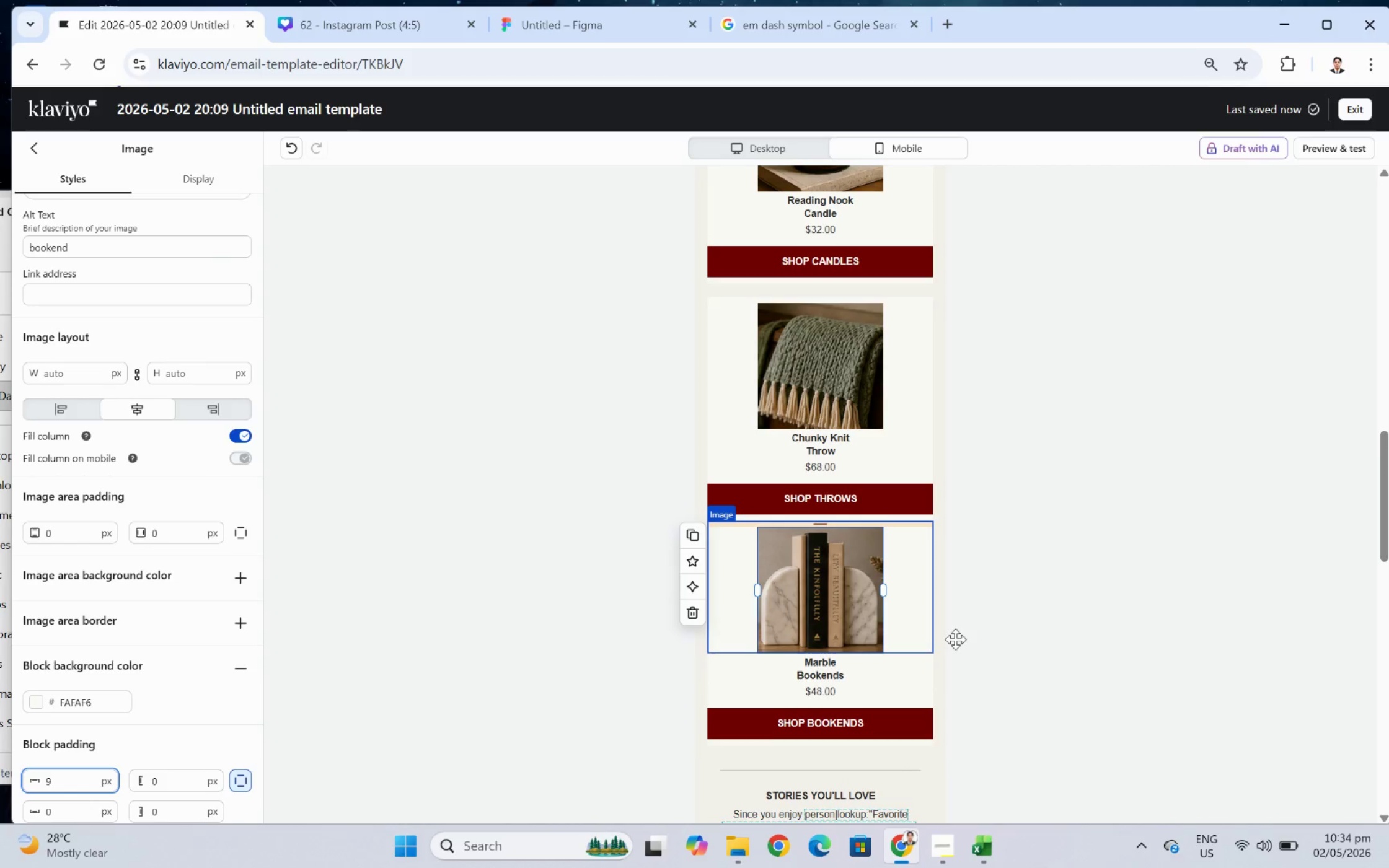 
left_click([1113, 638])
 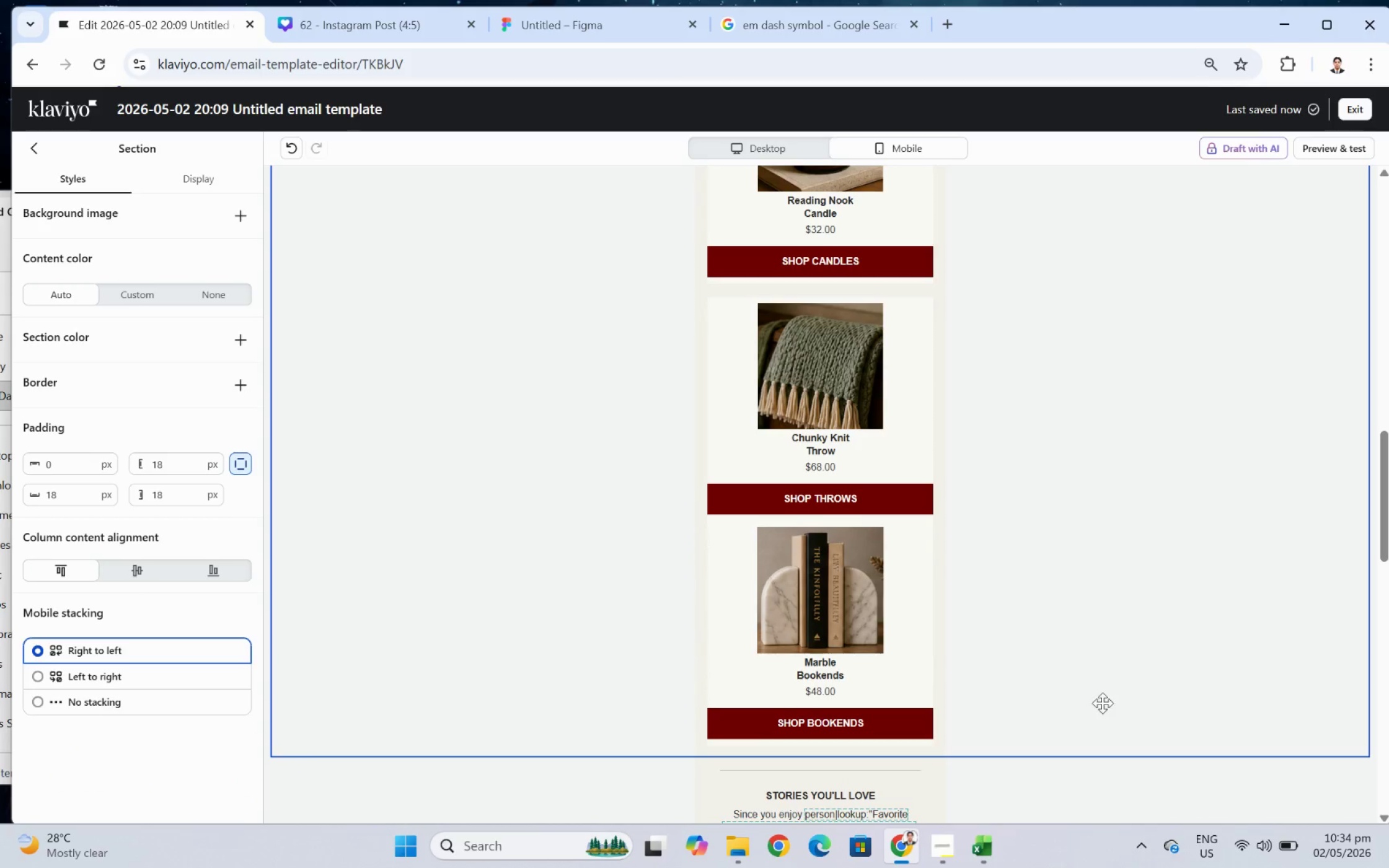 
scroll: coordinate [1149, 688], scroll_direction: up, amount: 2.0
 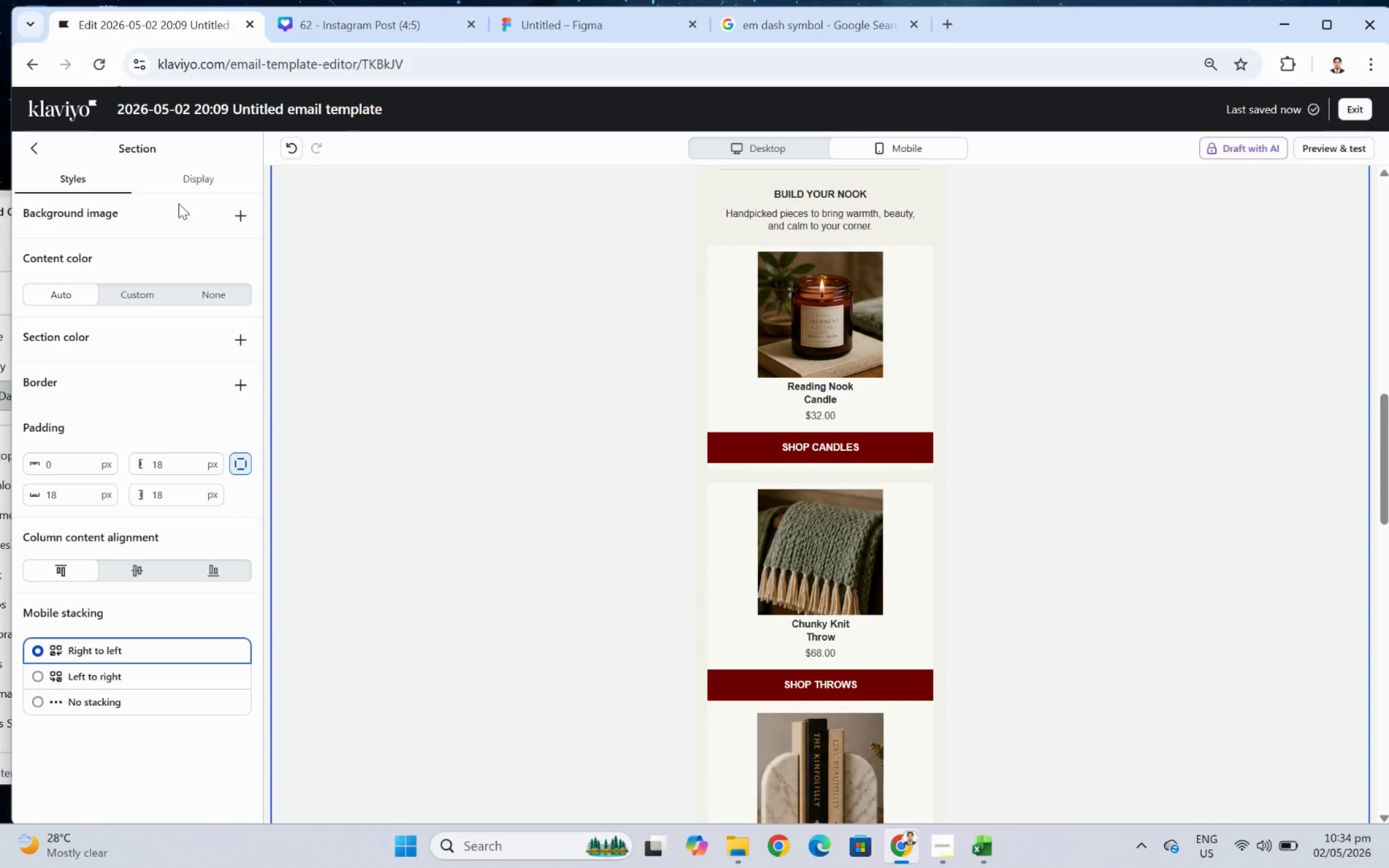 
left_click([38, 152])
 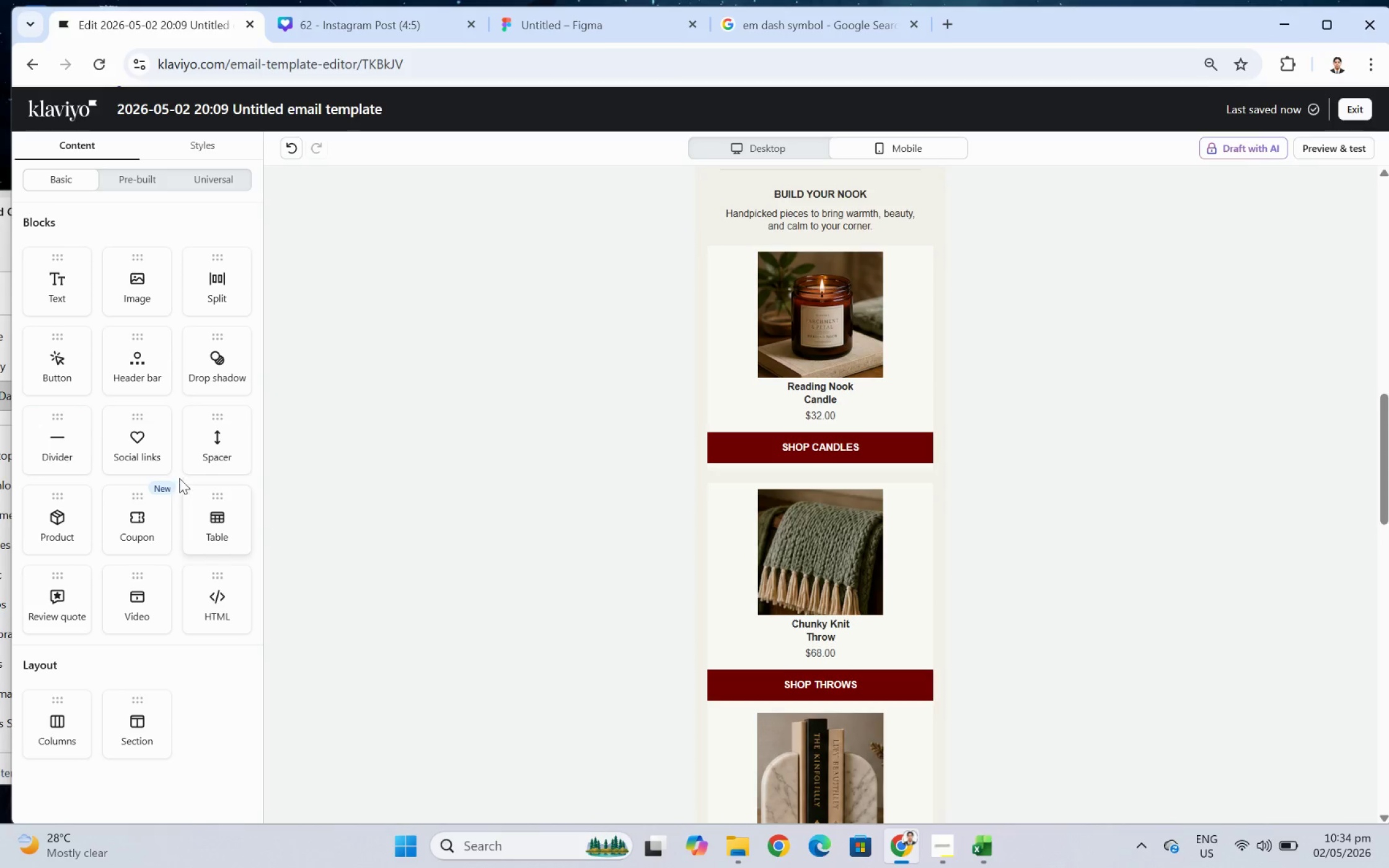 
left_click_drag(start_coordinate=[210, 451], to_coordinate=[892, 625])
 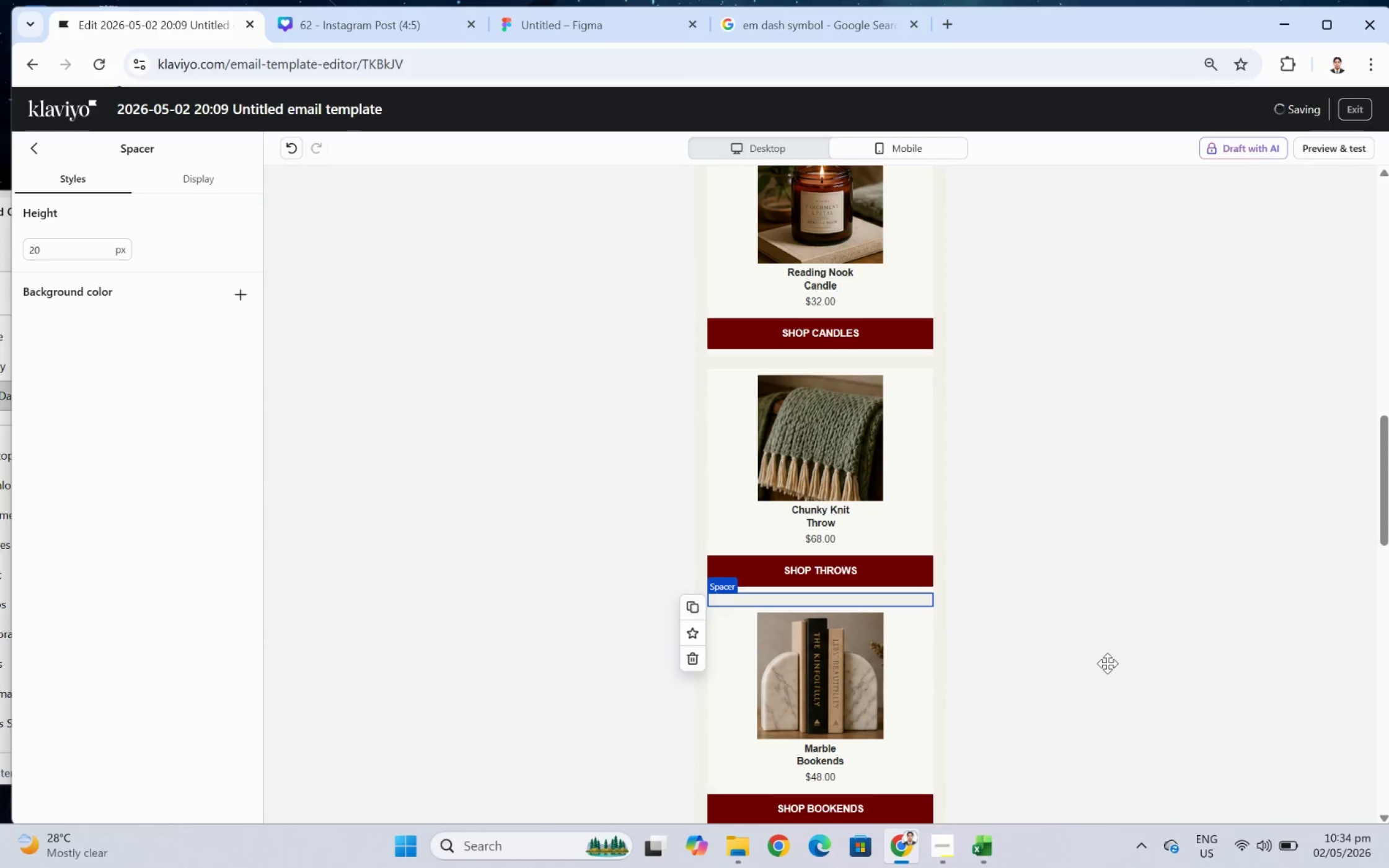 
left_click([1107, 663])
 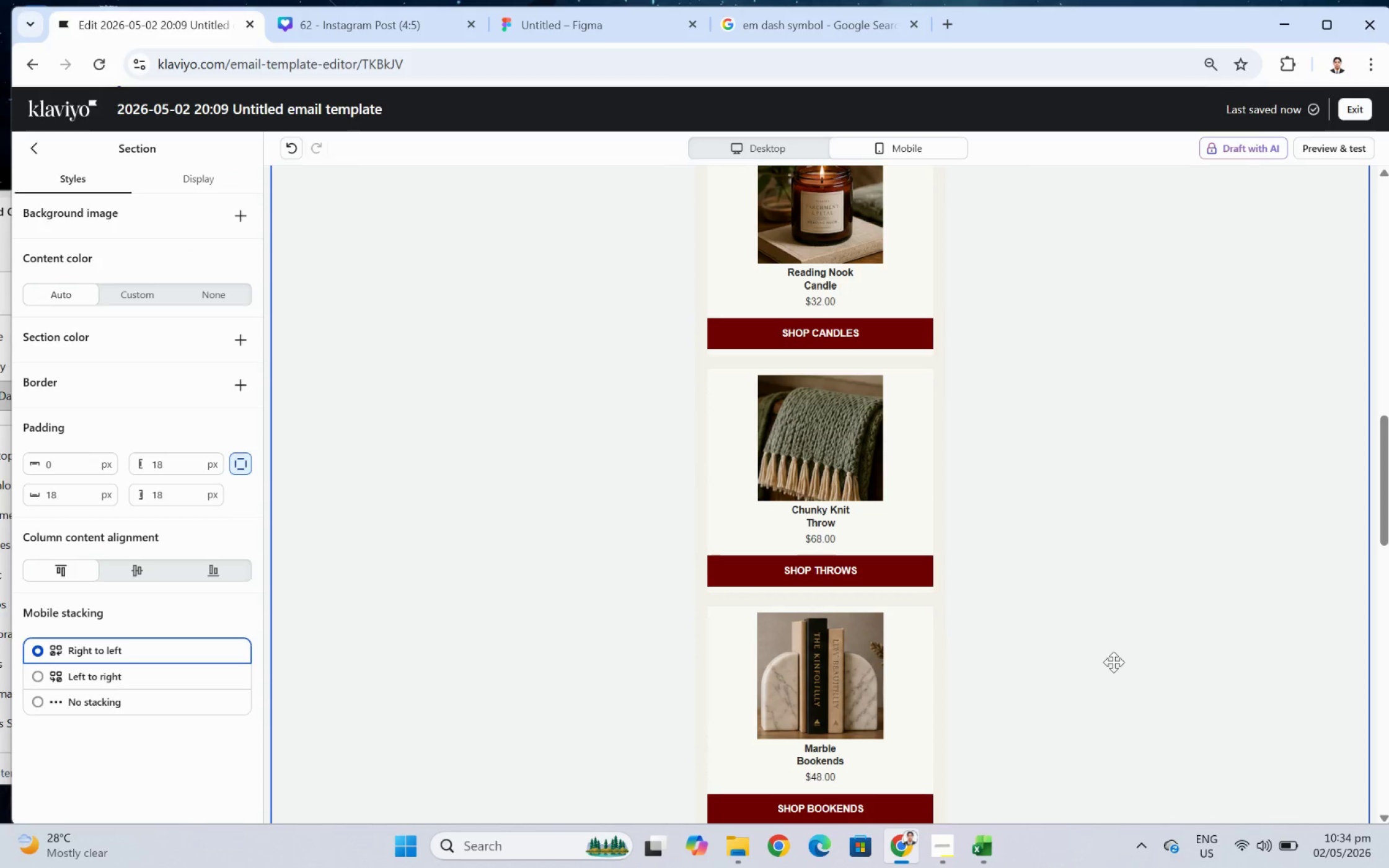 
scroll: coordinate [1113, 662], scroll_direction: down, amount: 2.0
 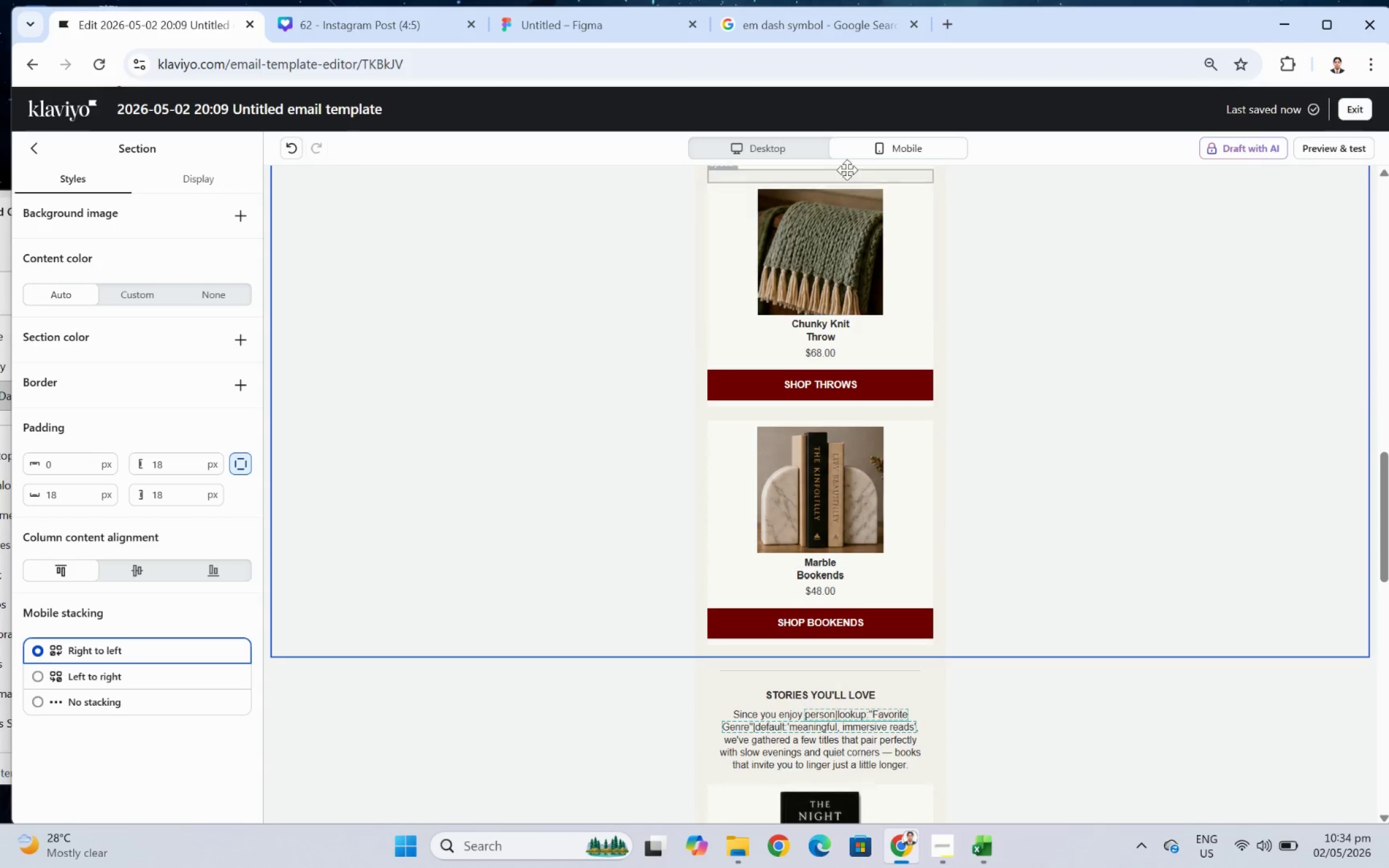 
left_click([808, 150])
 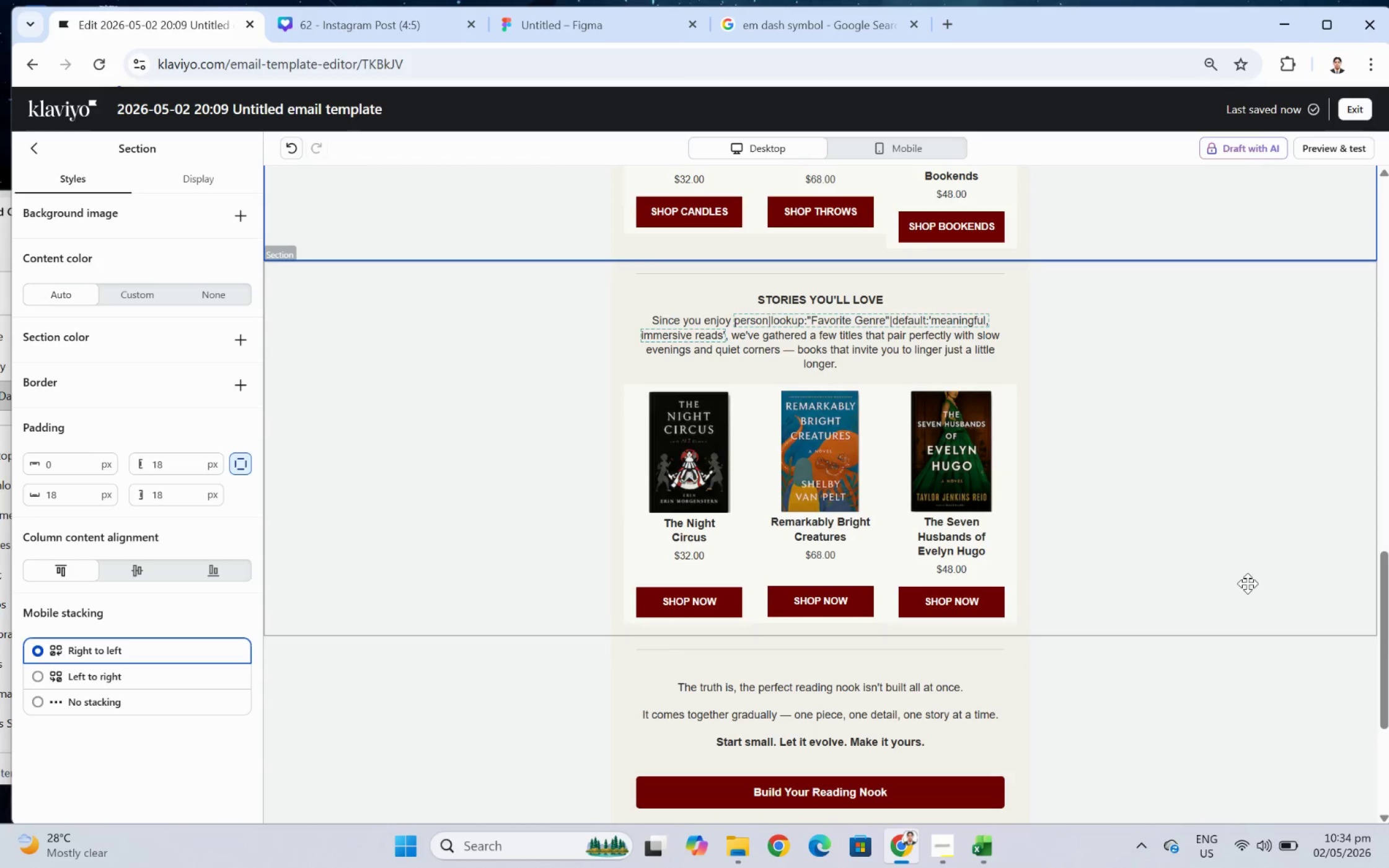 
scroll: coordinate [1258, 569], scroll_direction: up, amount: 4.0
 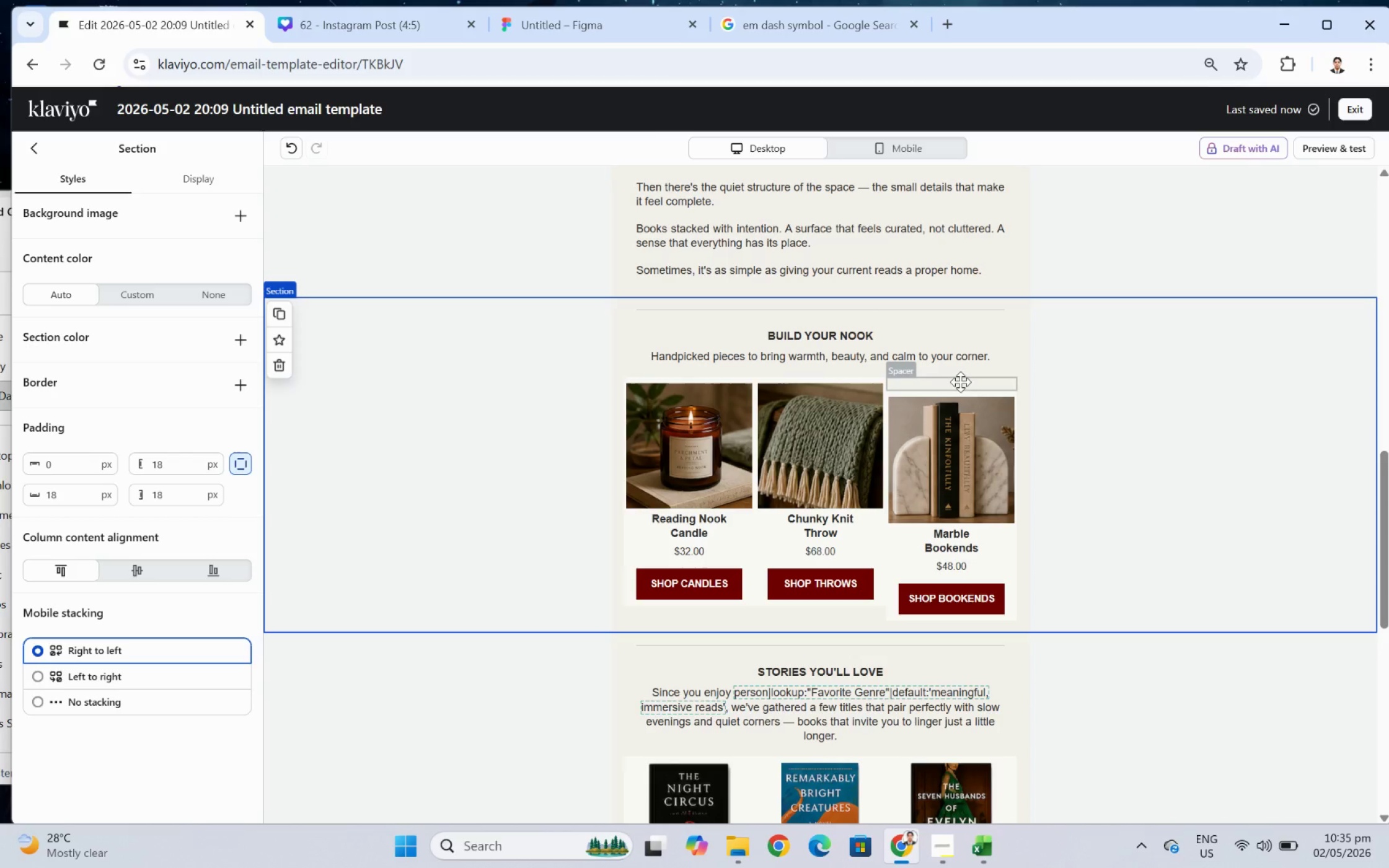 
left_click([960, 382])
 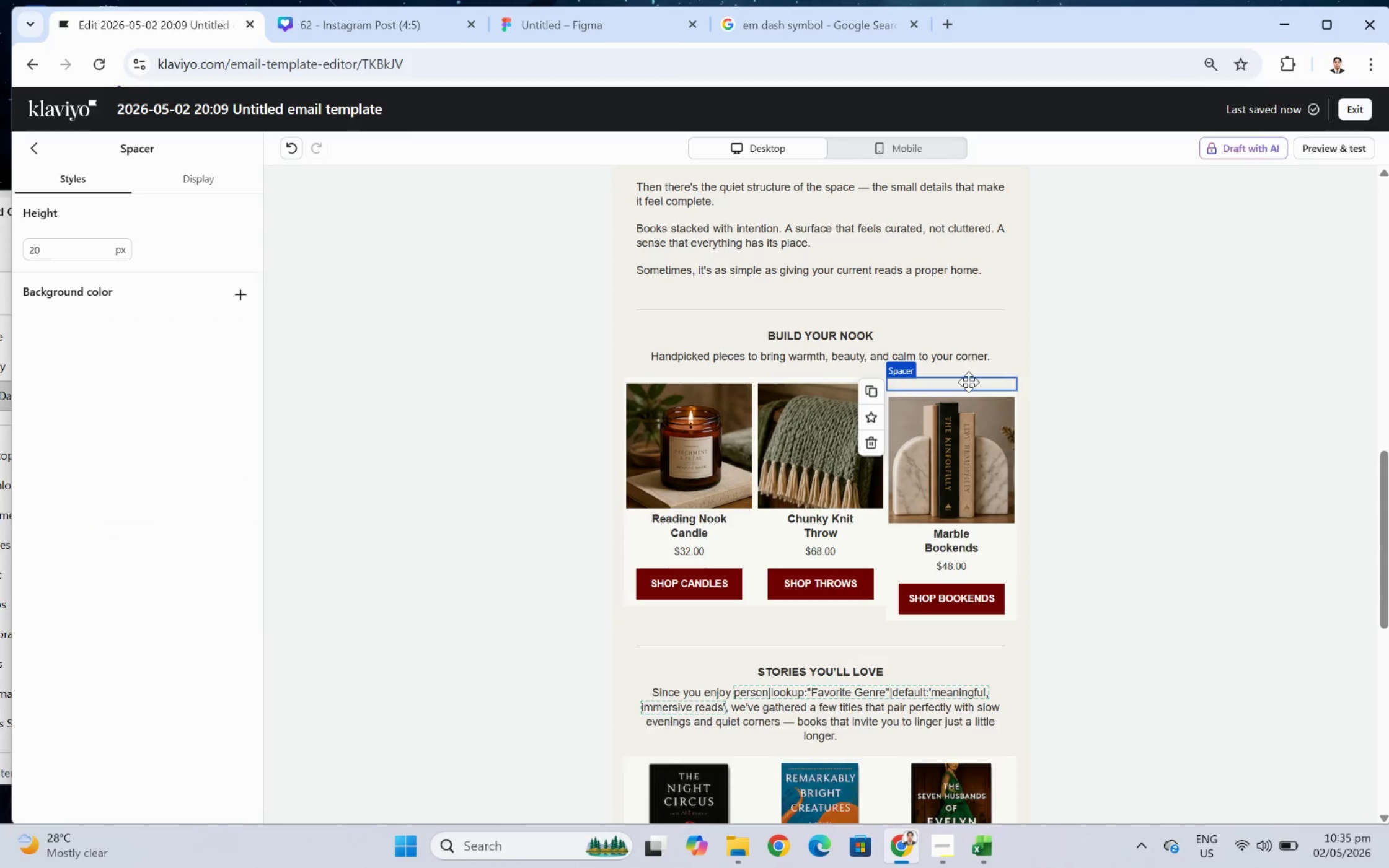 
left_click_drag(start_coordinate=[968, 381], to_coordinate=[844, 625])
 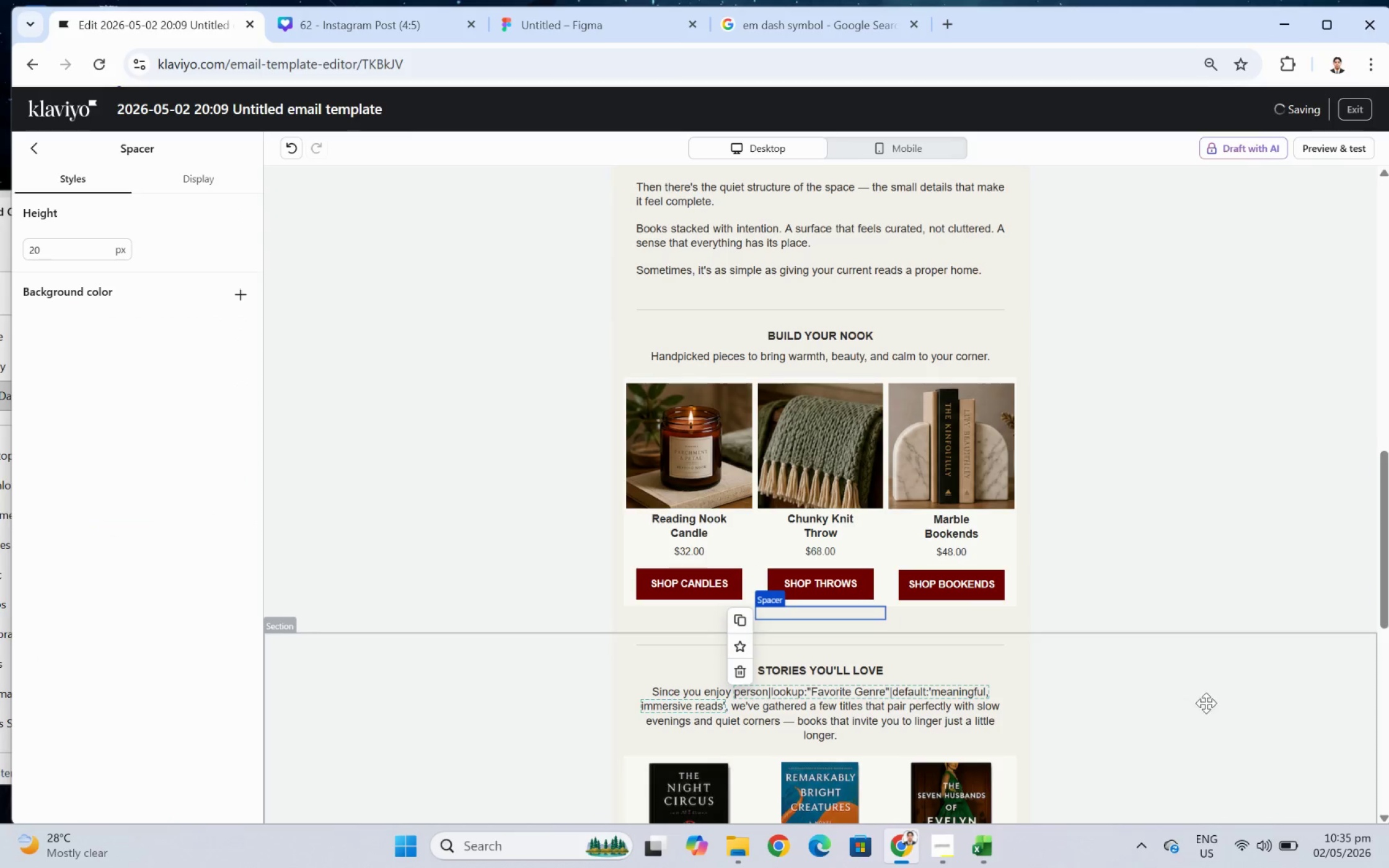 
left_click([1214, 714])
 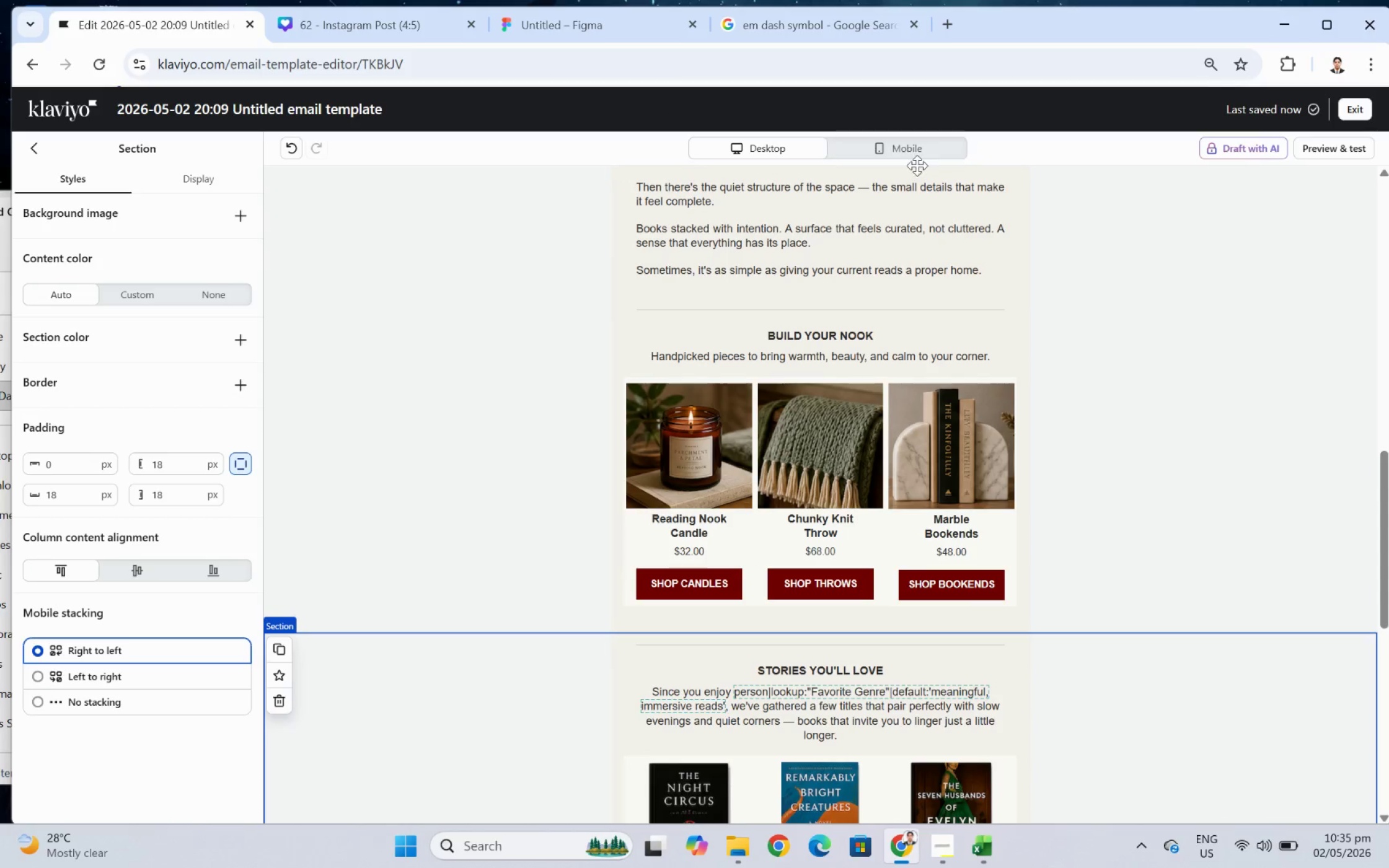 
left_click([902, 144])
 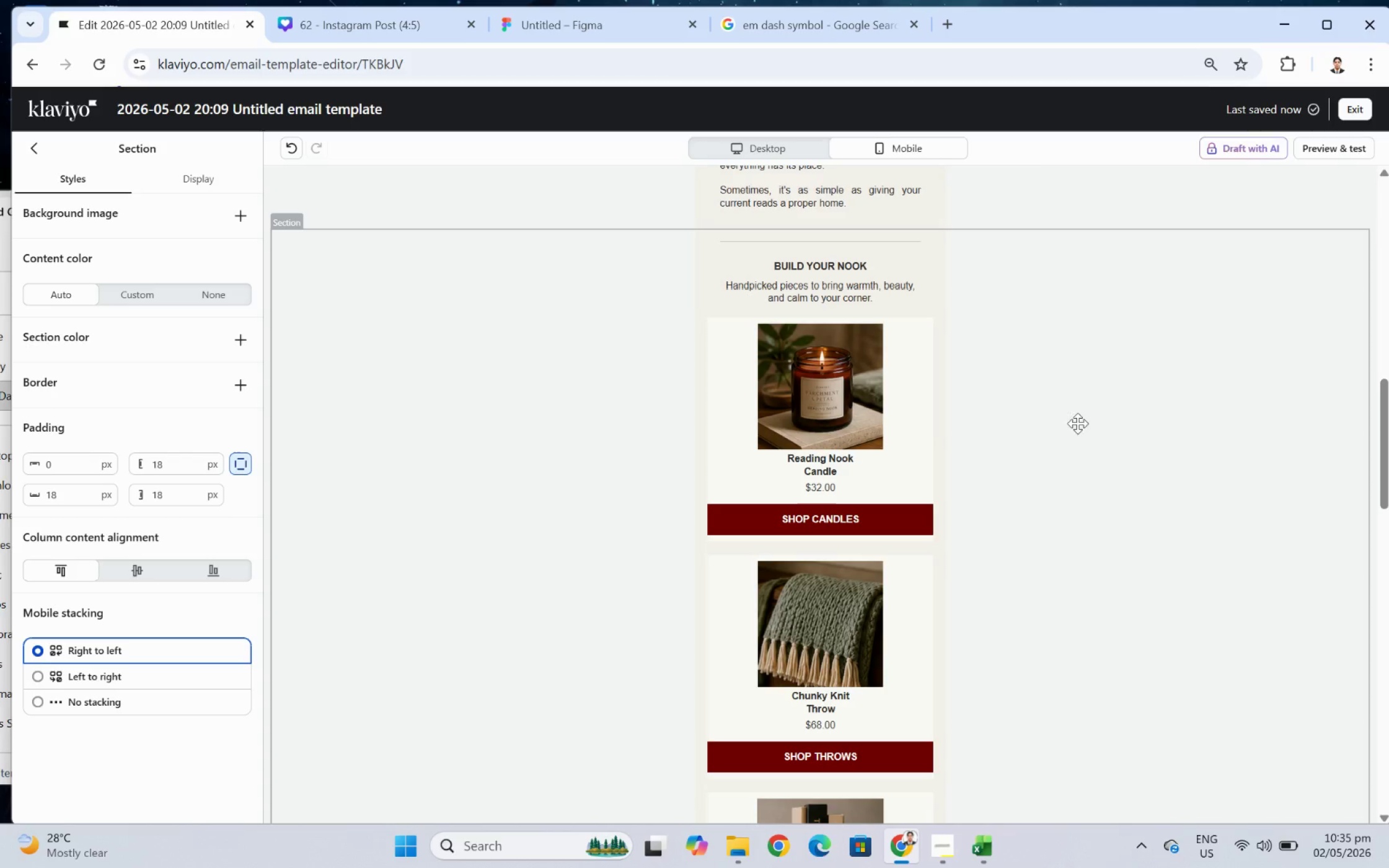 
scroll: coordinate [1071, 421], scroll_direction: down, amount: 4.0
 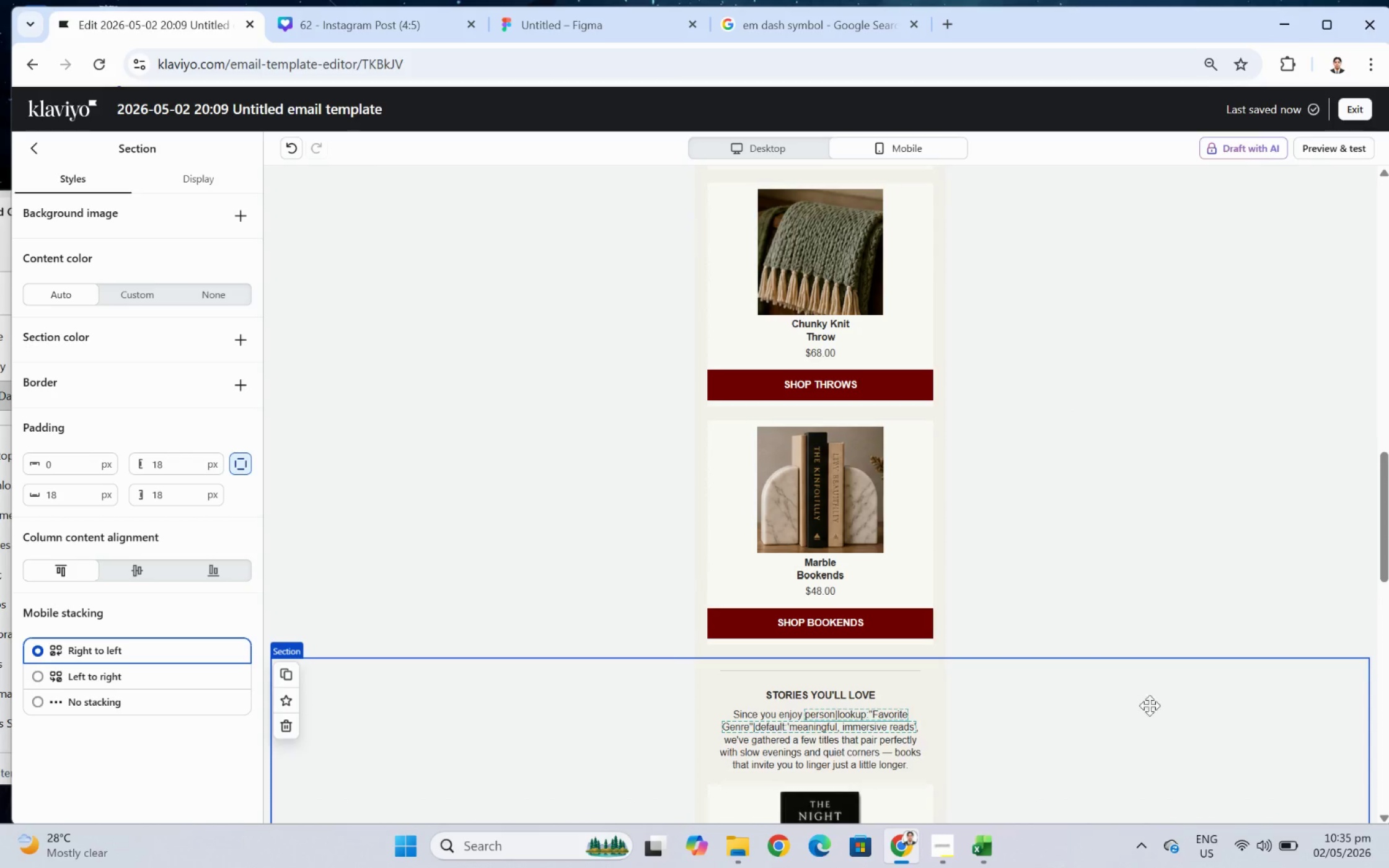 
left_click([1150, 737])
 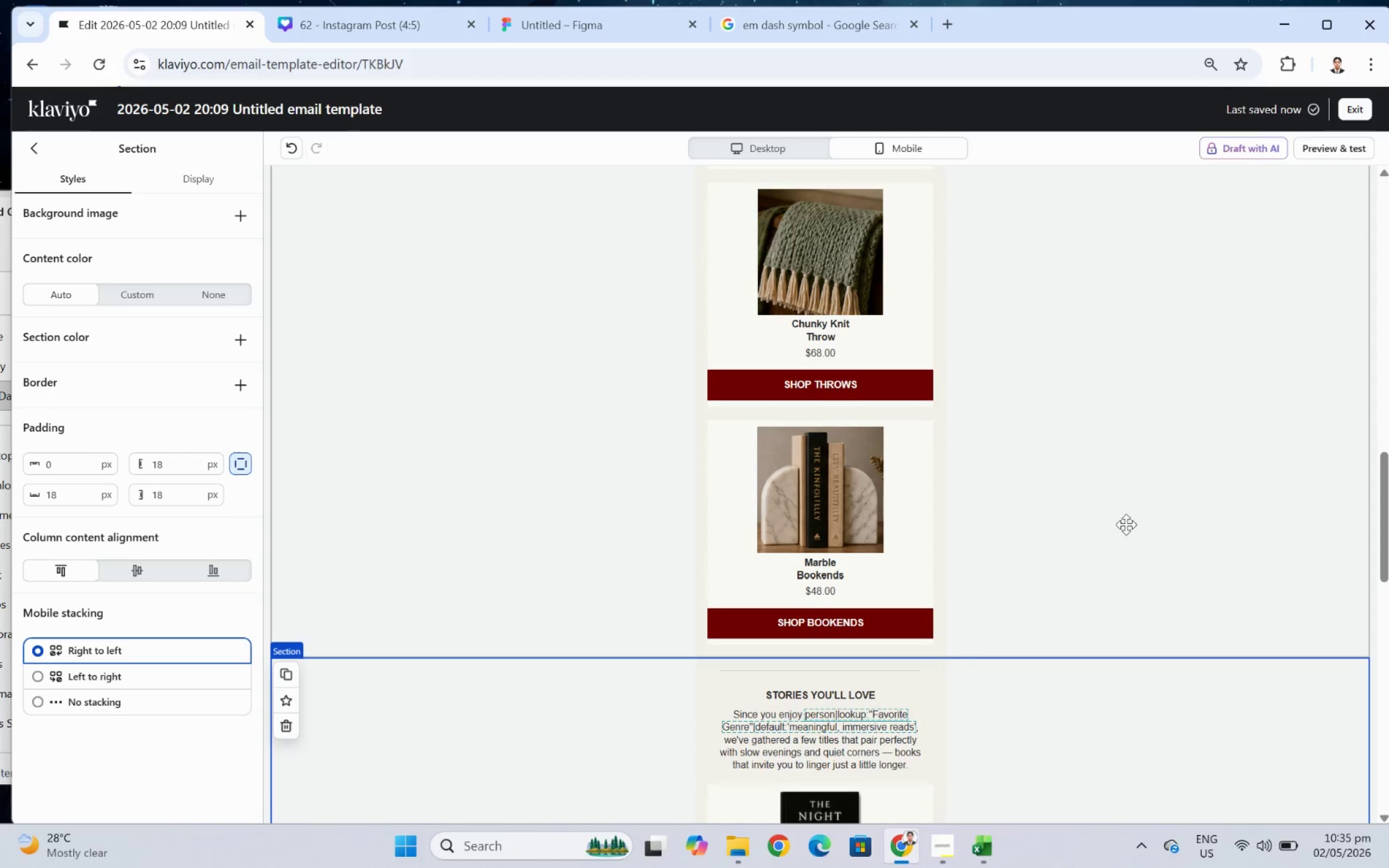 
scroll: coordinate [842, 239], scroll_direction: up, amount: 12.0
 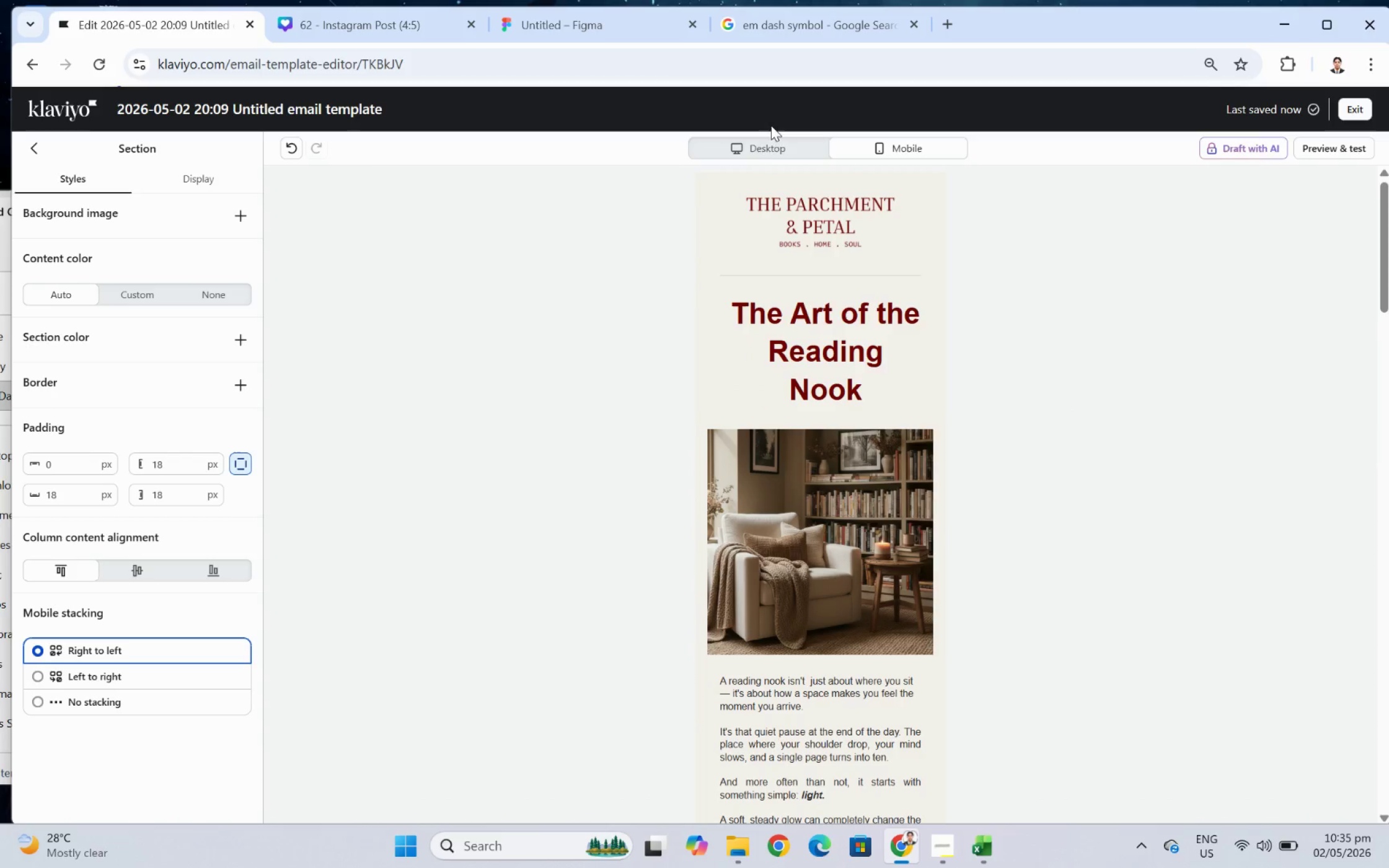 
left_click([770, 143])
 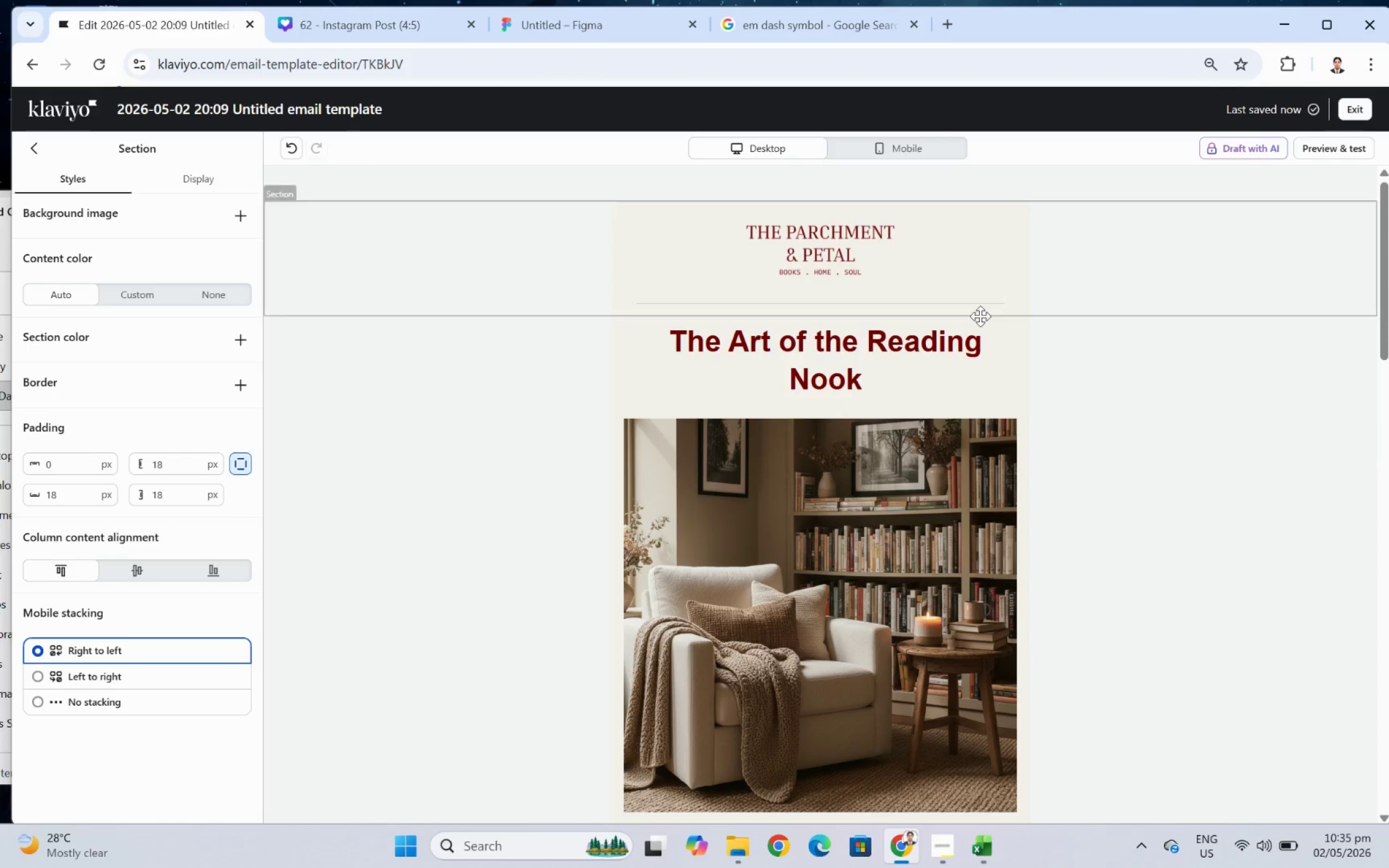 
scroll: coordinate [1194, 659], scroll_direction: down, amount: 15.0
 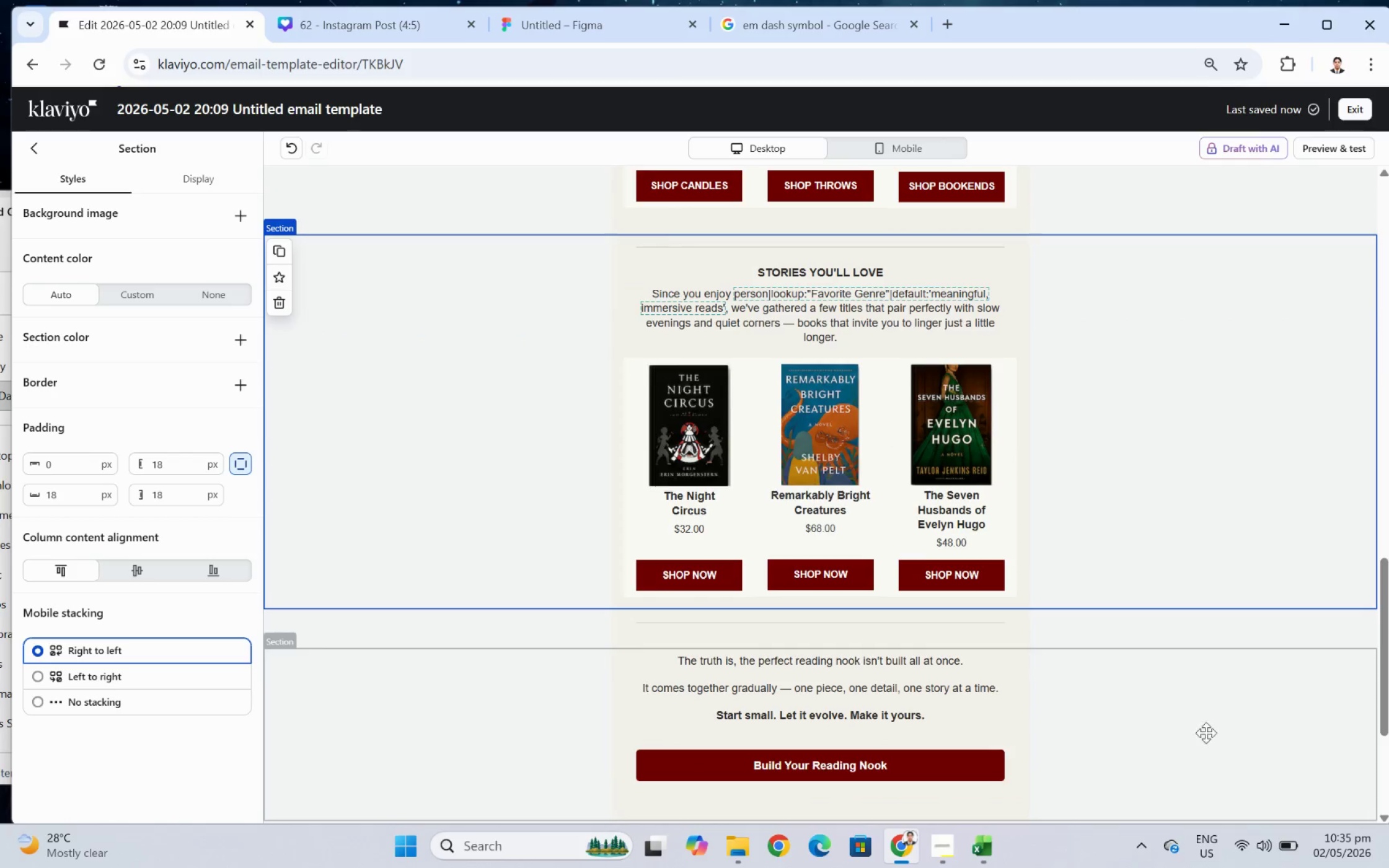 
left_click([1206, 737])
 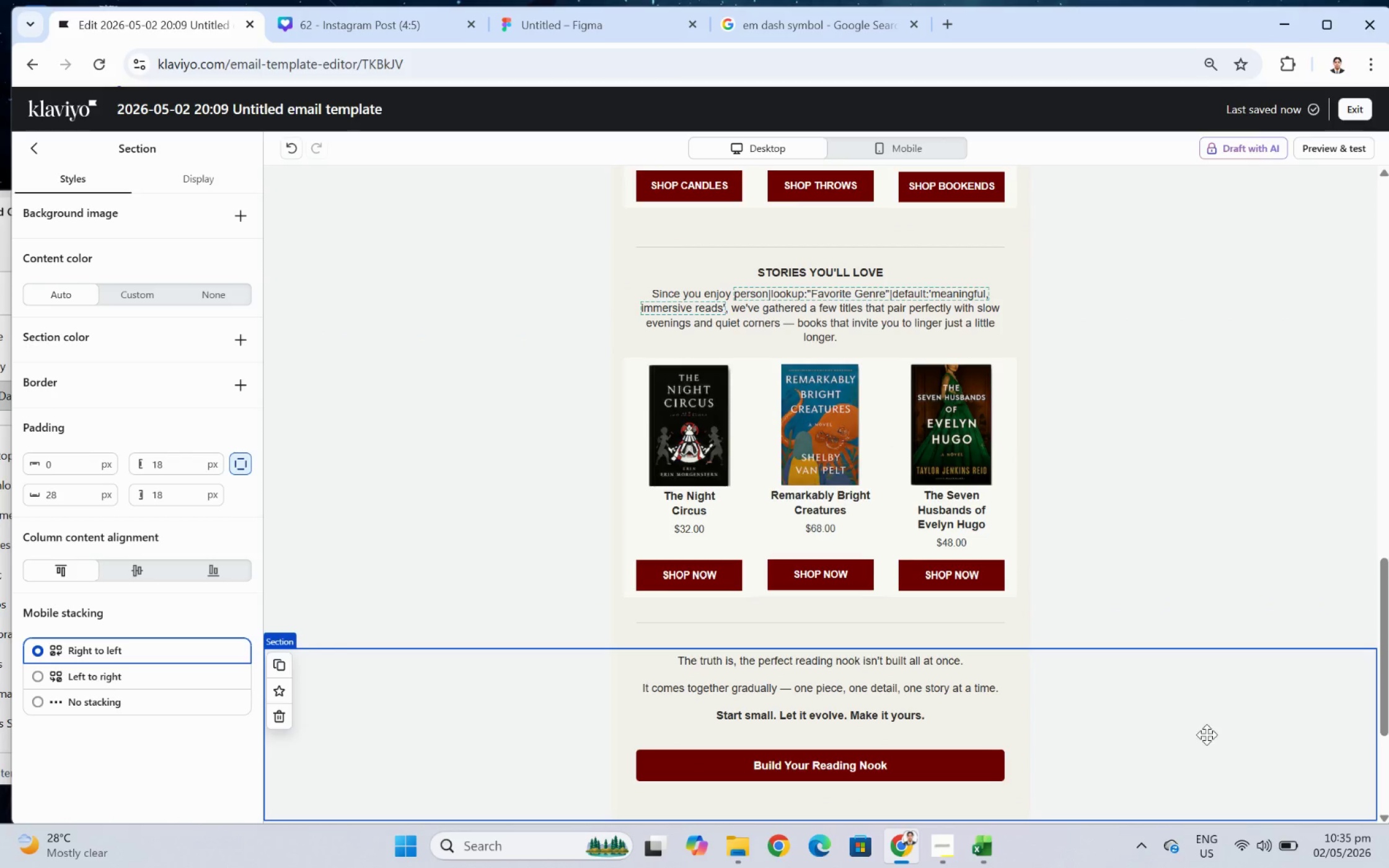 
scroll: coordinate [1222, 737], scroll_direction: up, amount: 6.0
 